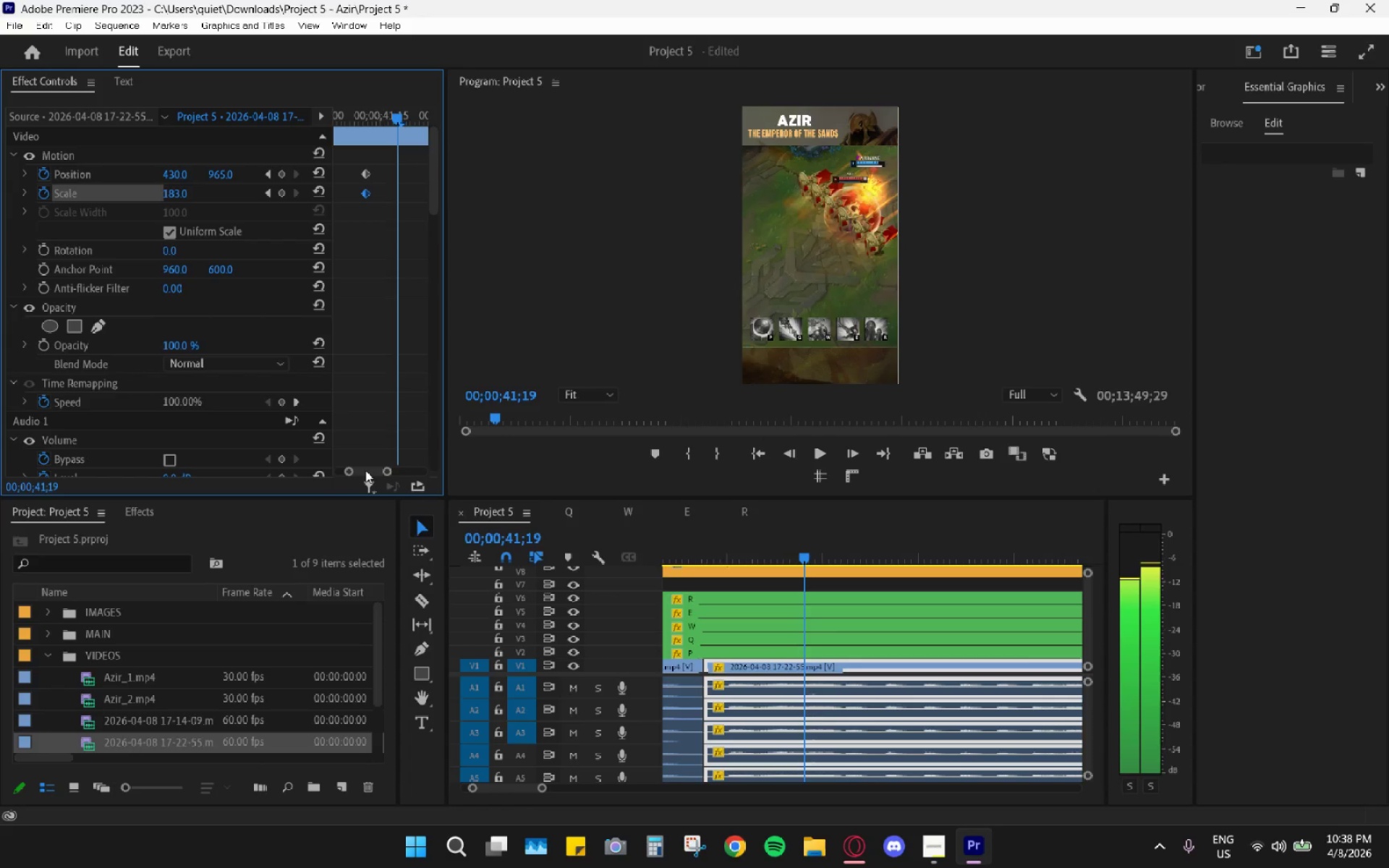 
key(ArrowRight)
 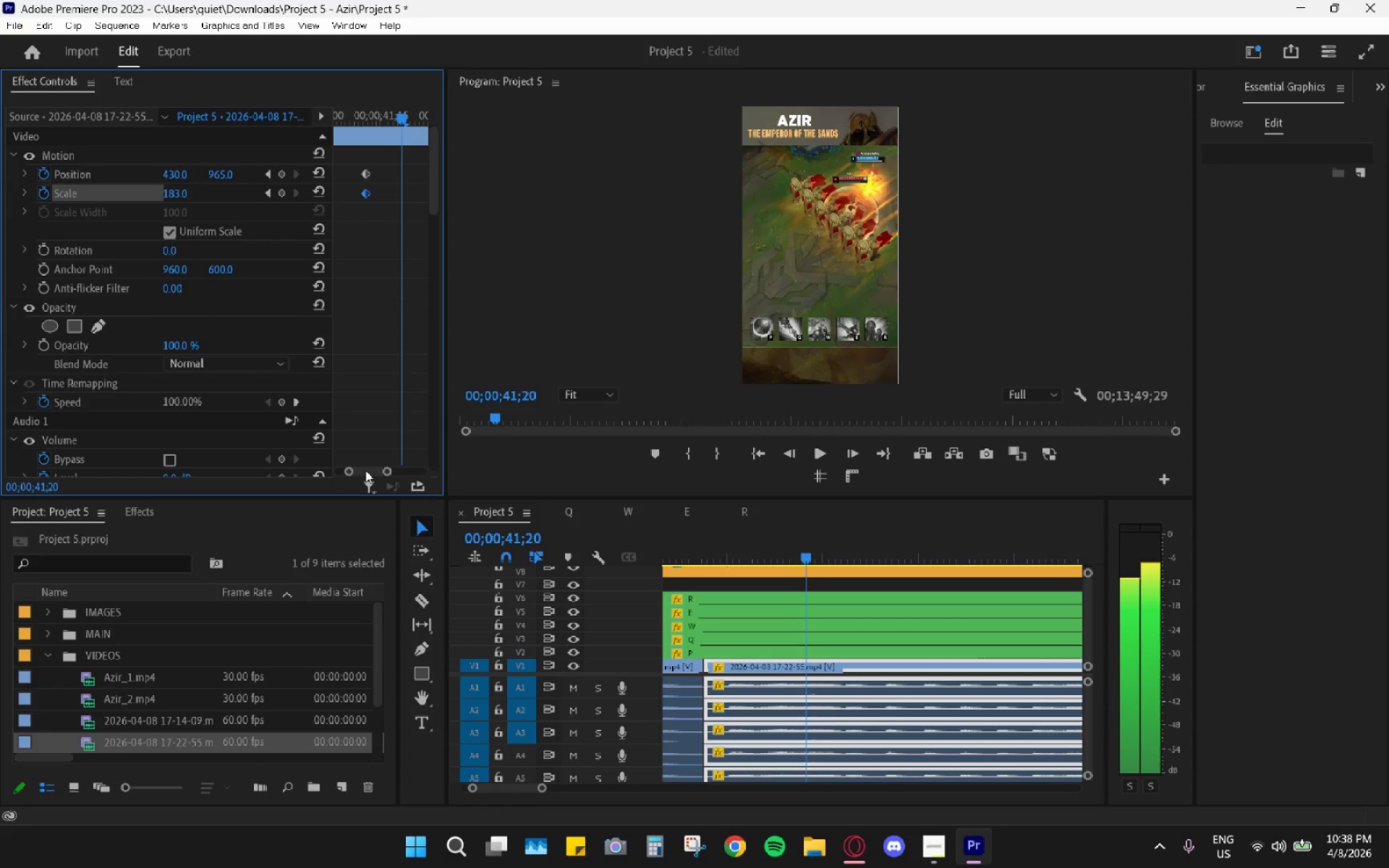 
key(ArrowRight)
 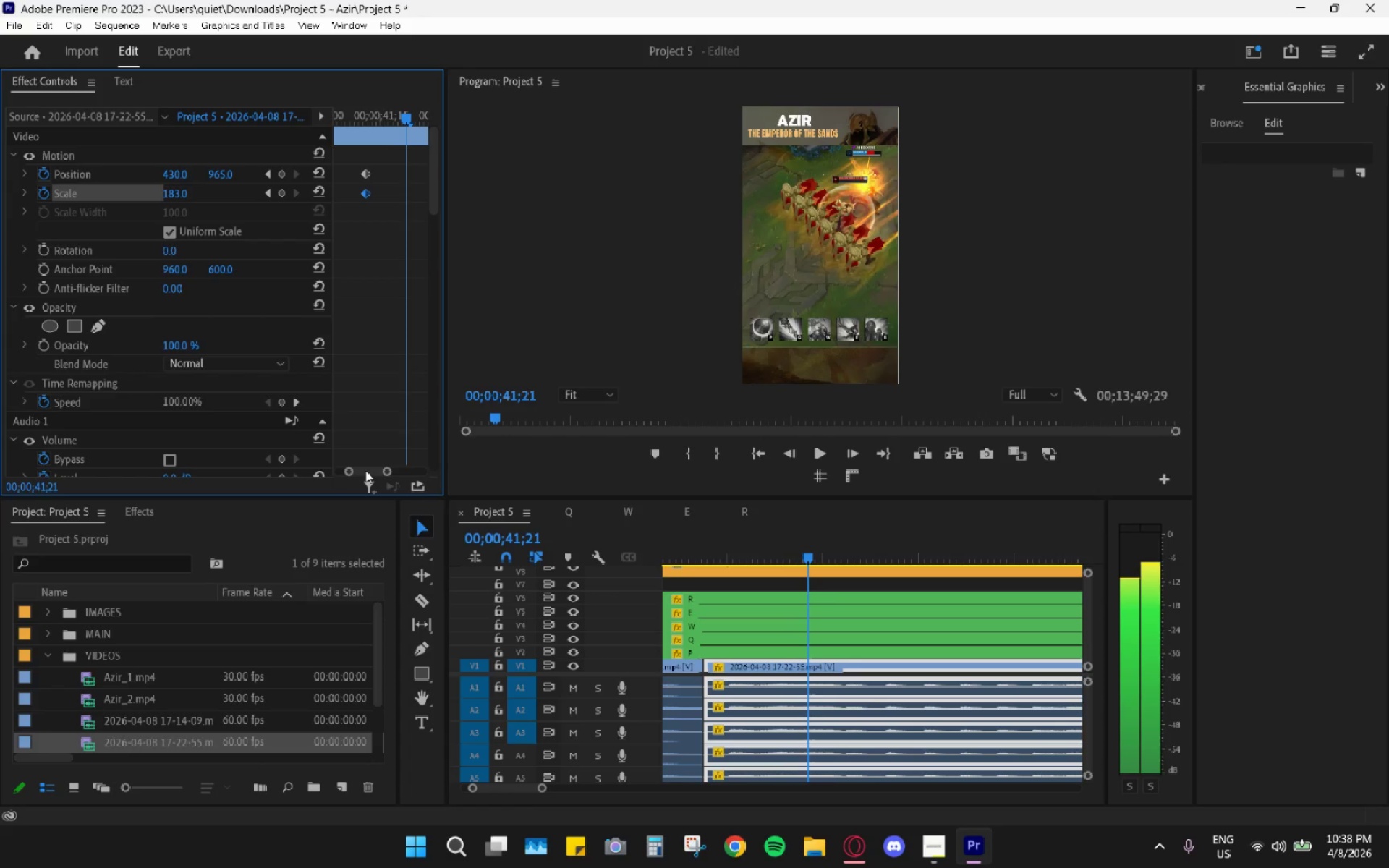 
key(ArrowRight)
 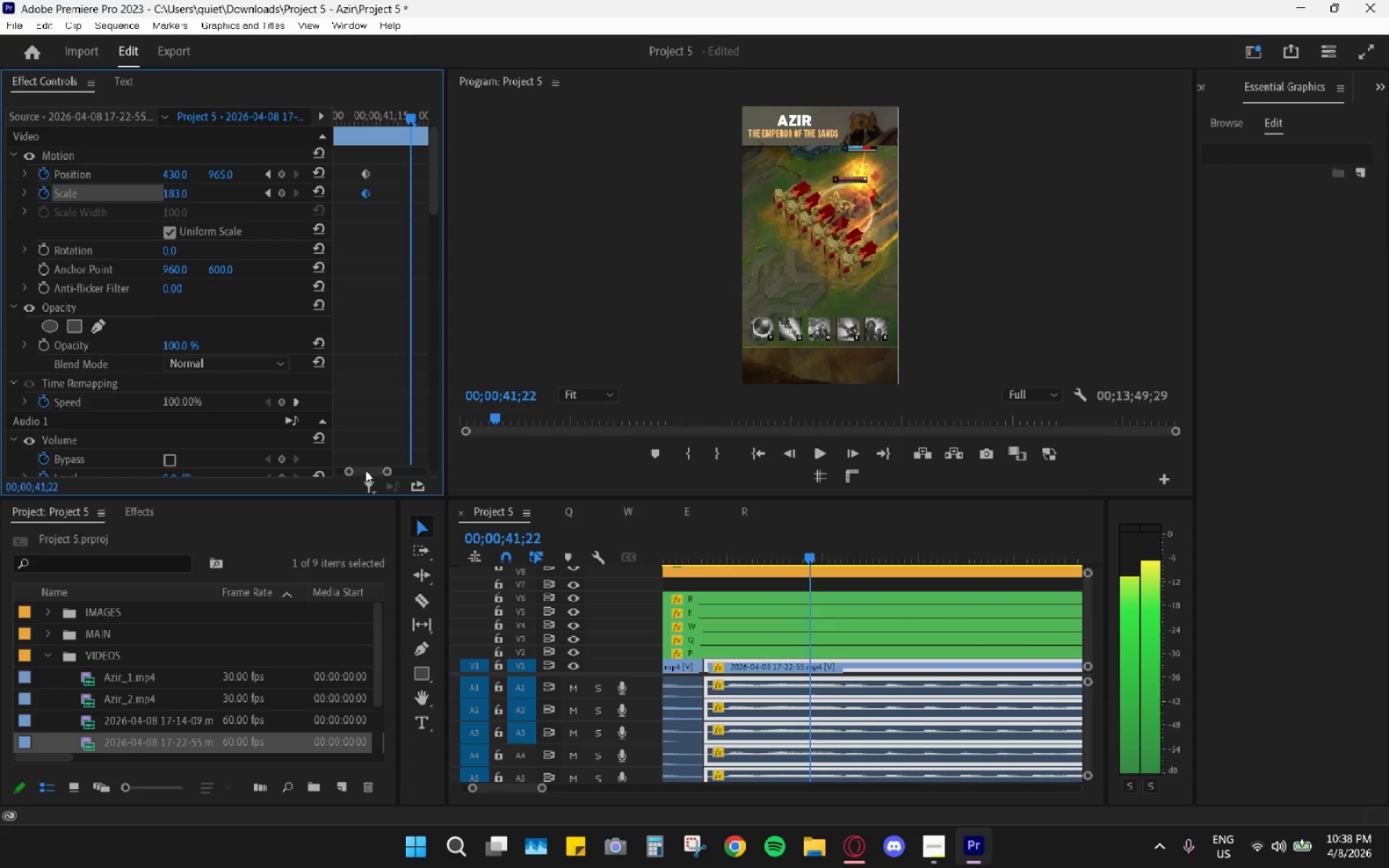 
key(ArrowRight)
 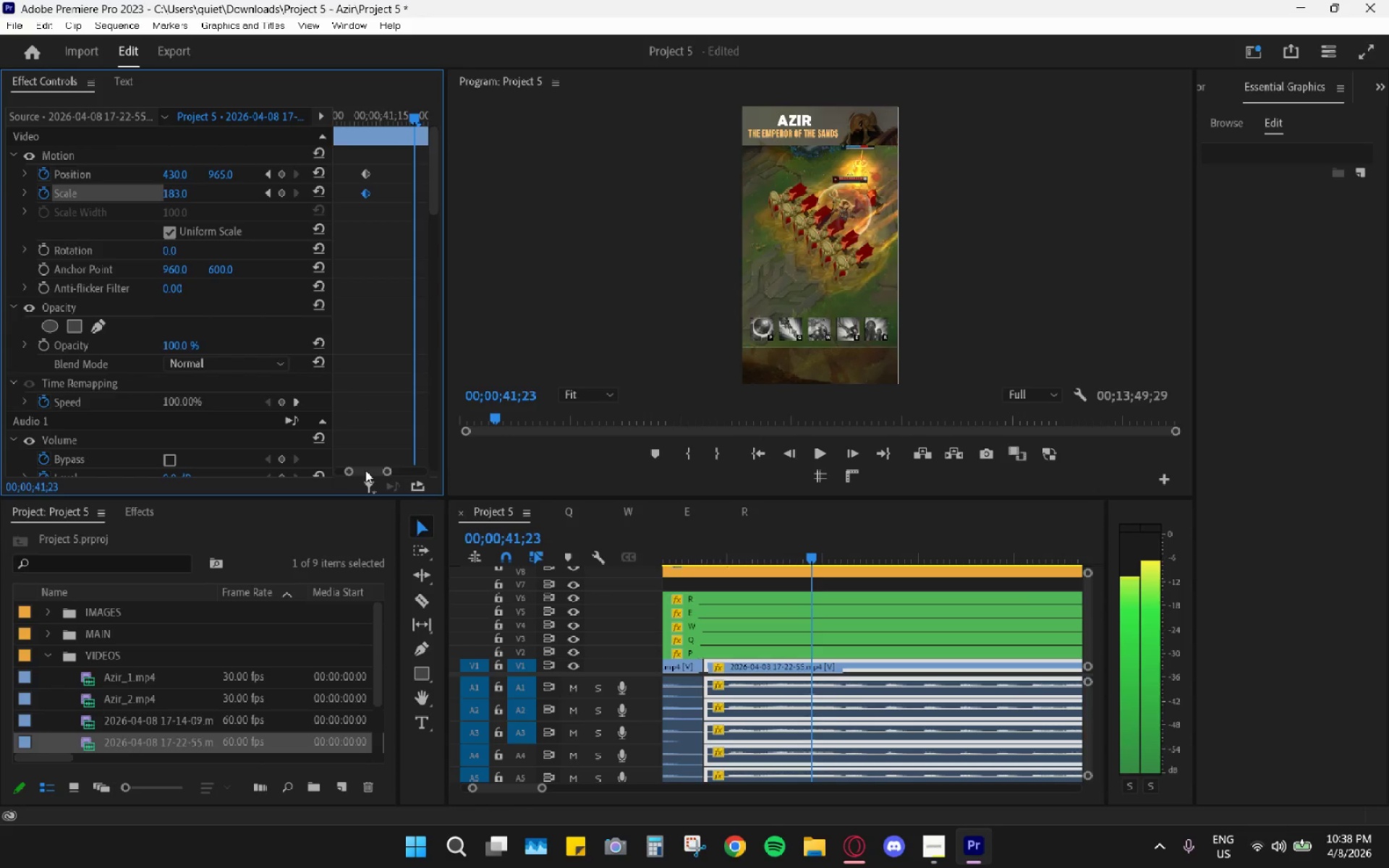 
key(ArrowRight)
 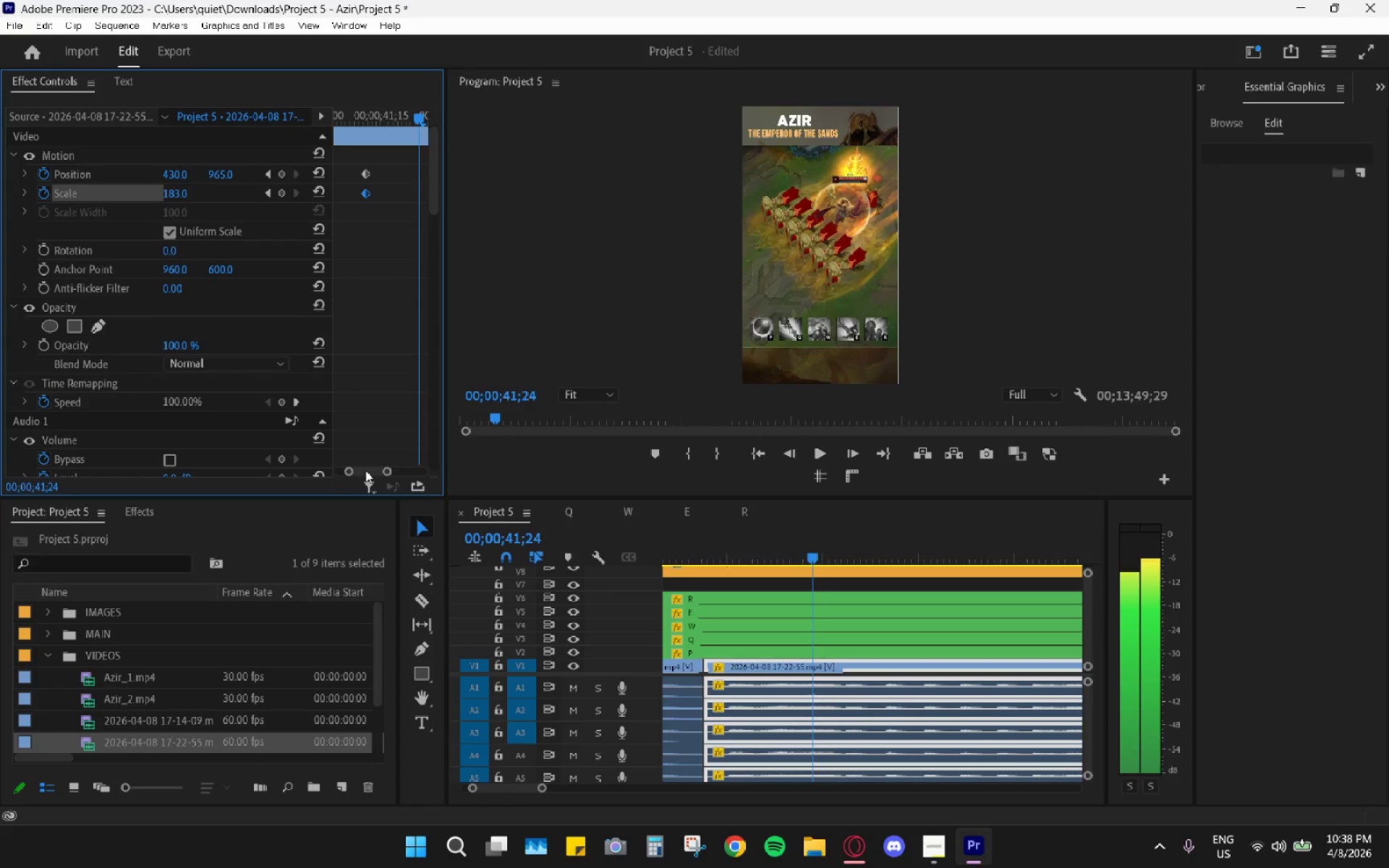 
key(ArrowRight)
 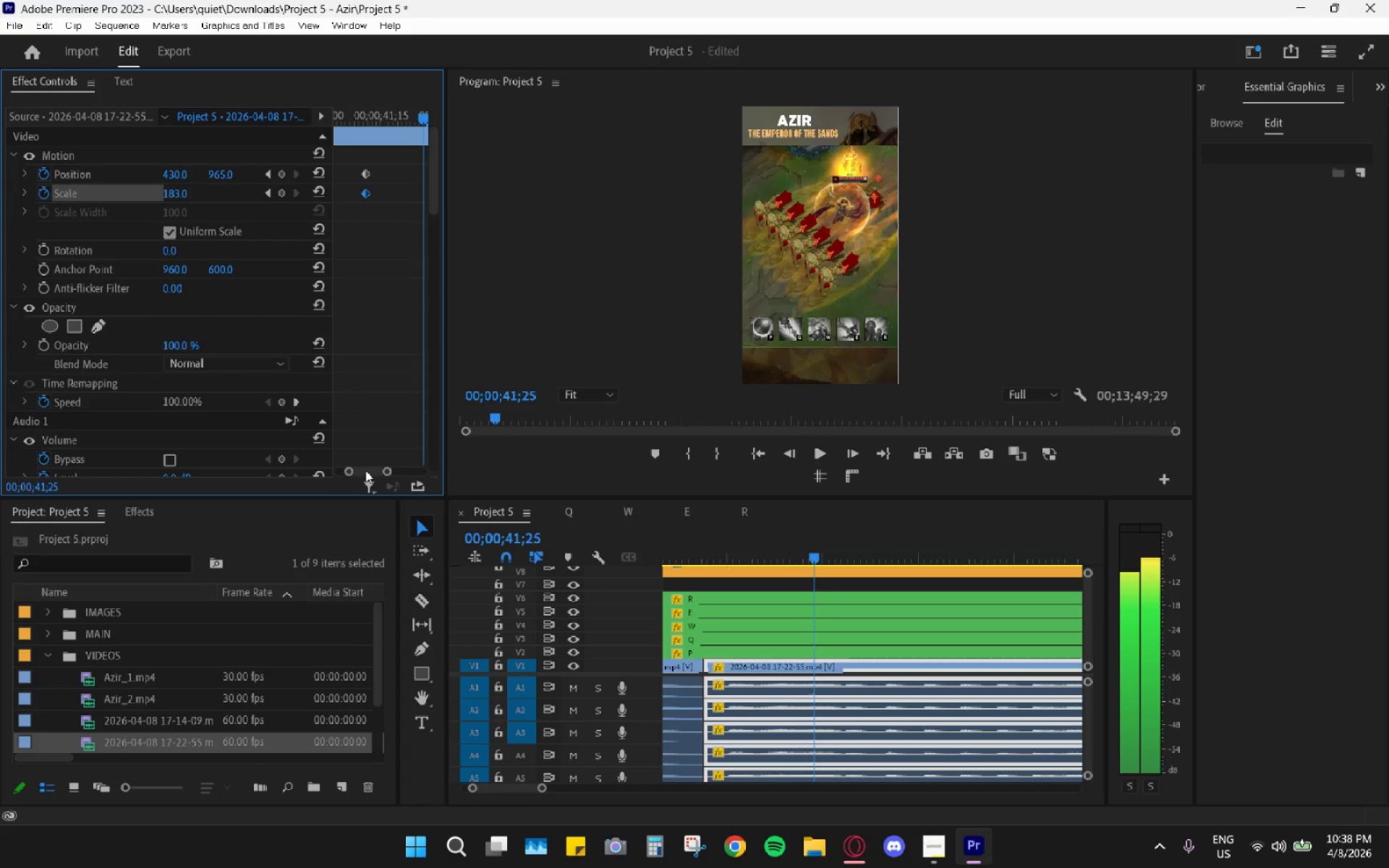 
key(ArrowRight)
 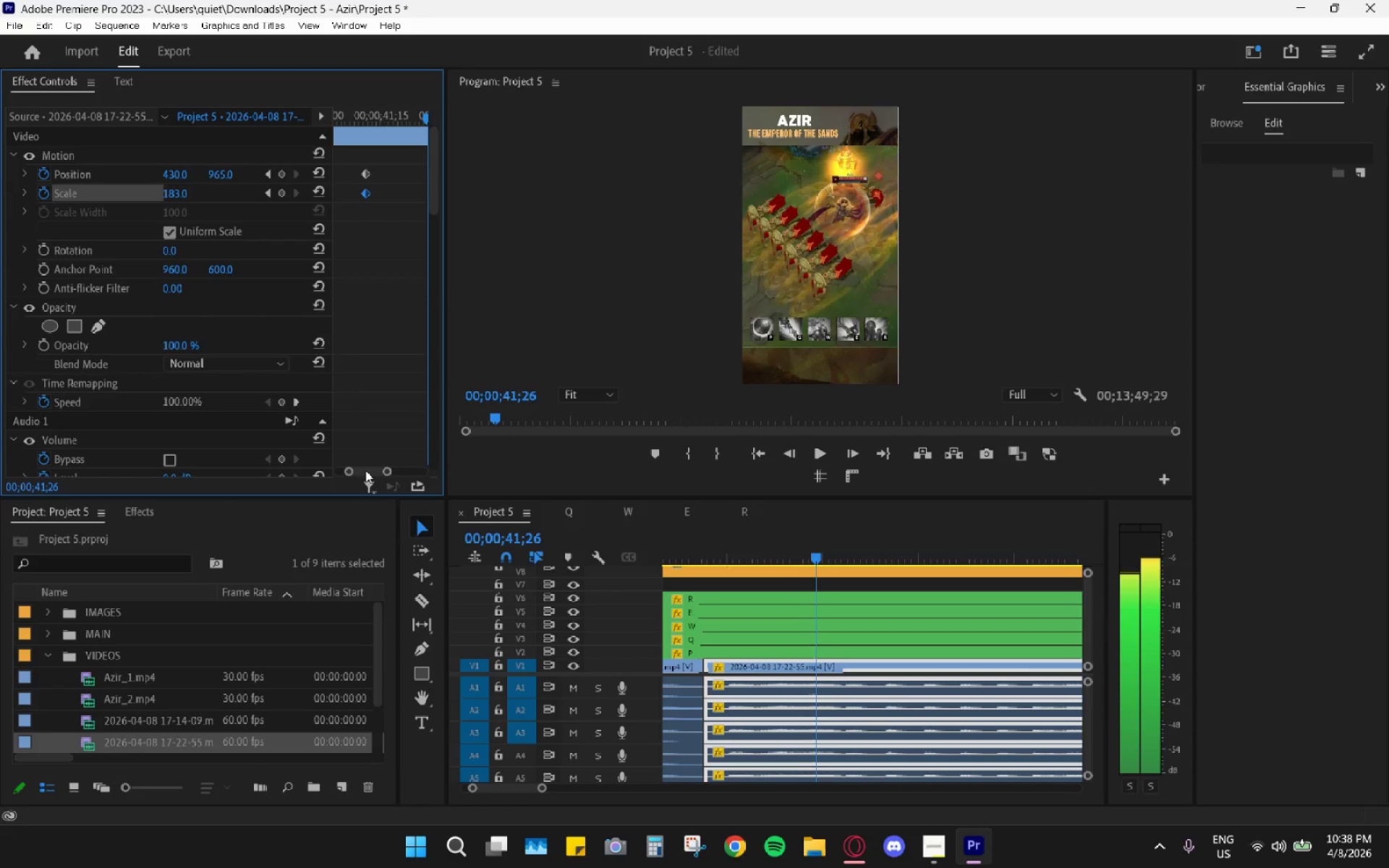 
key(ArrowRight)
 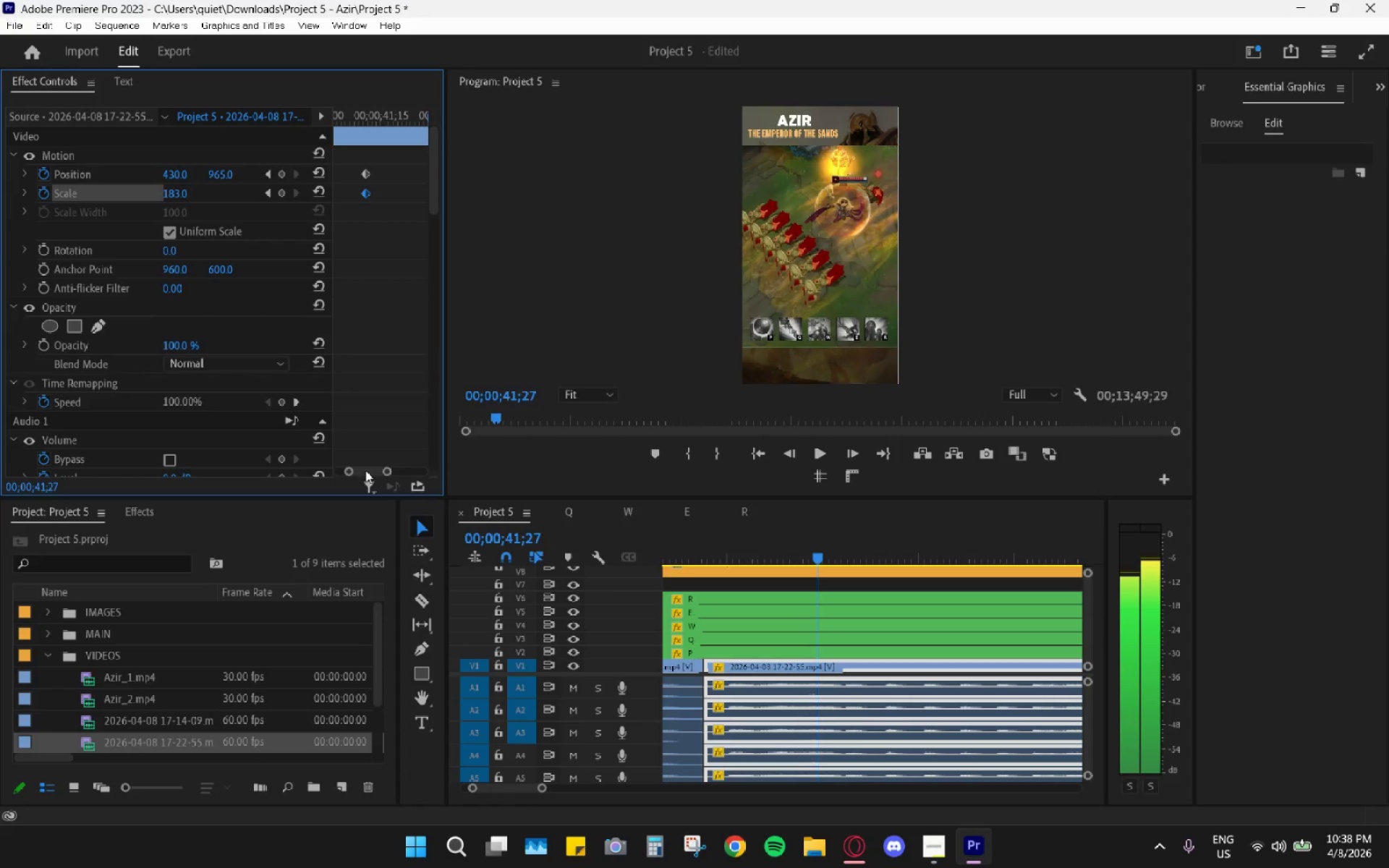 
key(ArrowRight)
 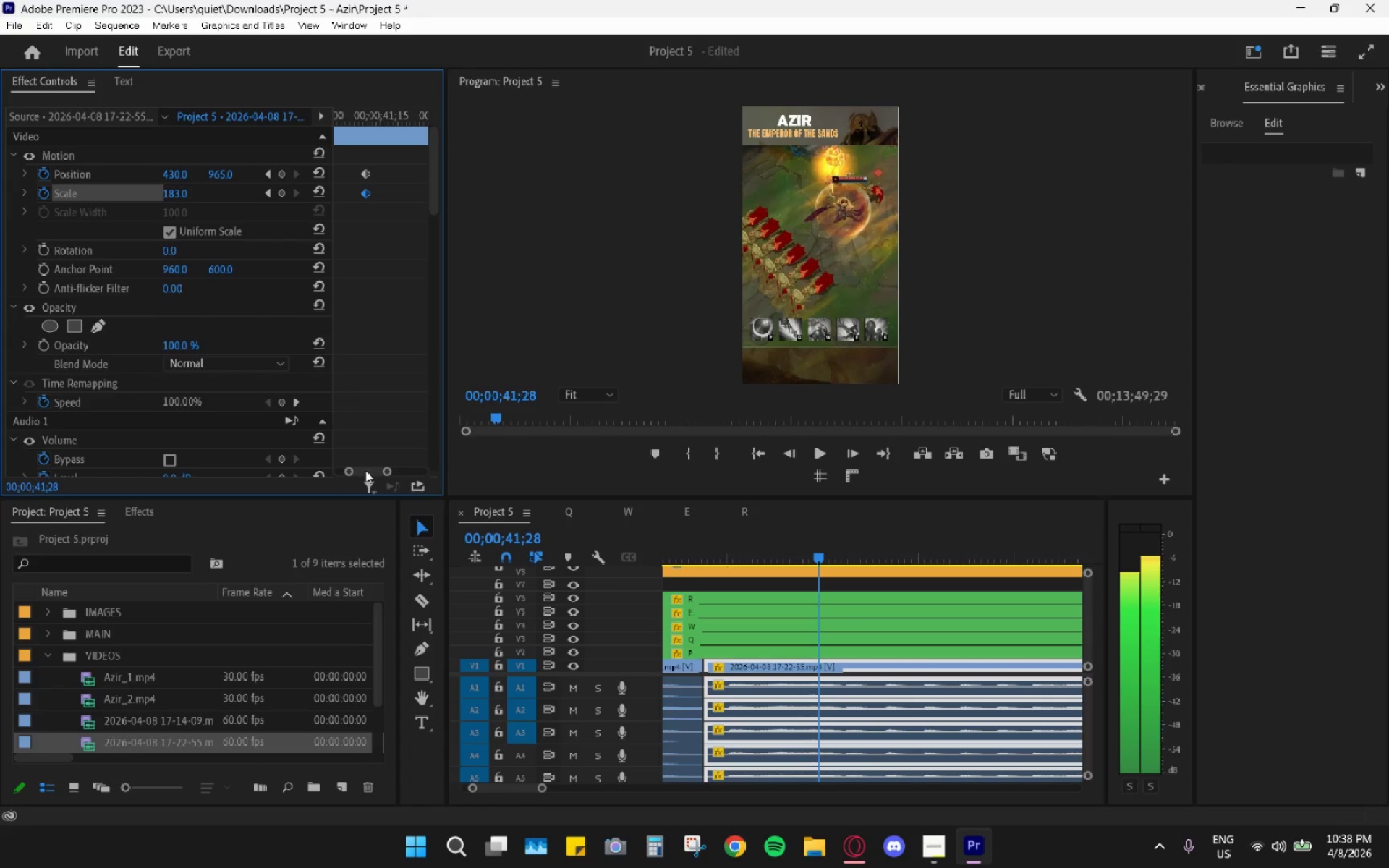 
key(ArrowLeft)
 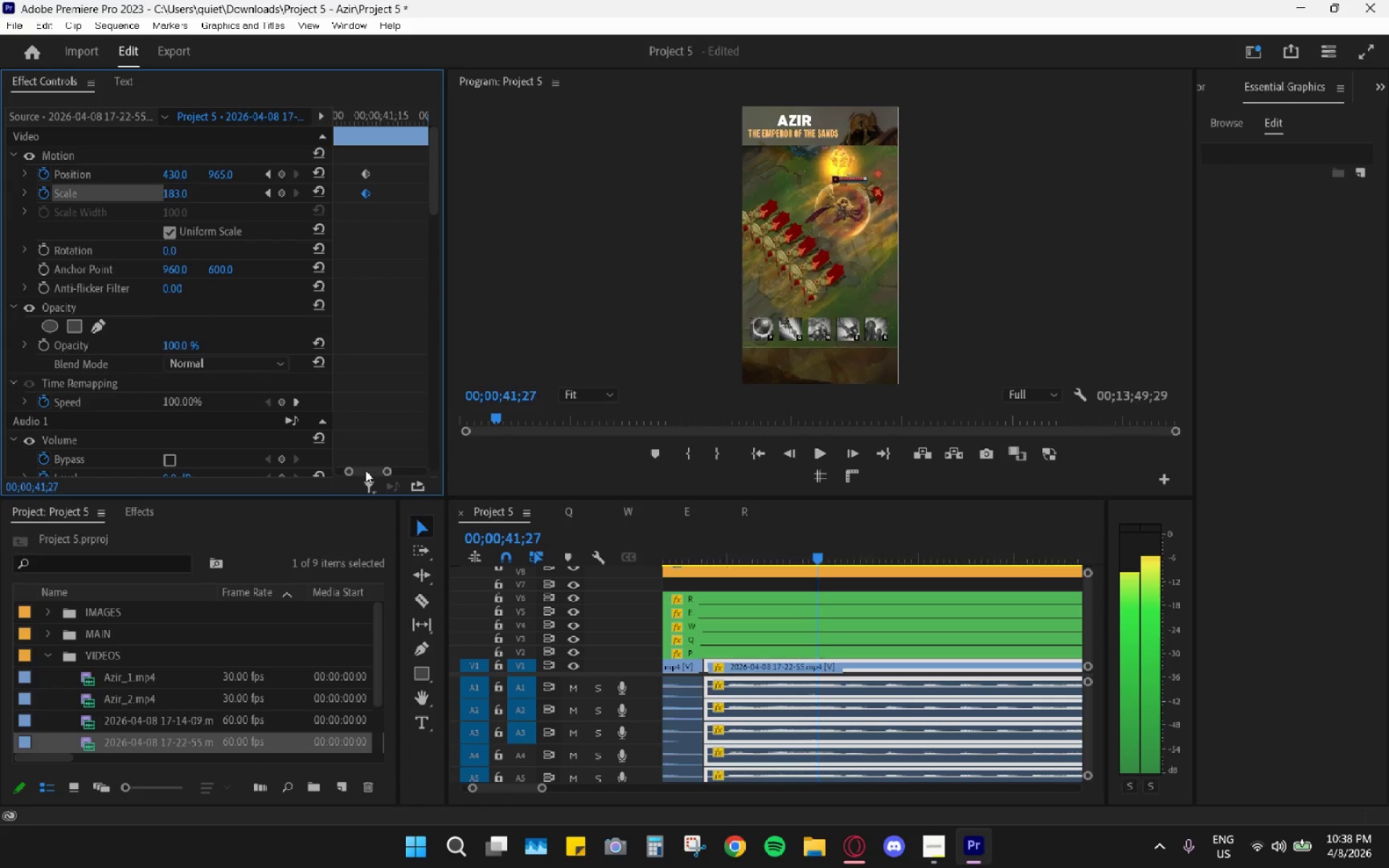 
key(ArrowLeft)
 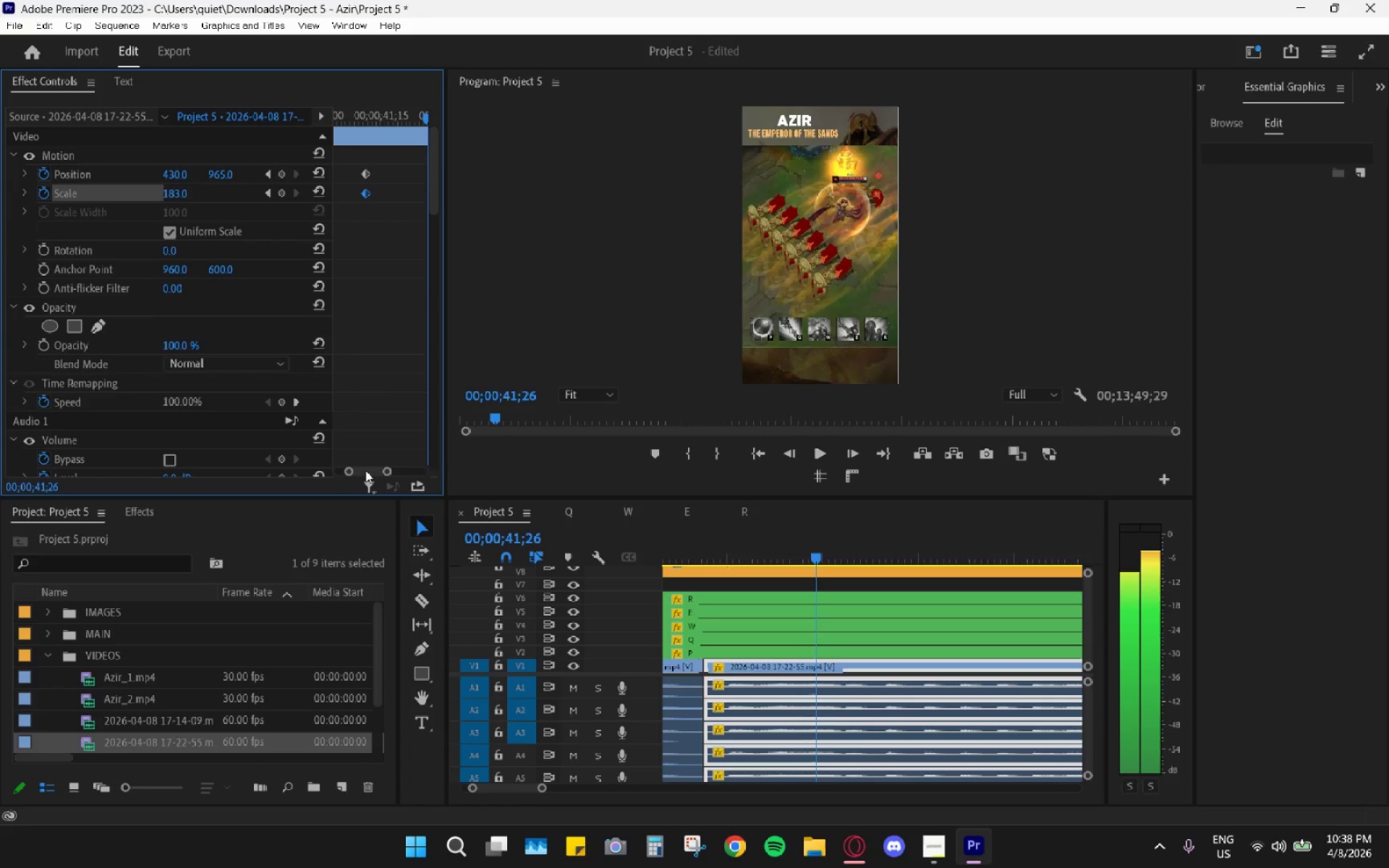 
key(ArrowLeft)
 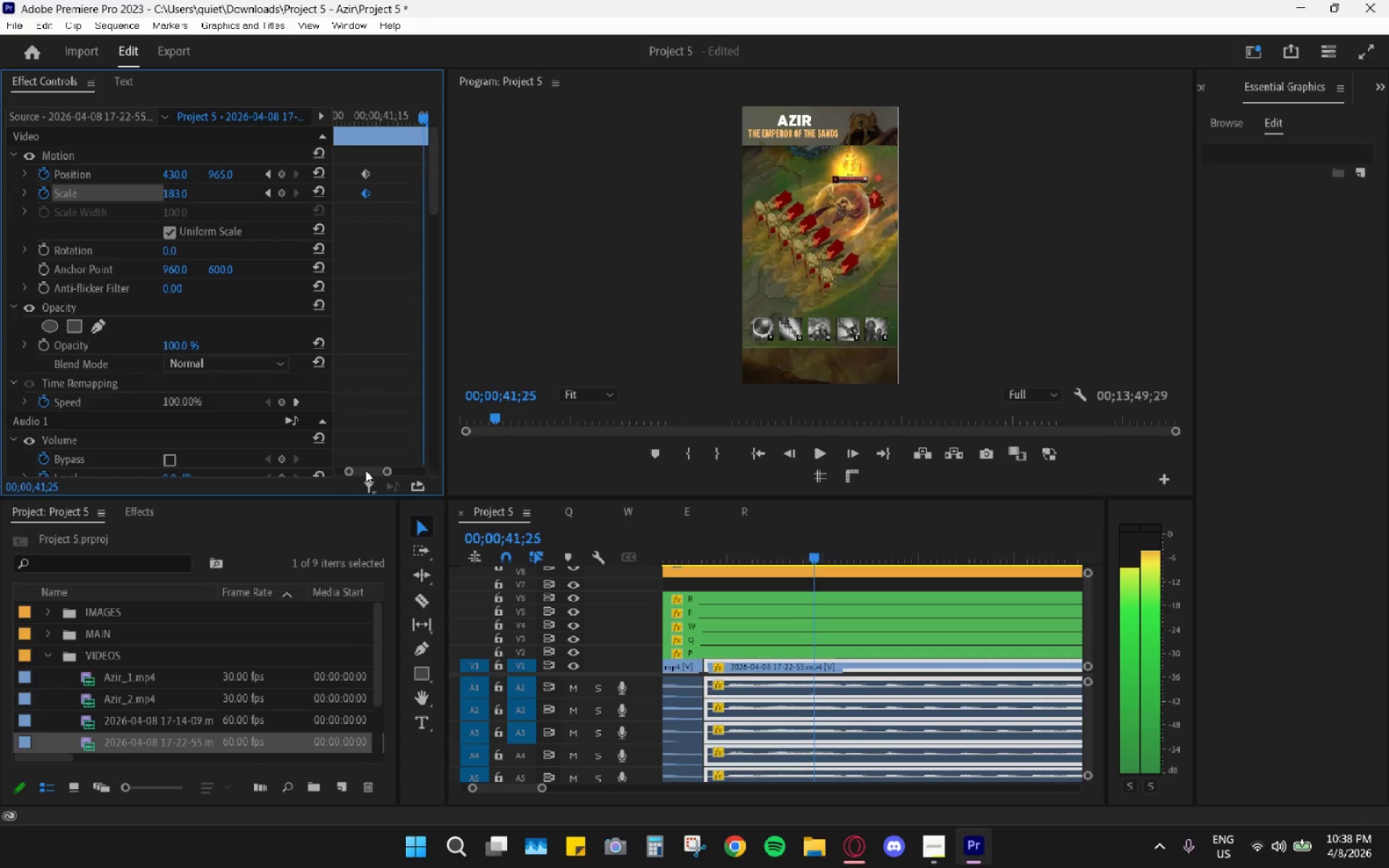 
key(ArrowLeft)
 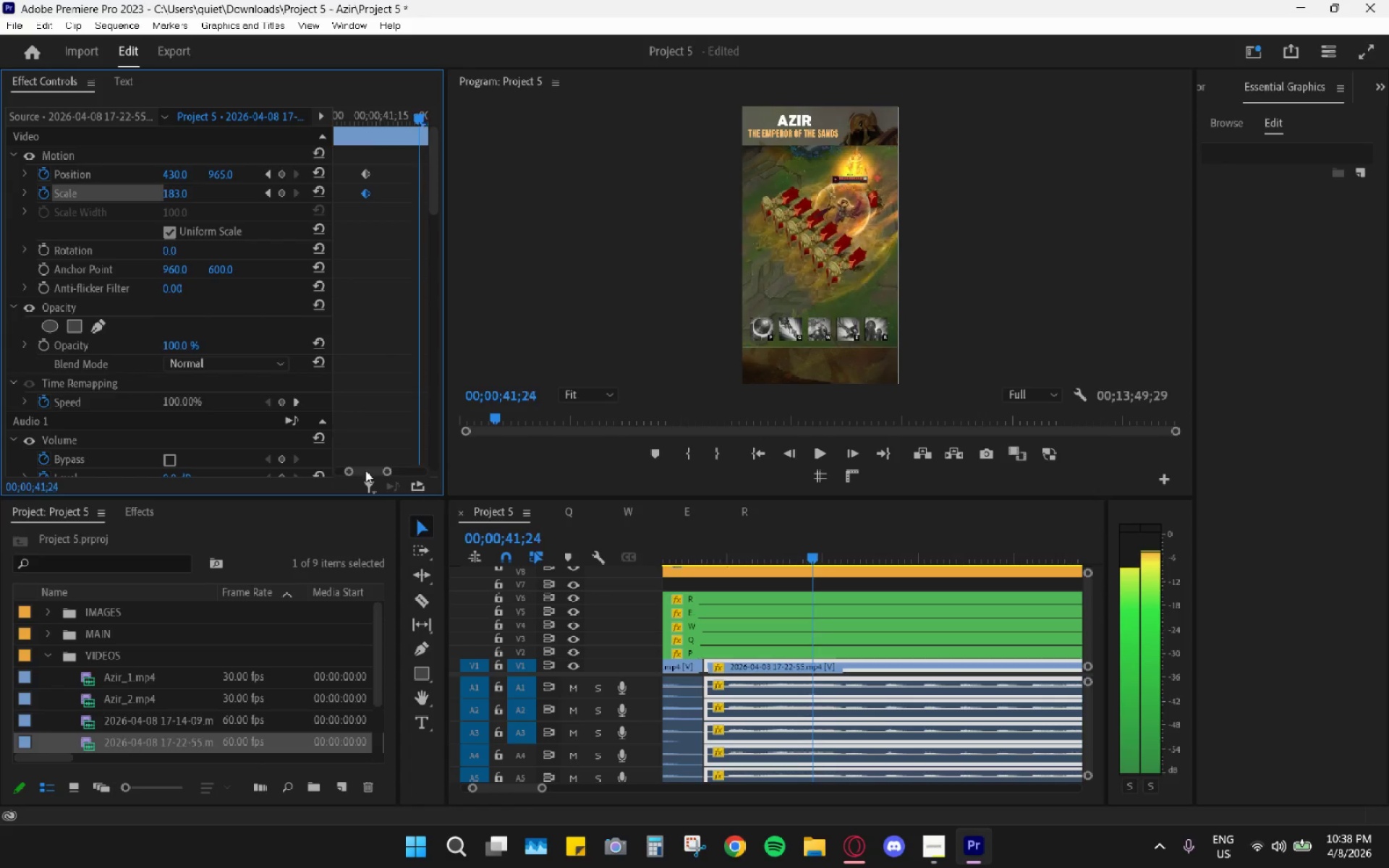 
key(ArrowLeft)
 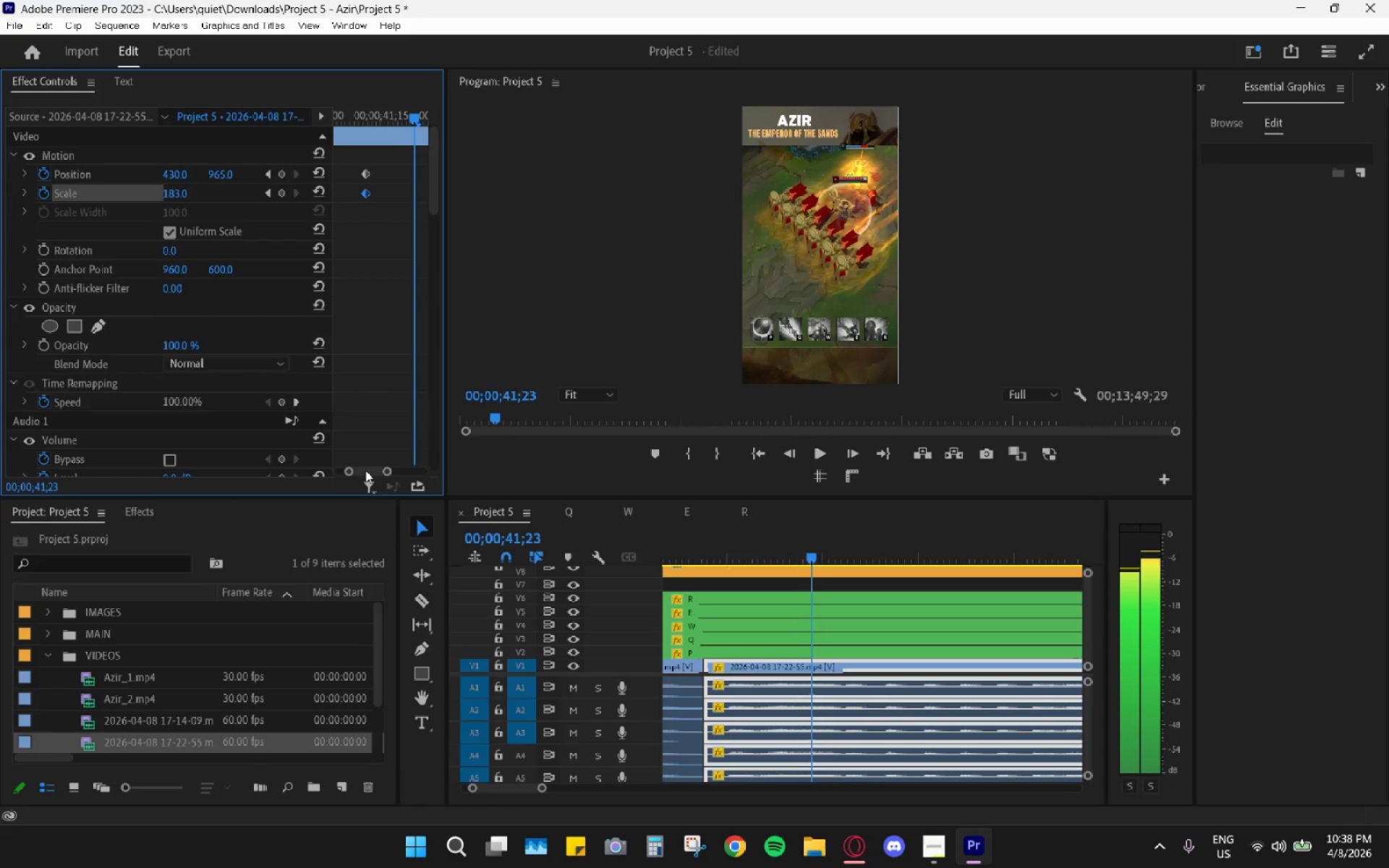 
key(ArrowLeft)
 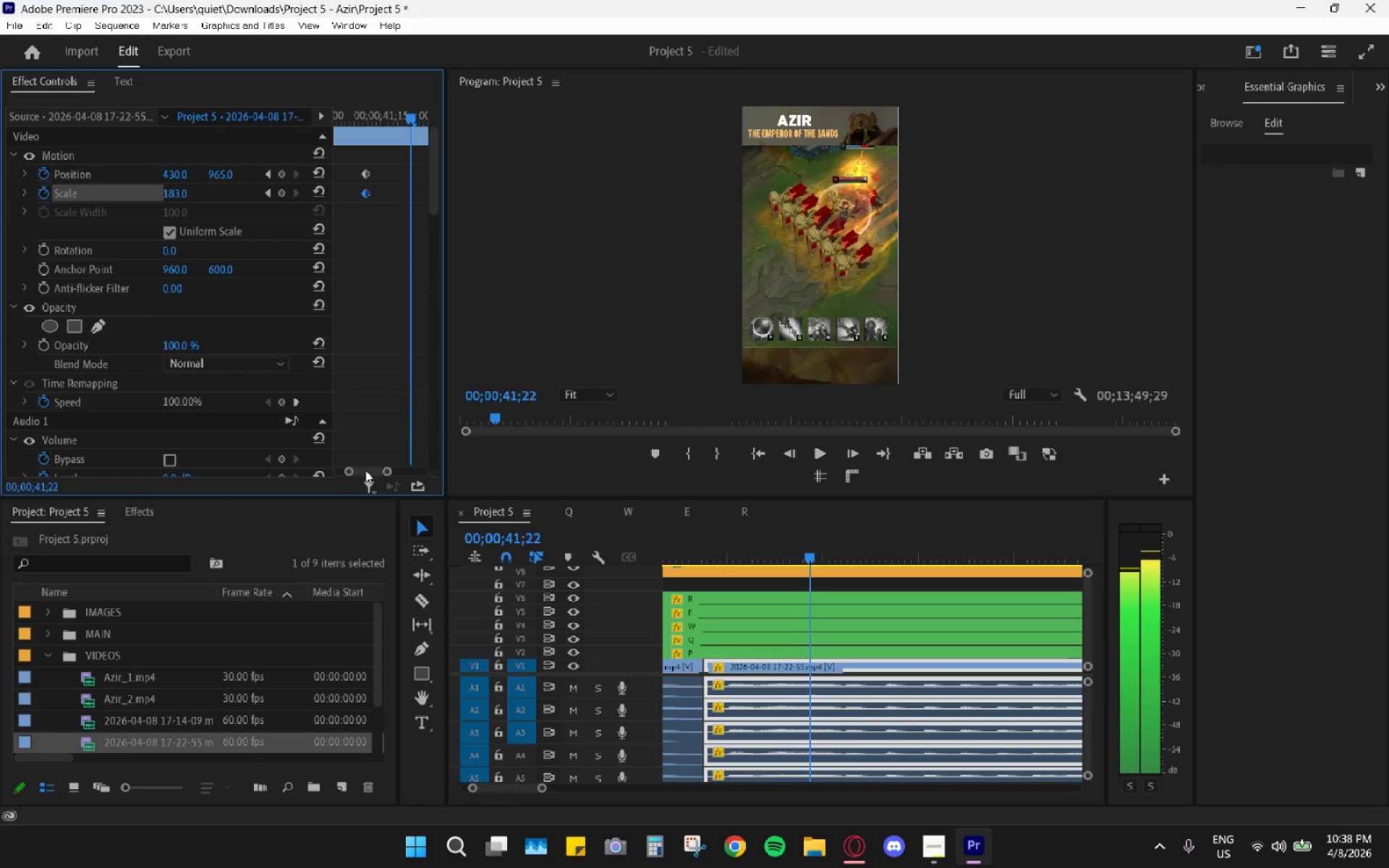 
key(ArrowLeft)
 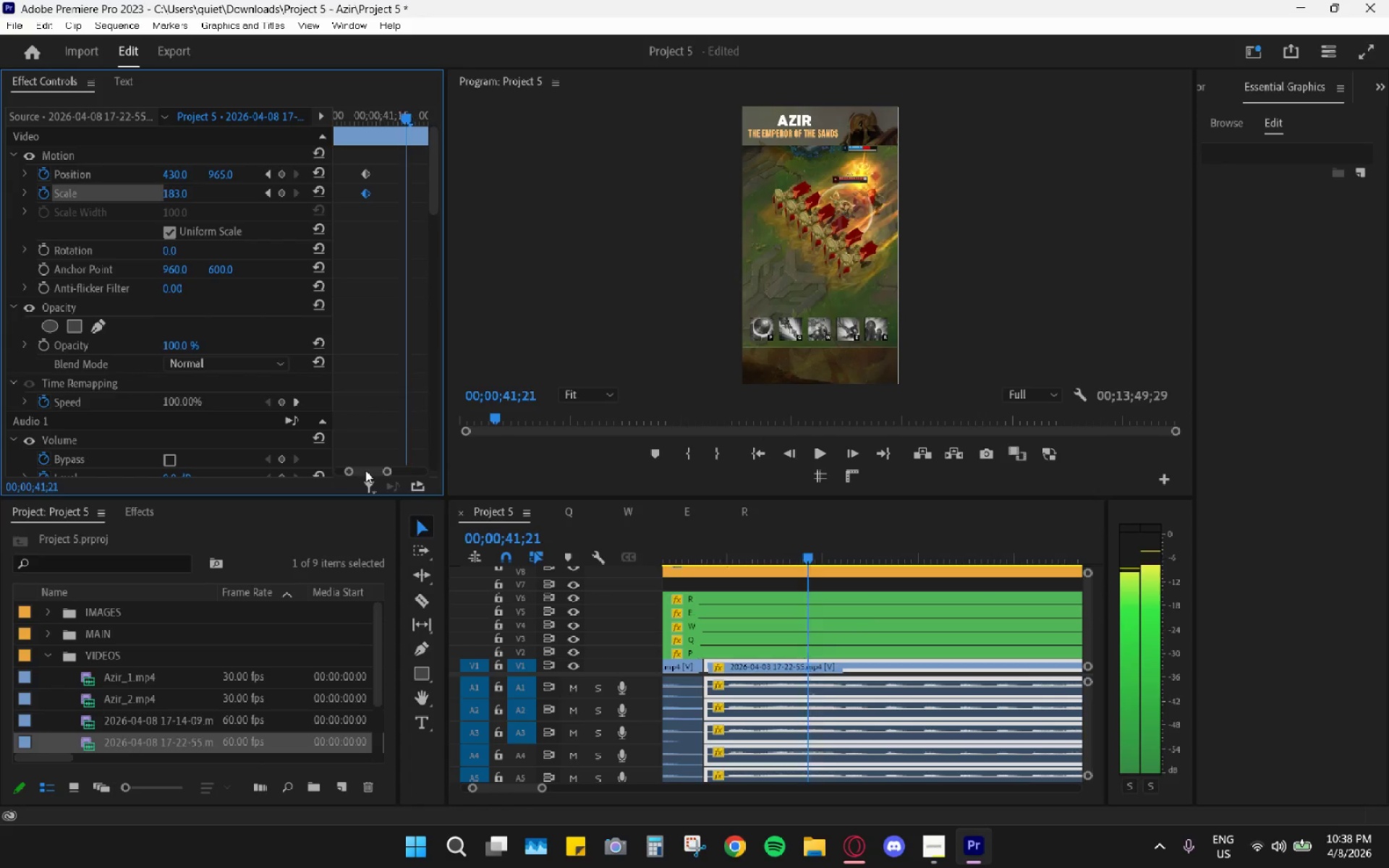 
key(ArrowLeft)
 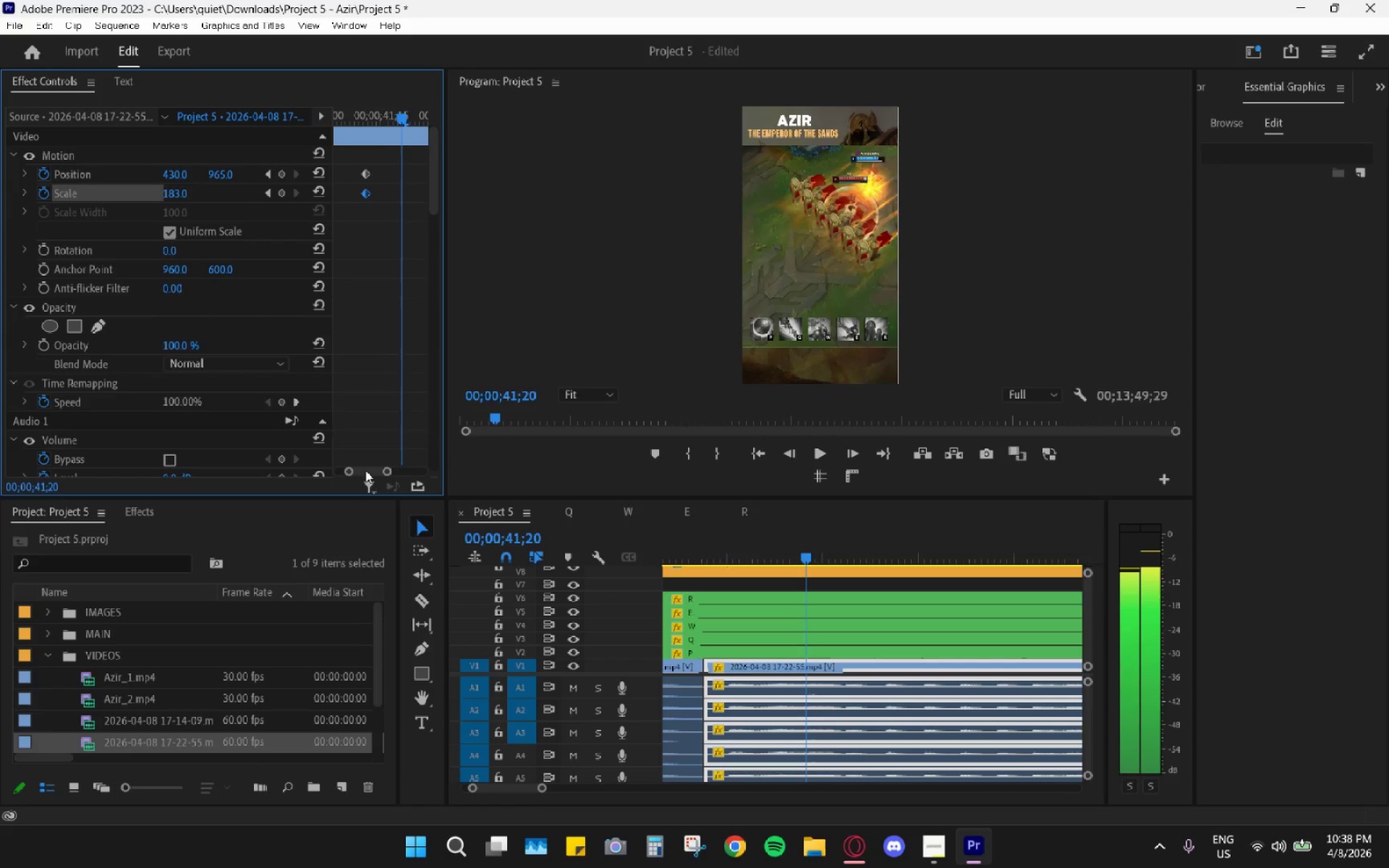 
key(ArrowLeft)
 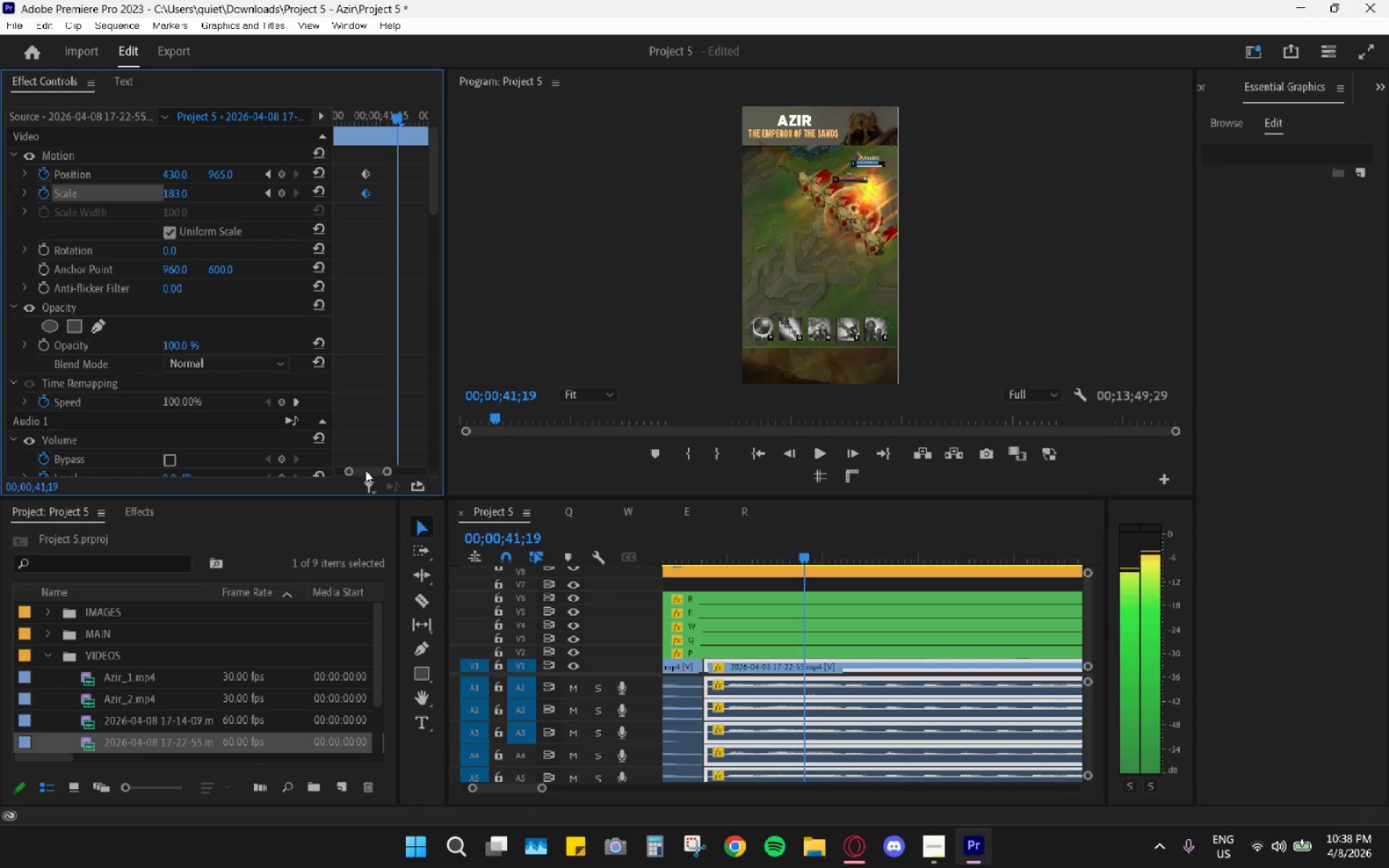 
key(ArrowLeft)
 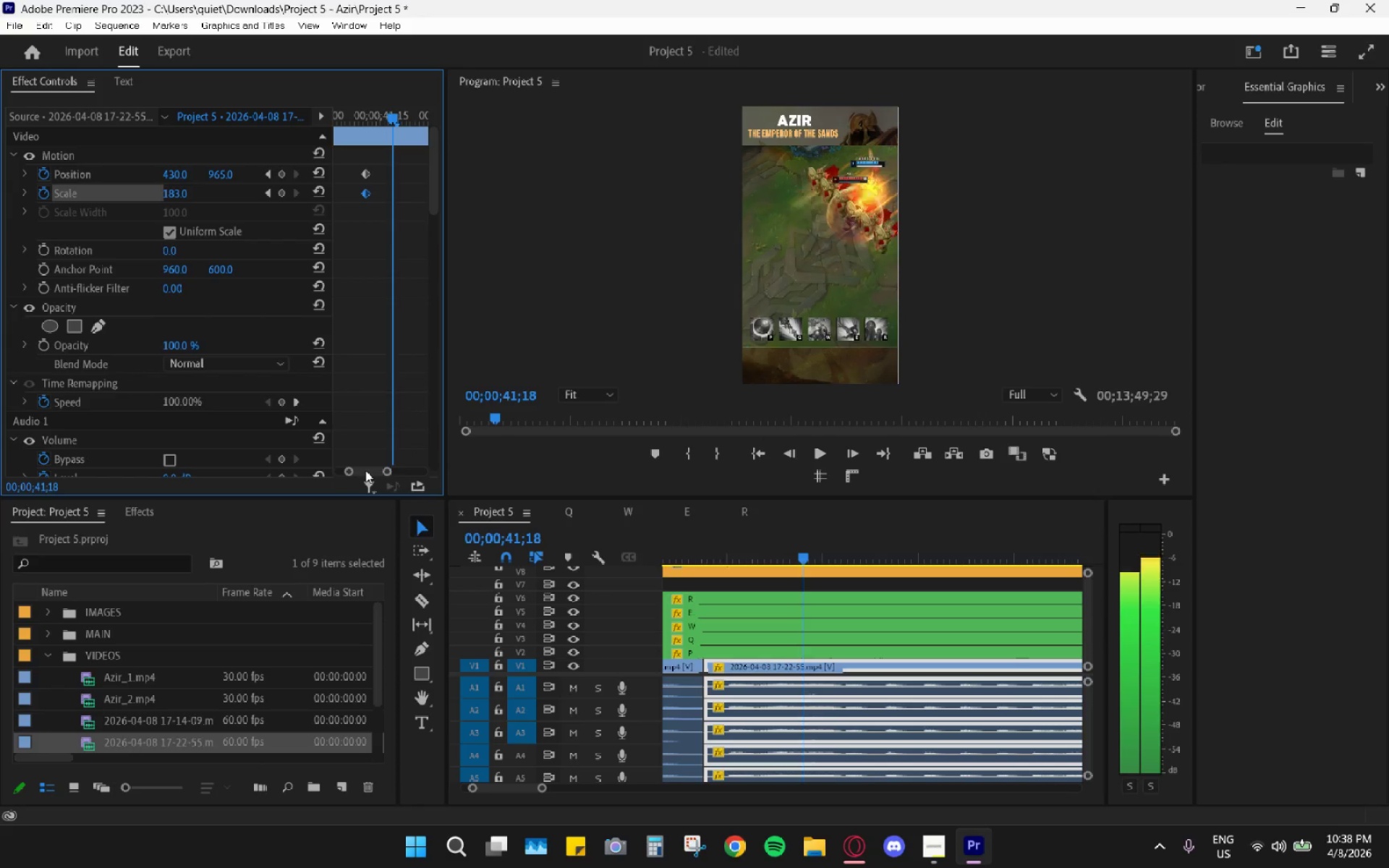 
key(ArrowLeft)
 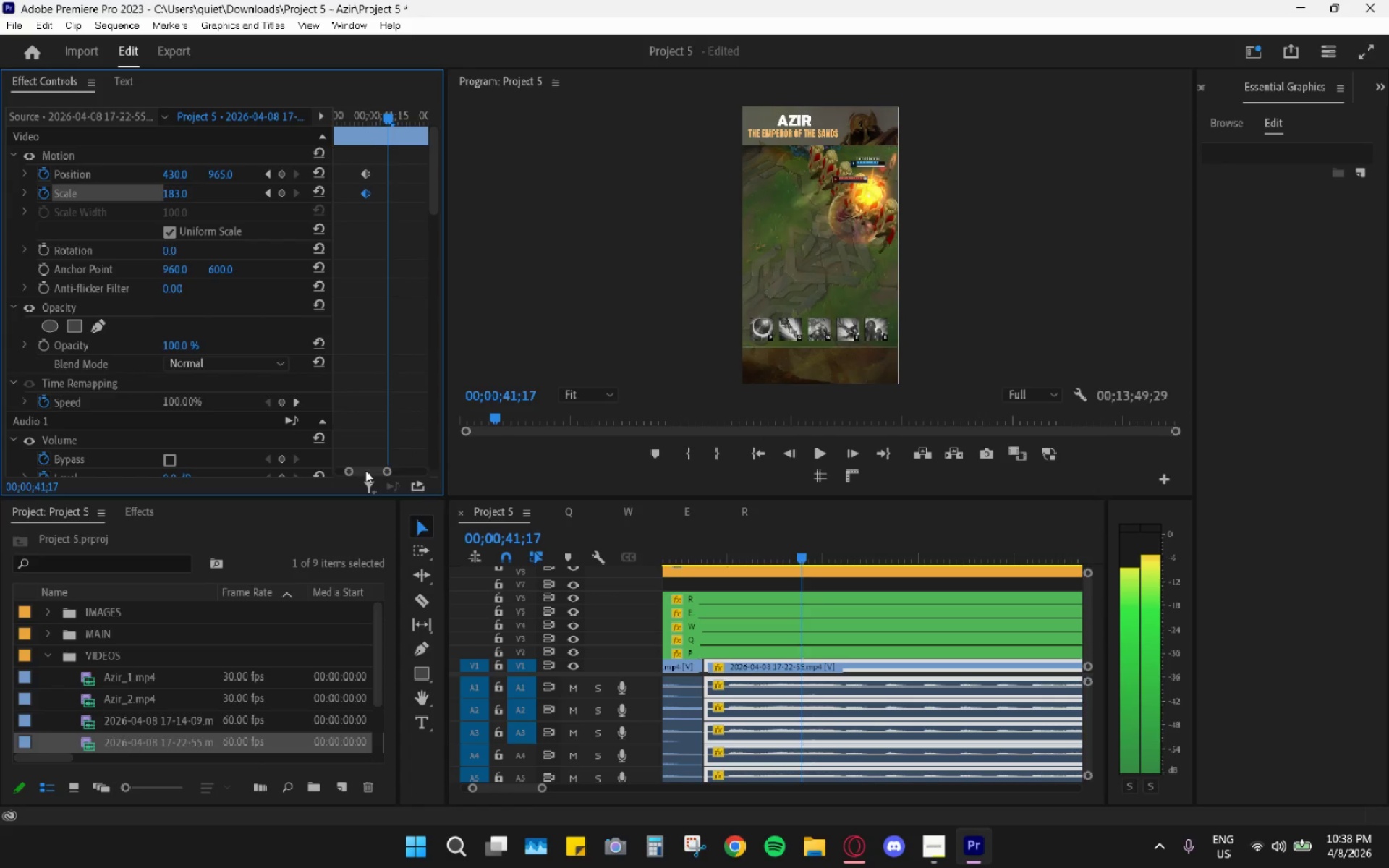 
key(ArrowLeft)
 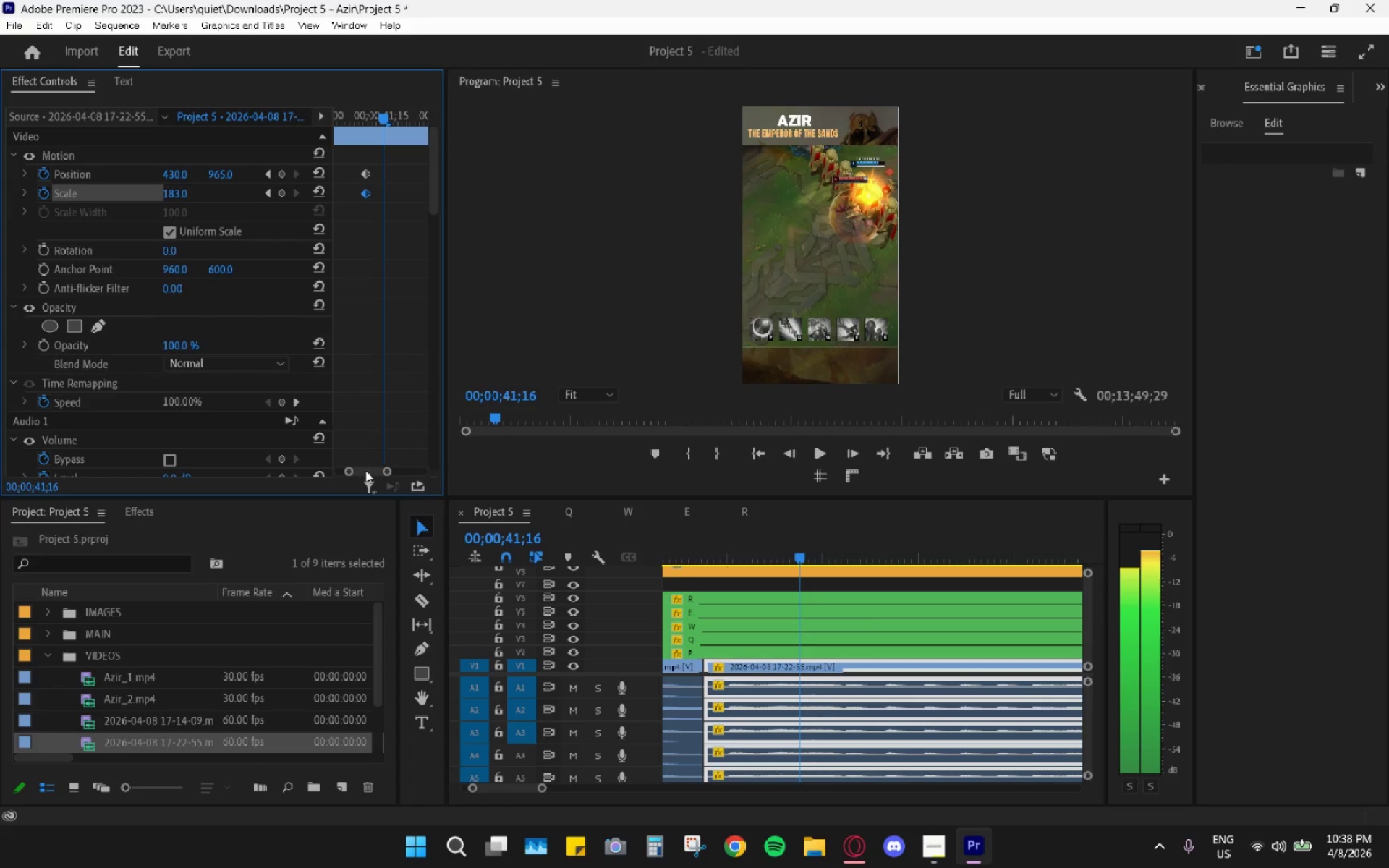 
key(ArrowLeft)
 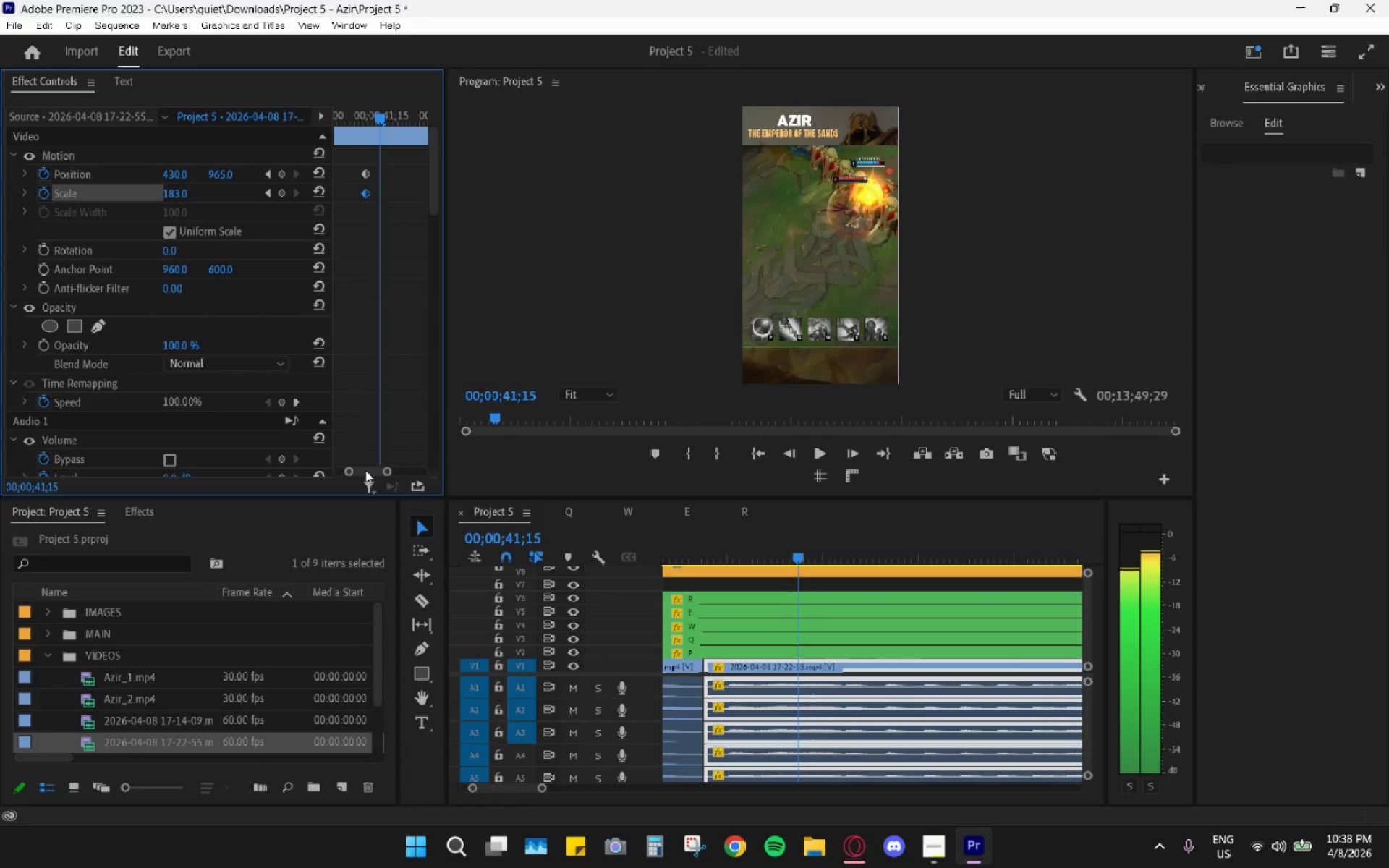 
key(ArrowRight)
 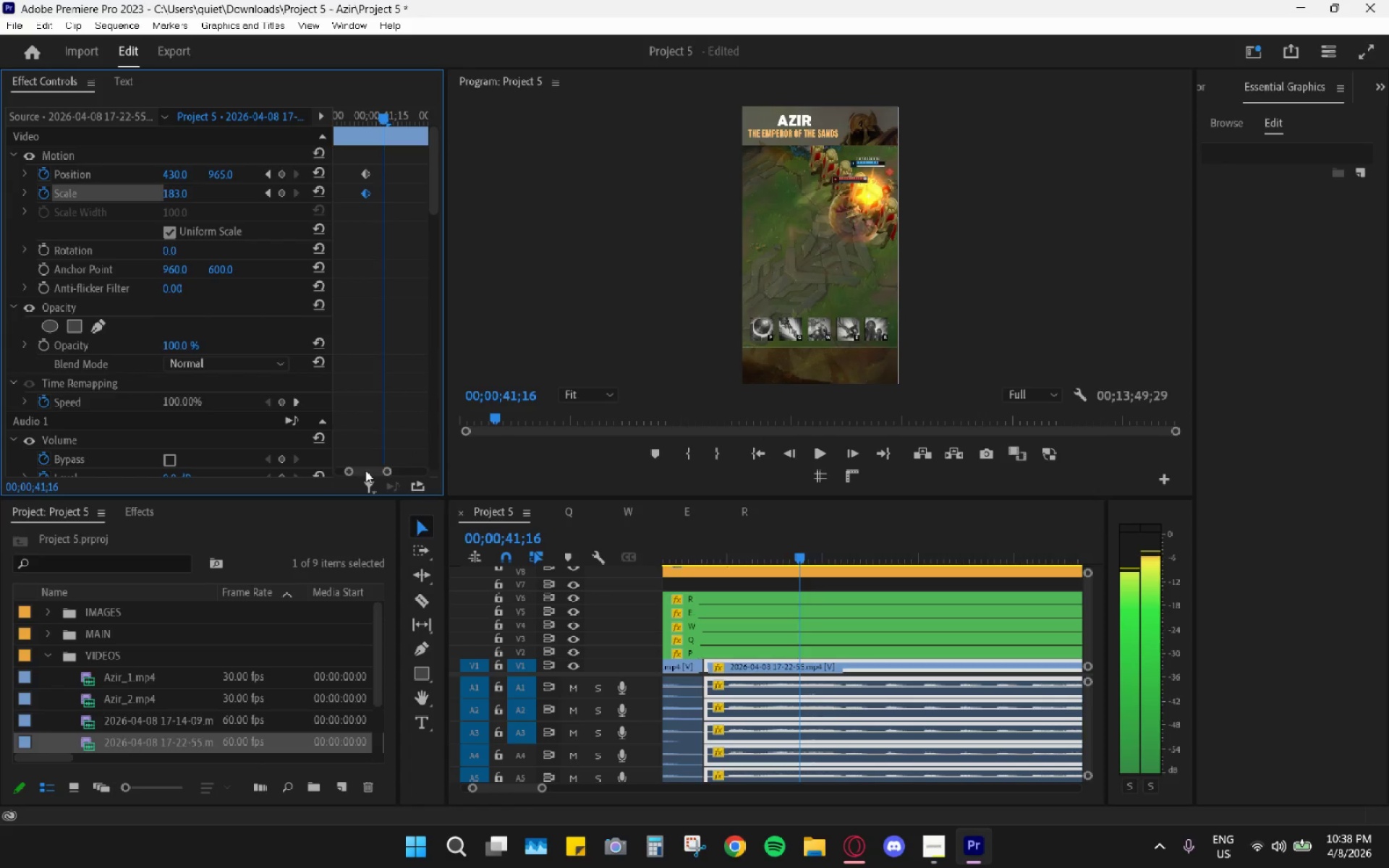 
key(ArrowRight)
 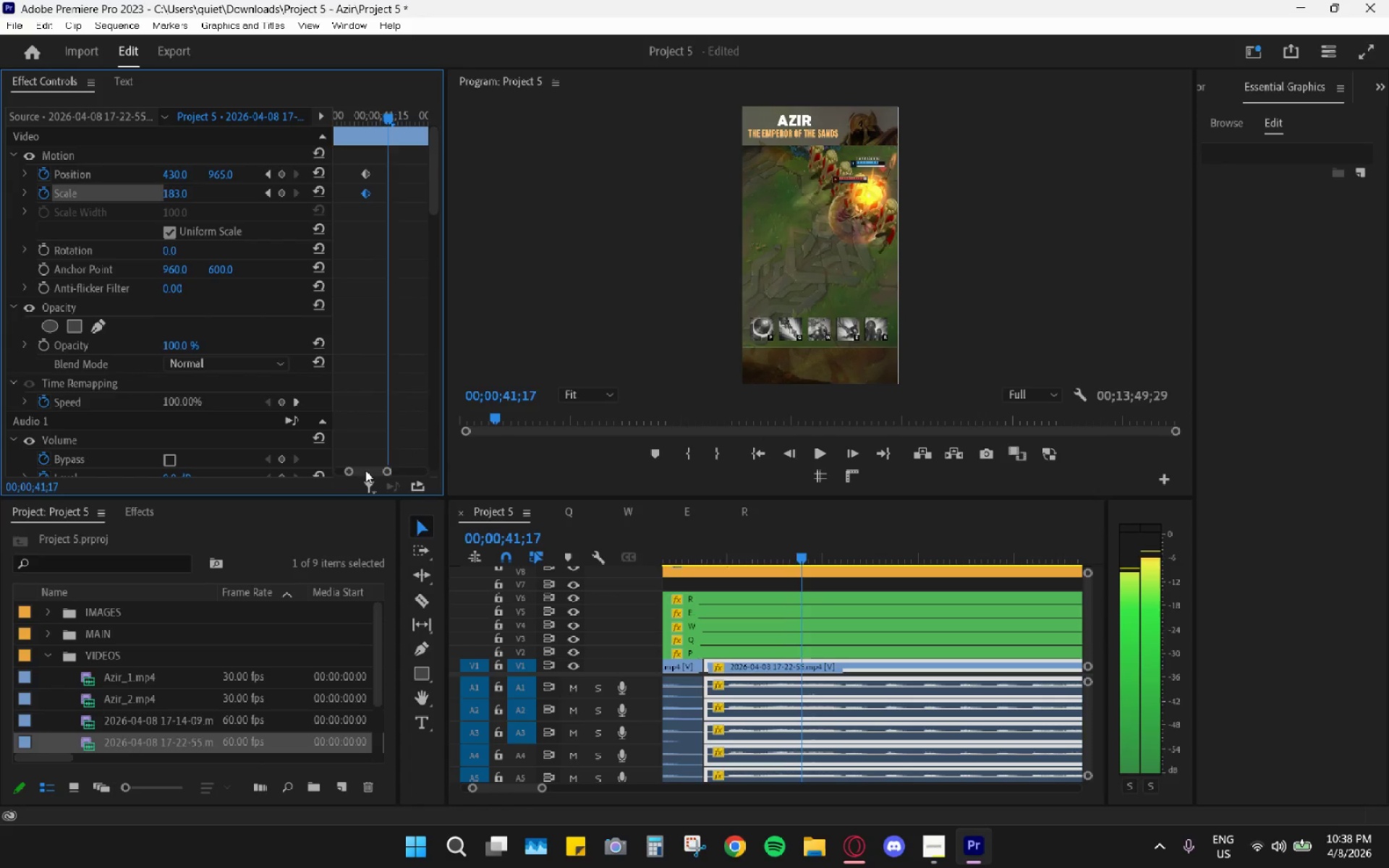 
key(ArrowRight)
 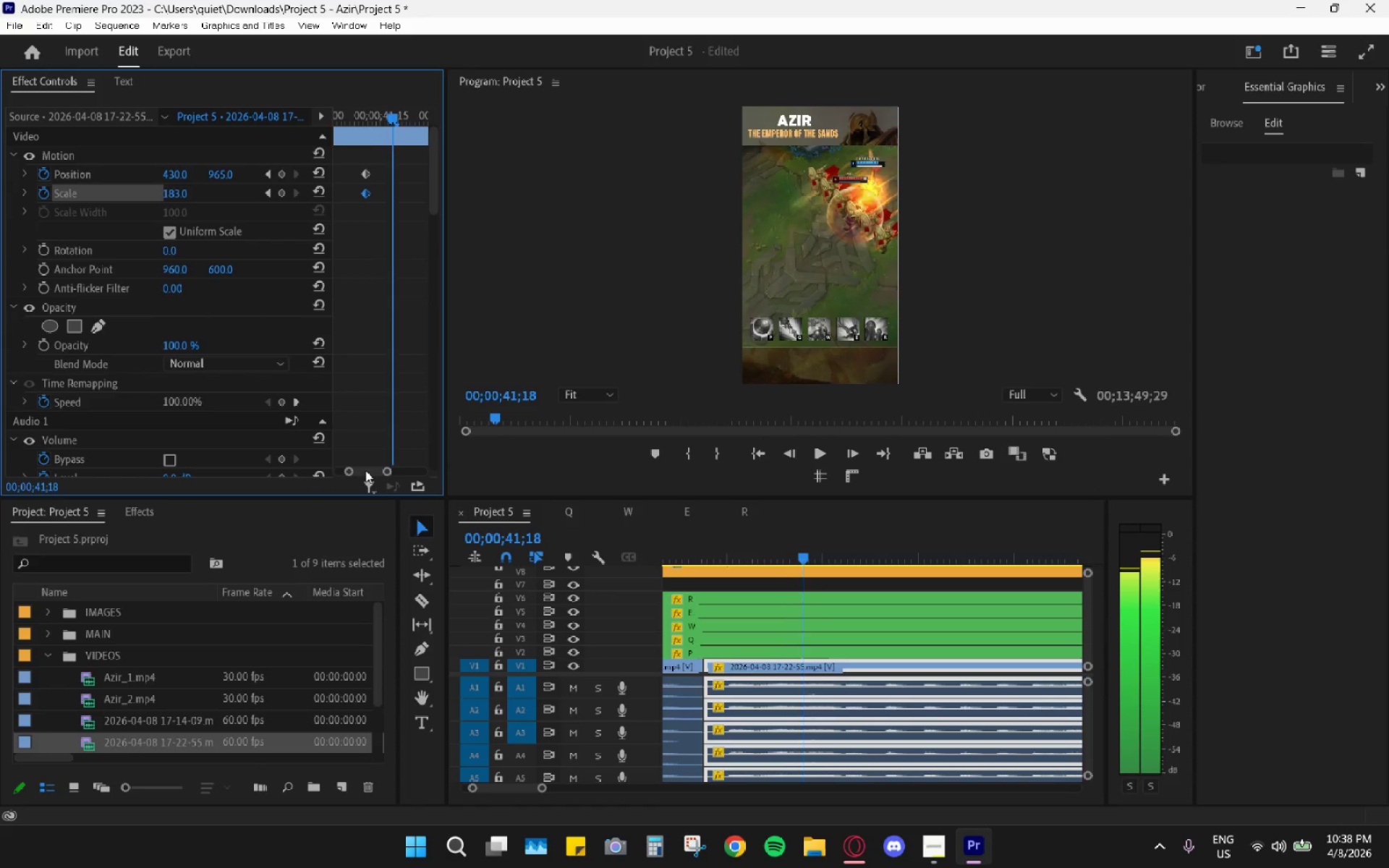 
key(ArrowRight)
 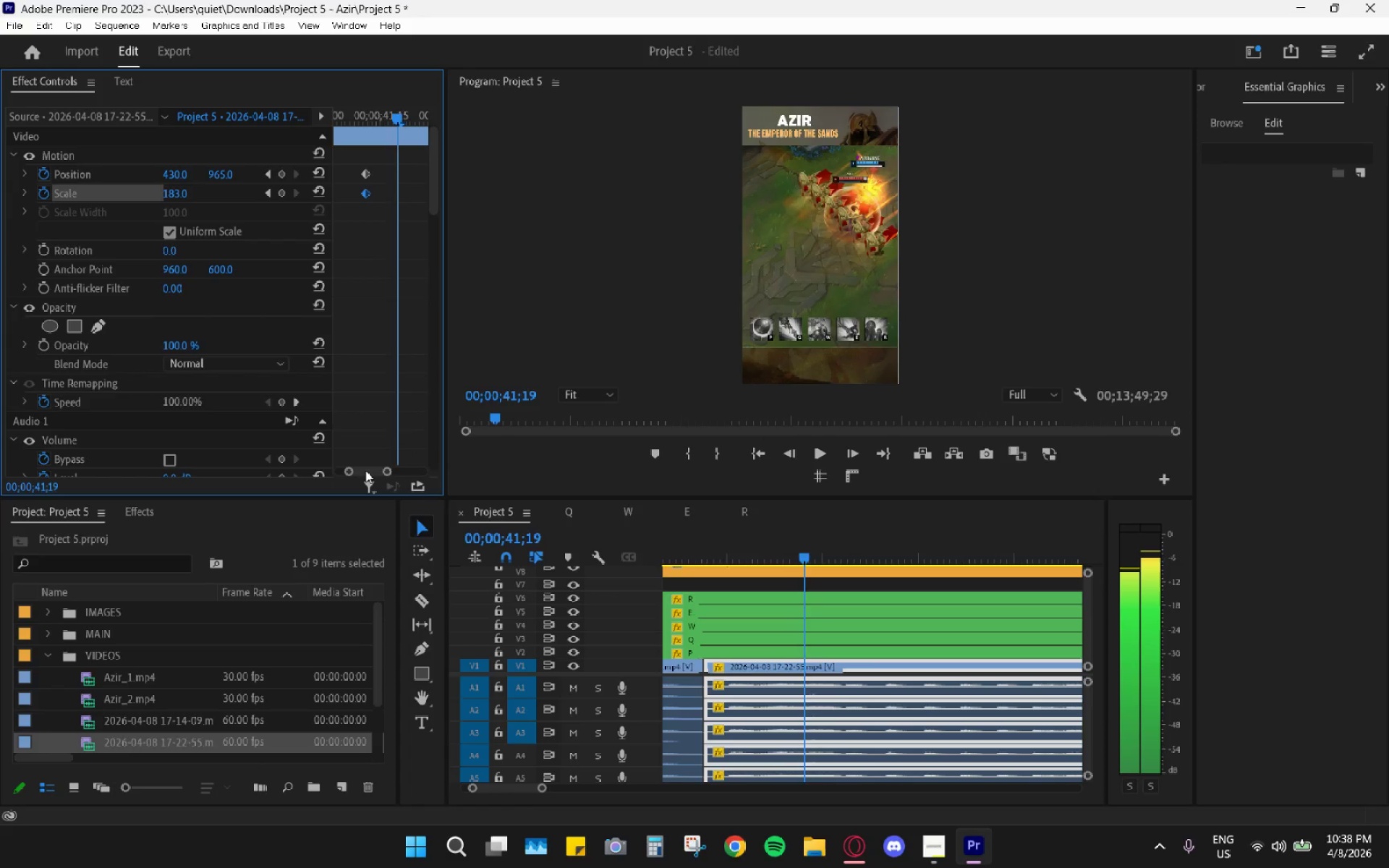 
key(ArrowRight)
 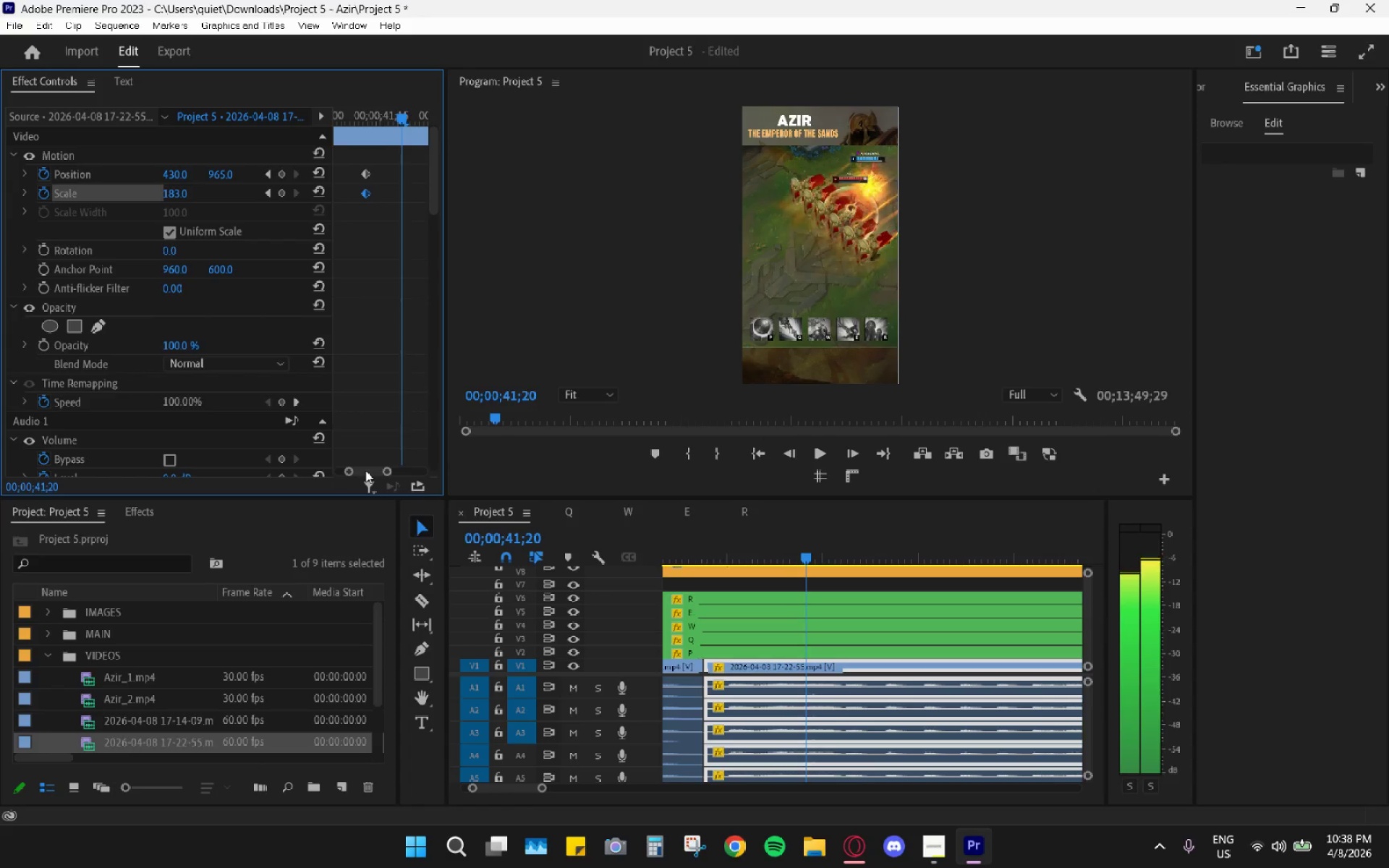 
key(ArrowRight)
 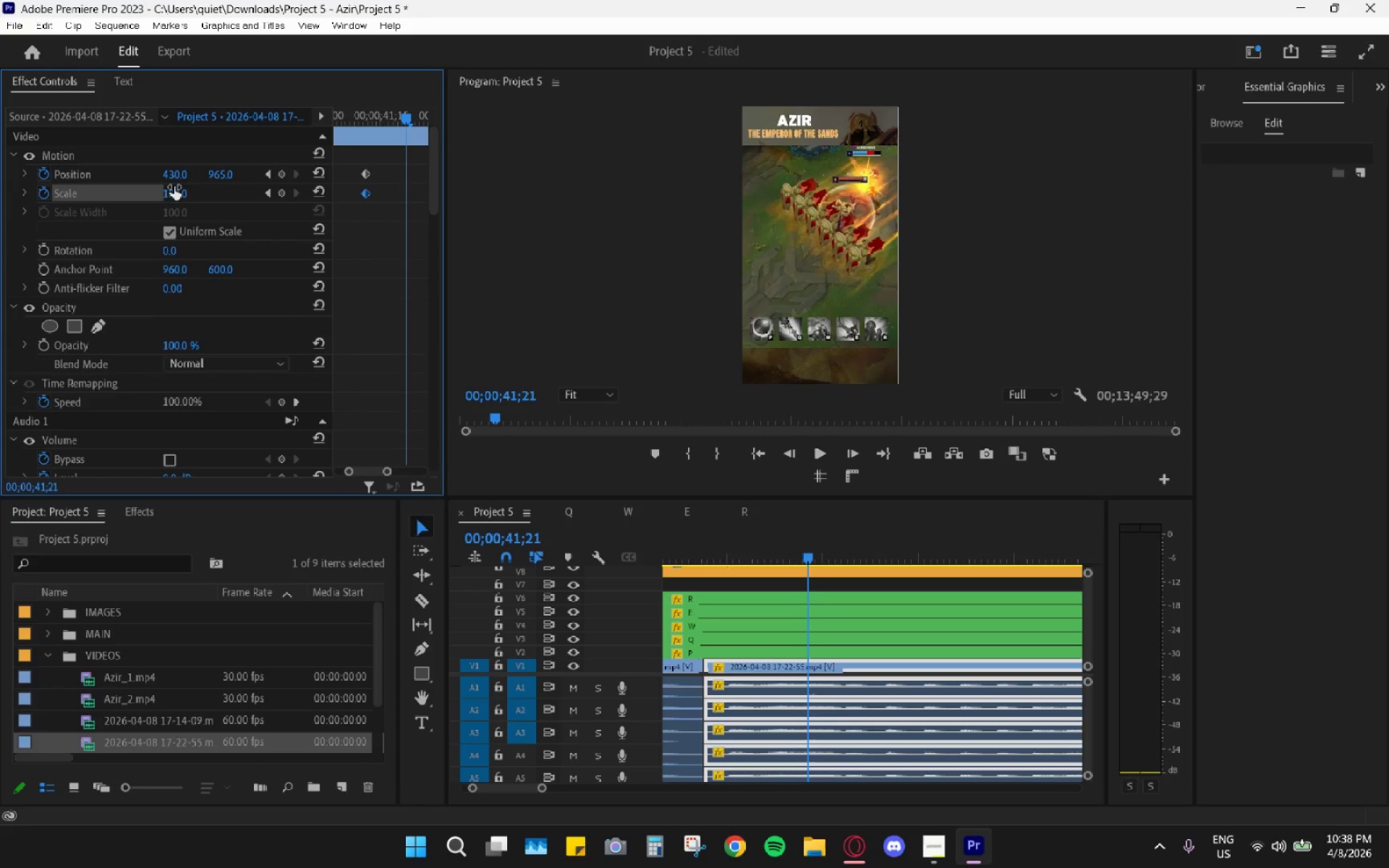 
key(Control+Z)
 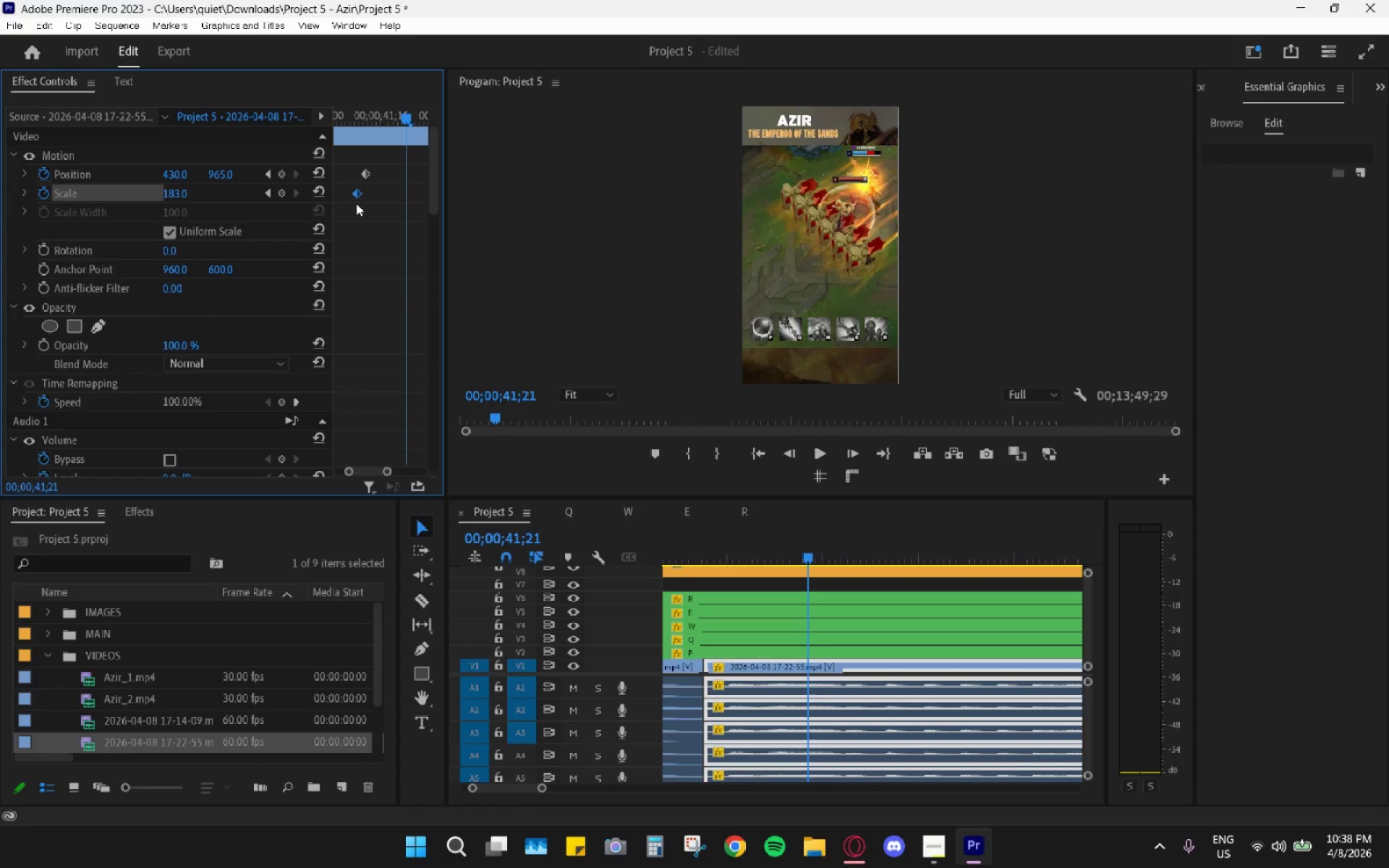 
key(Control+Shift+Z)
 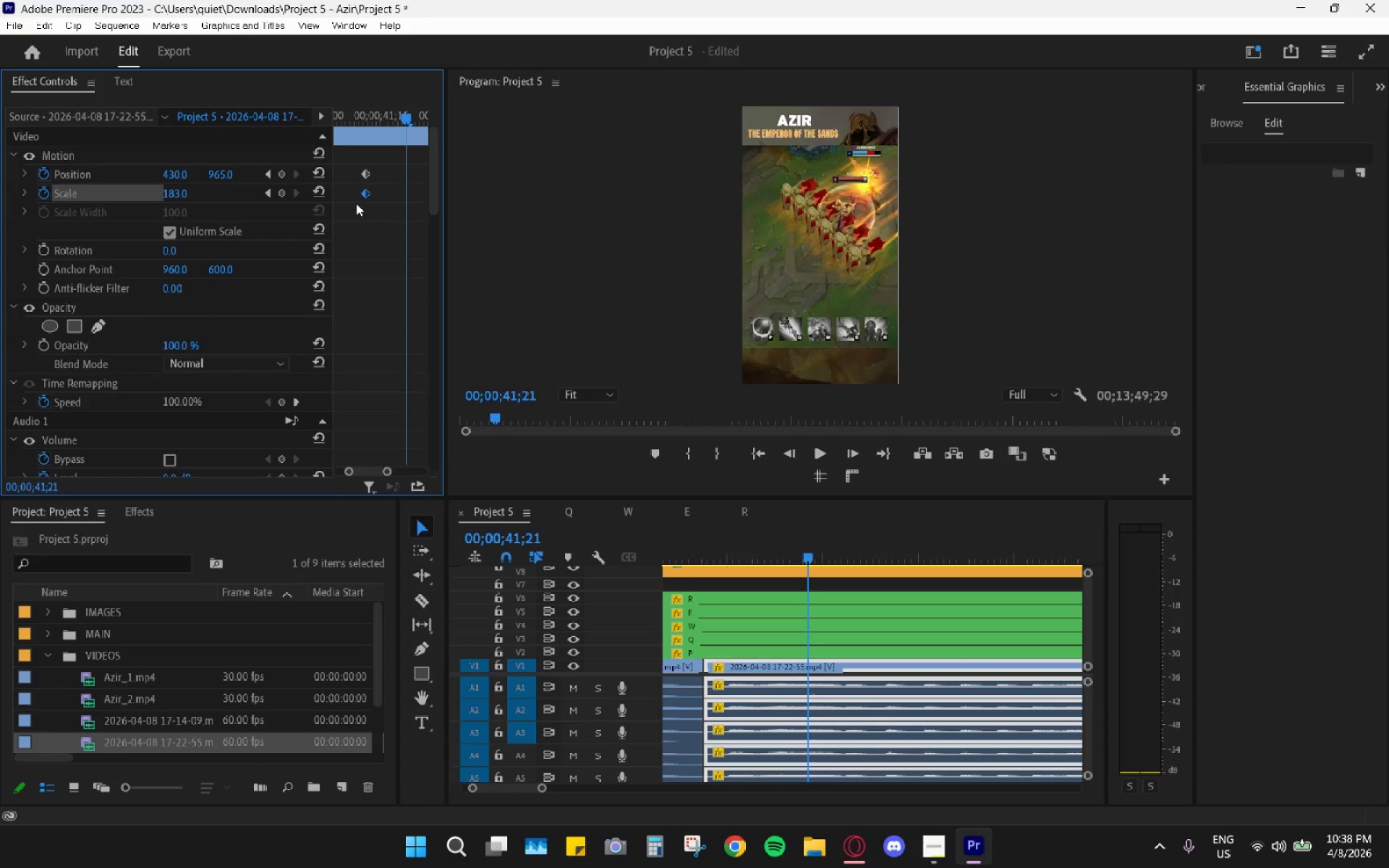 
key(ArrowRight)
 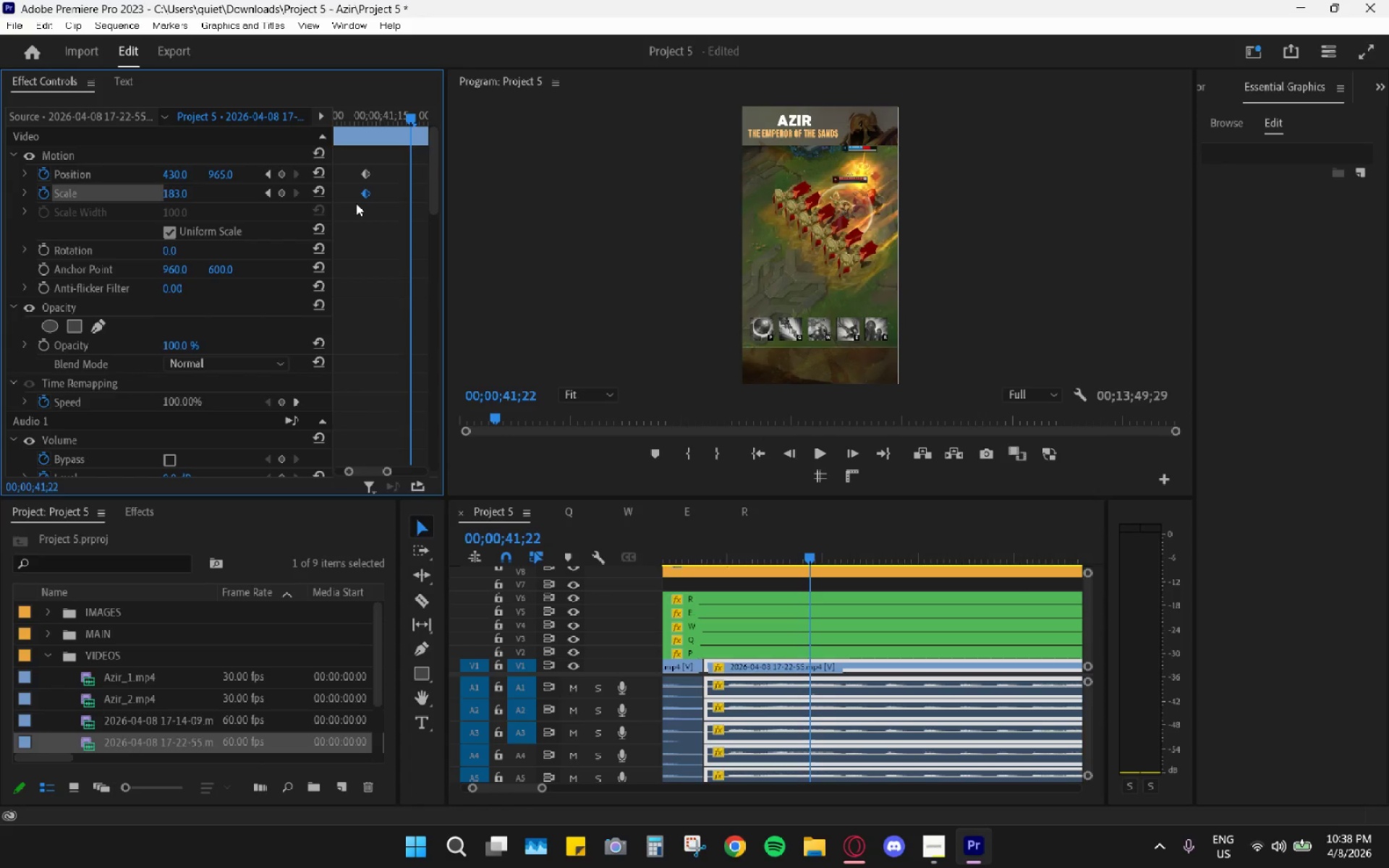 
key(ArrowRight)
 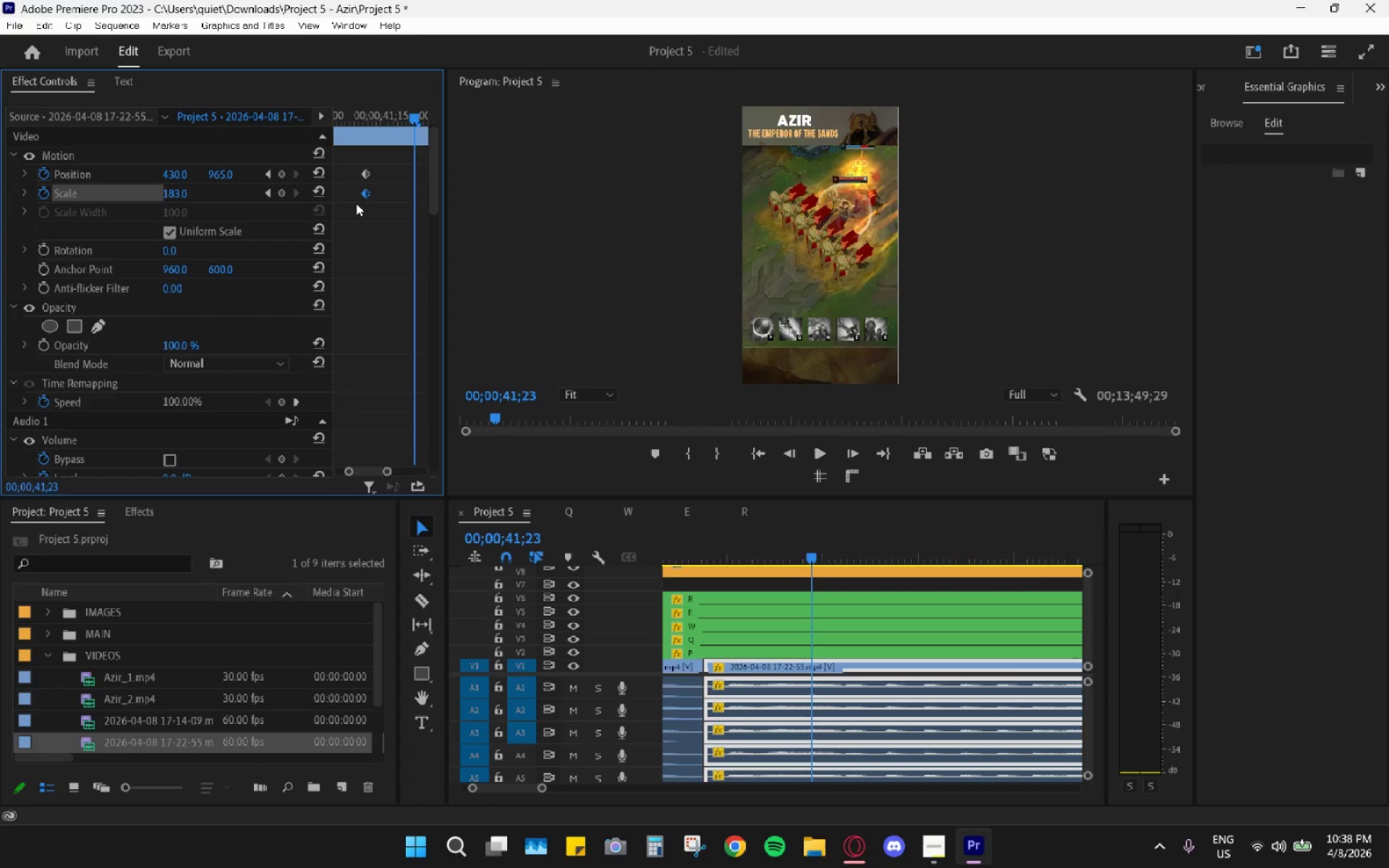 
key(ArrowRight)
 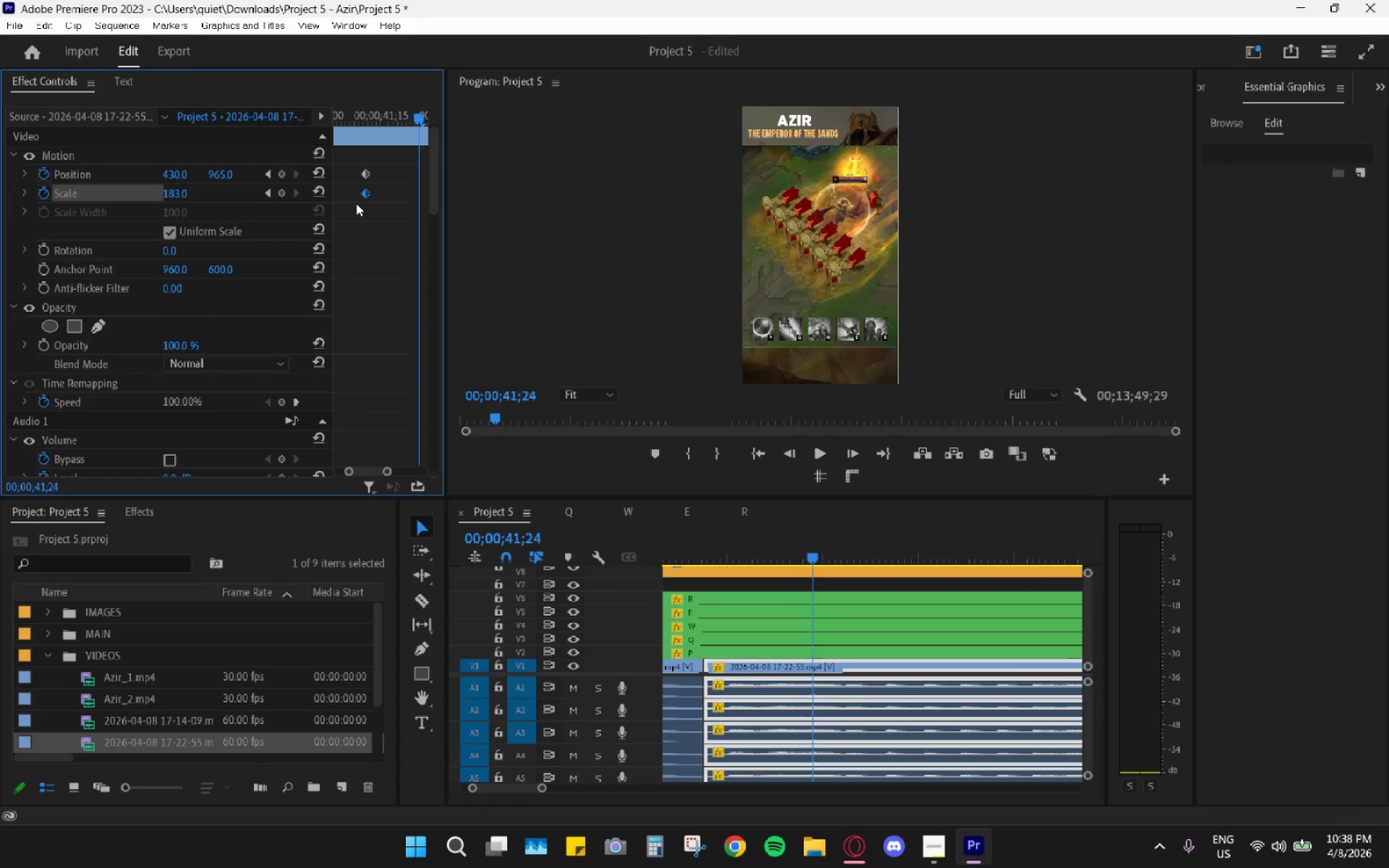 
key(ArrowRight)
 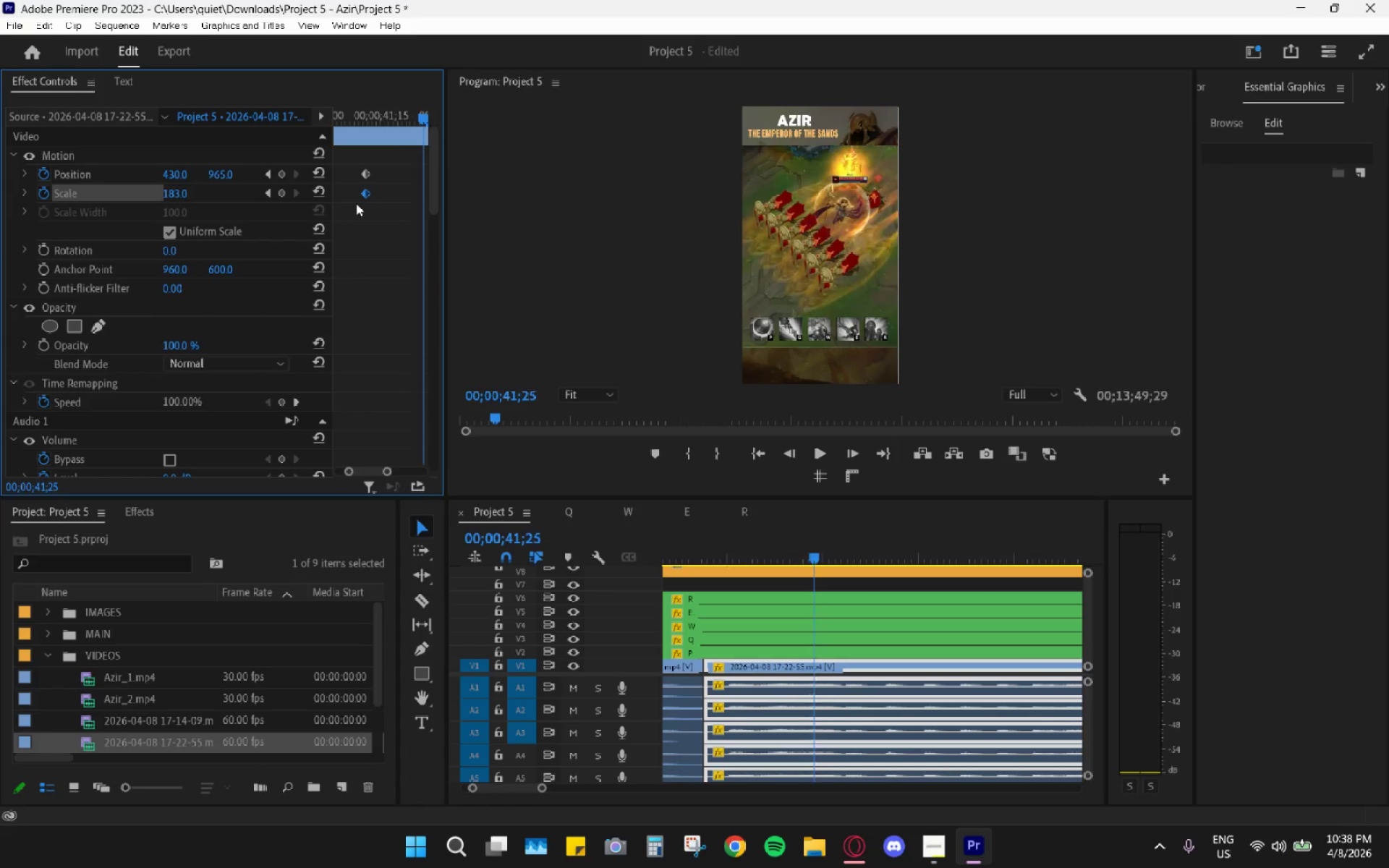 
key(ArrowRight)
 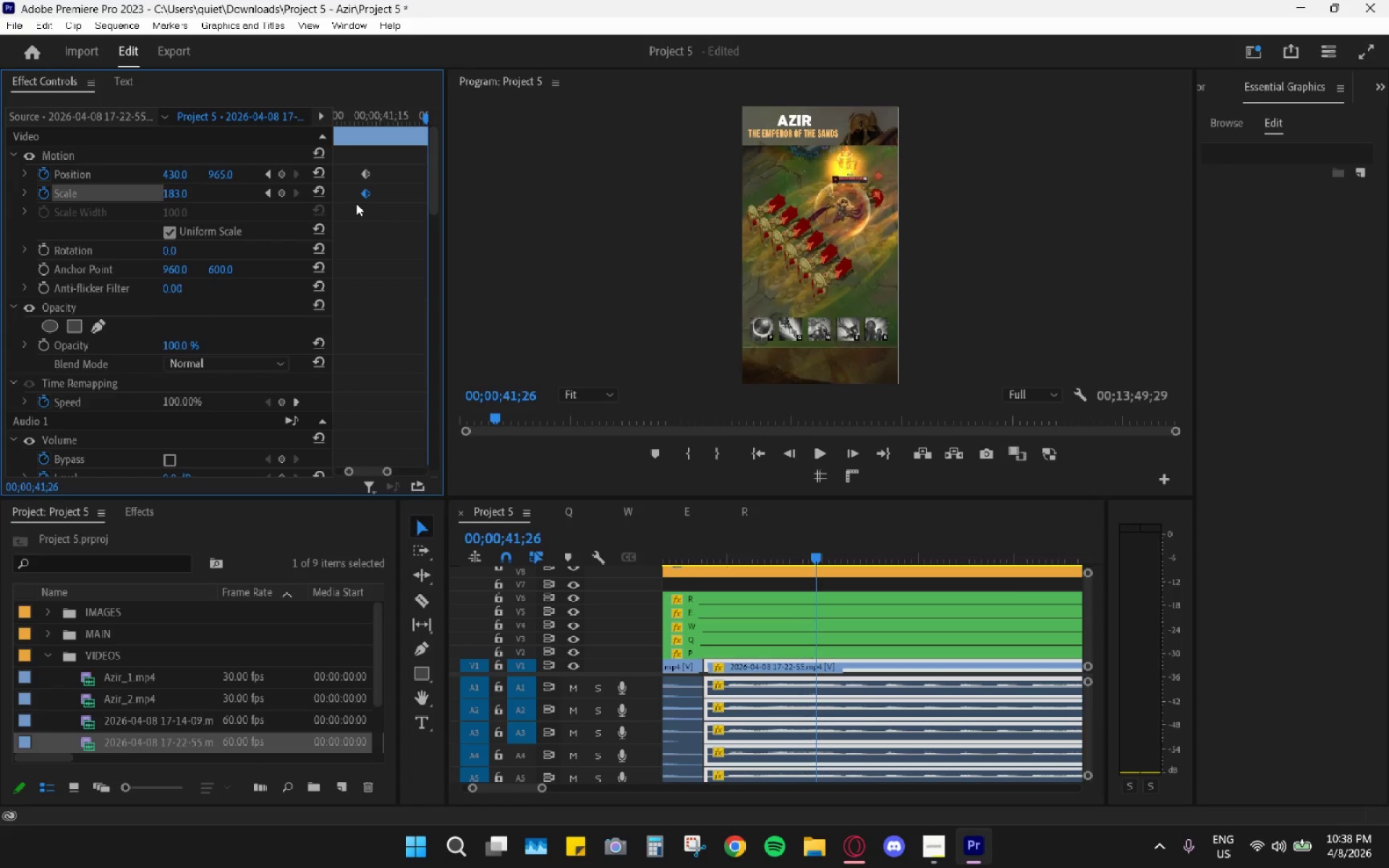 
key(ArrowRight)
 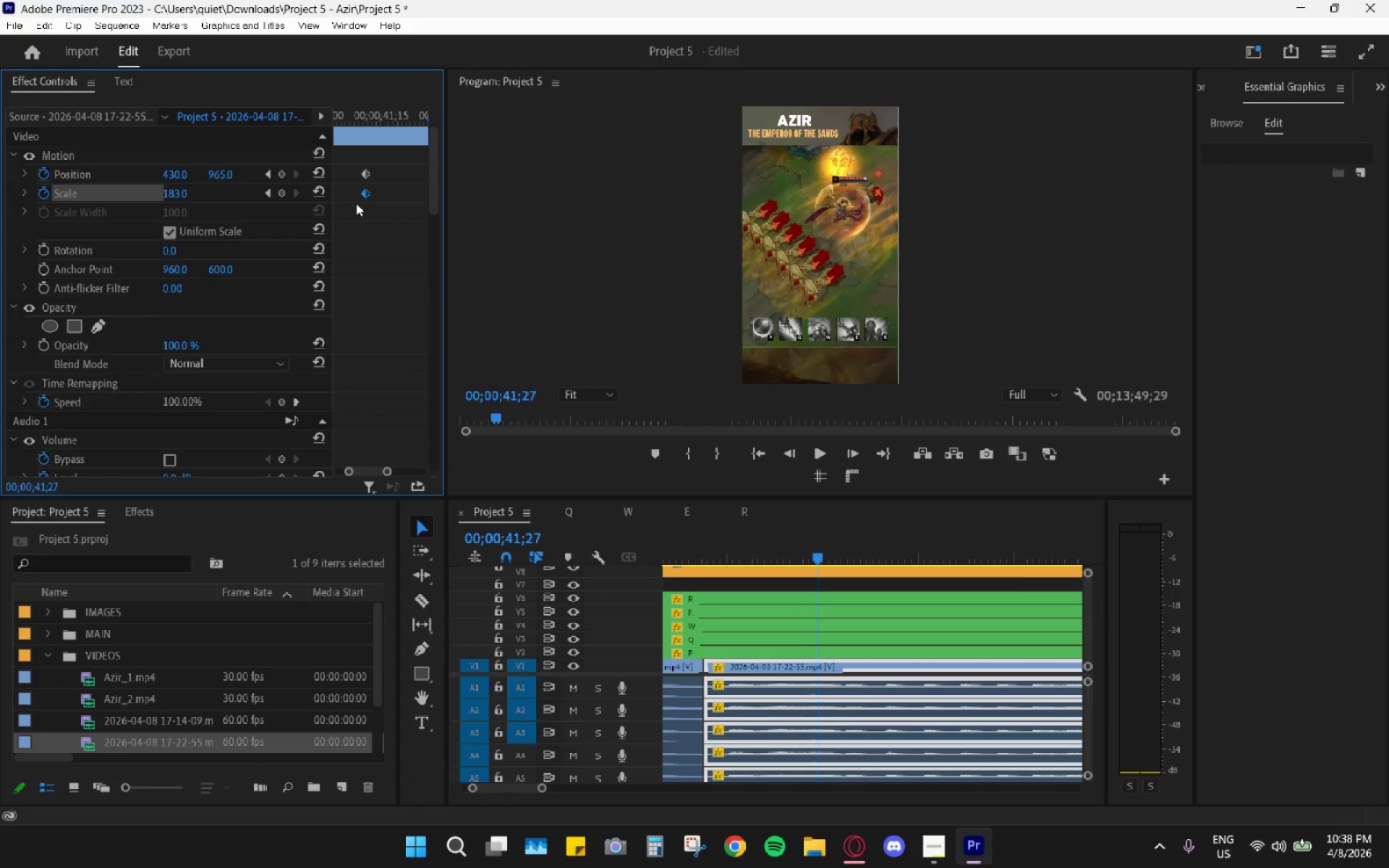 
key(ArrowRight)
 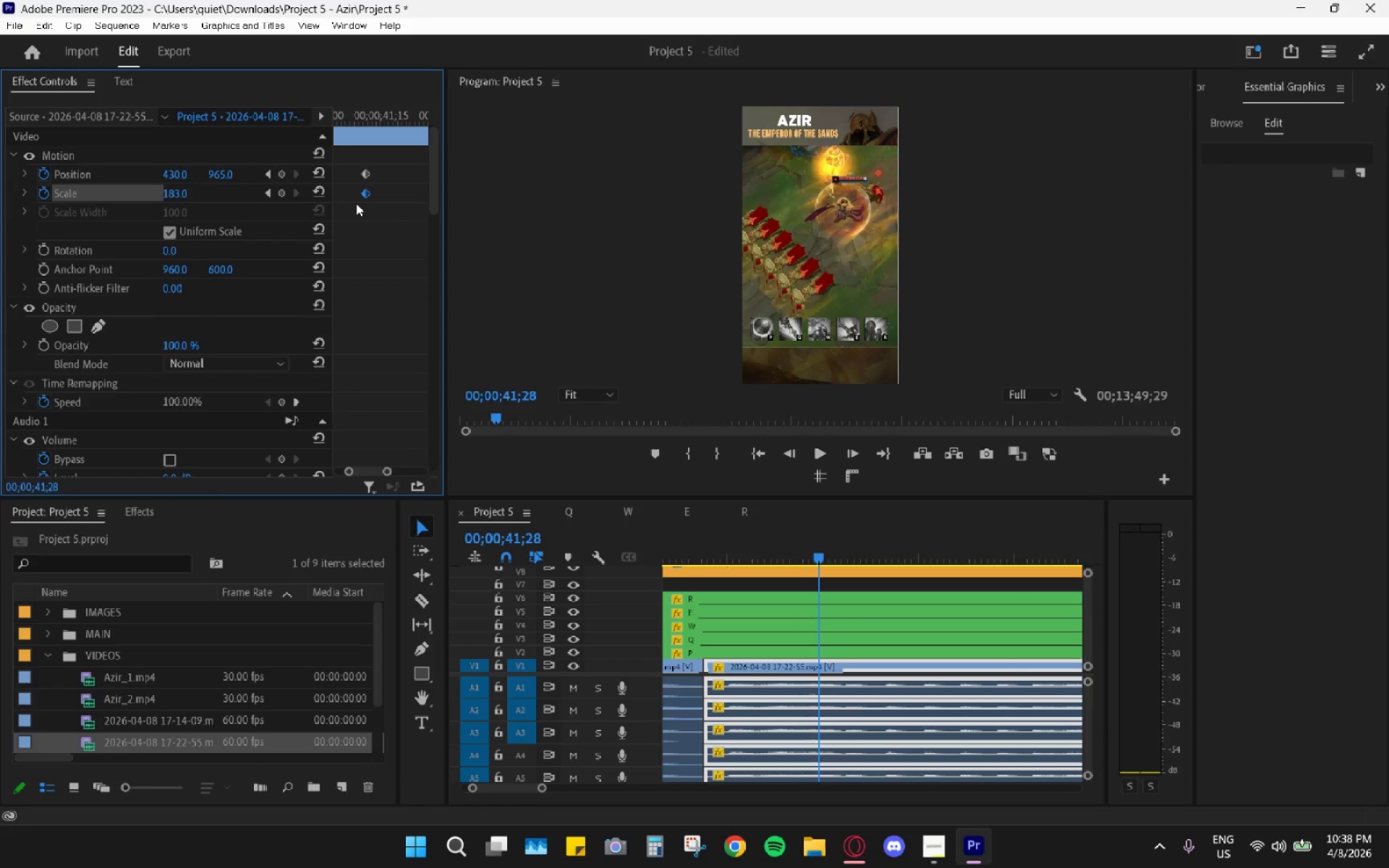 
key(ArrowRight)
 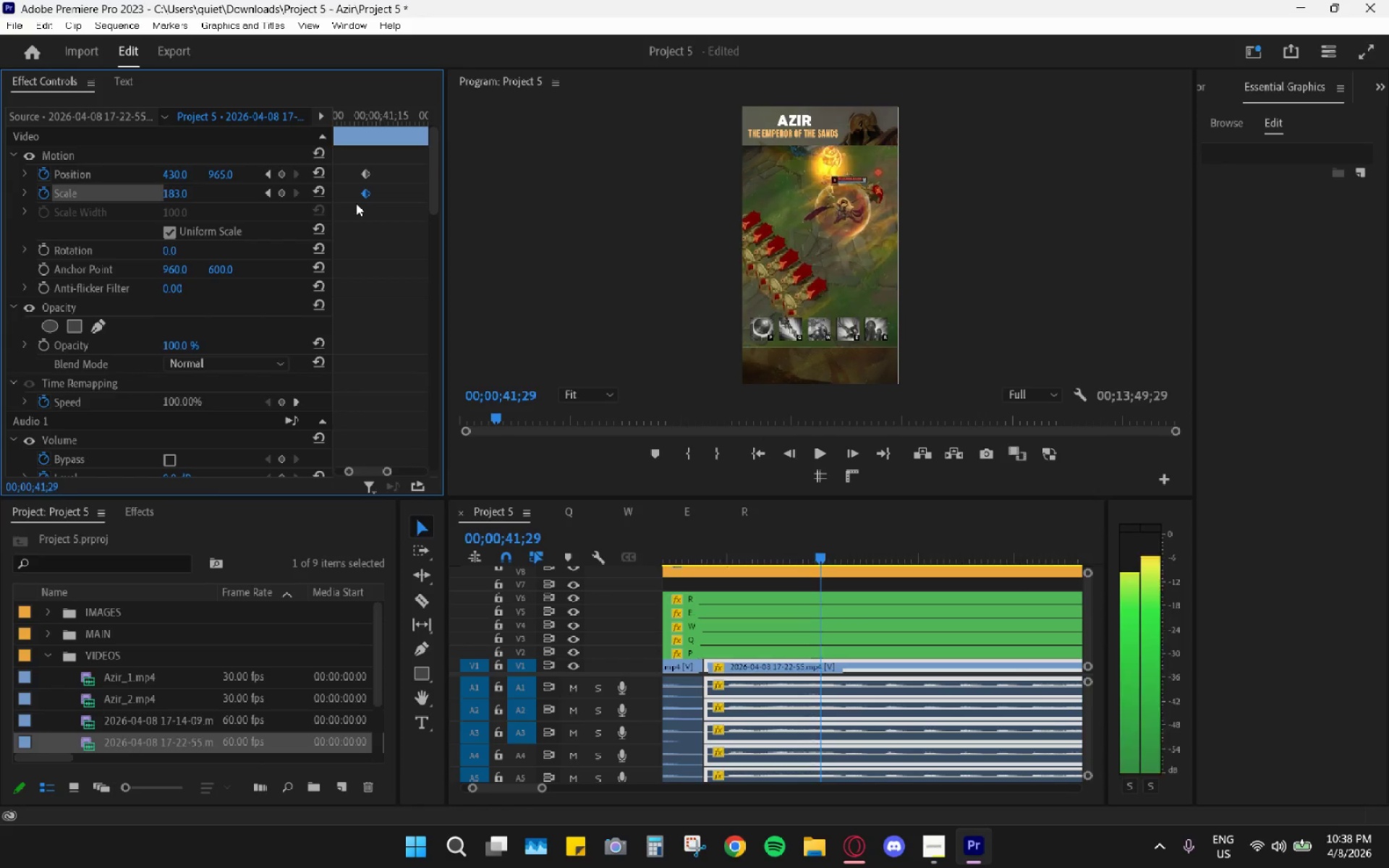 
key(ArrowRight)
 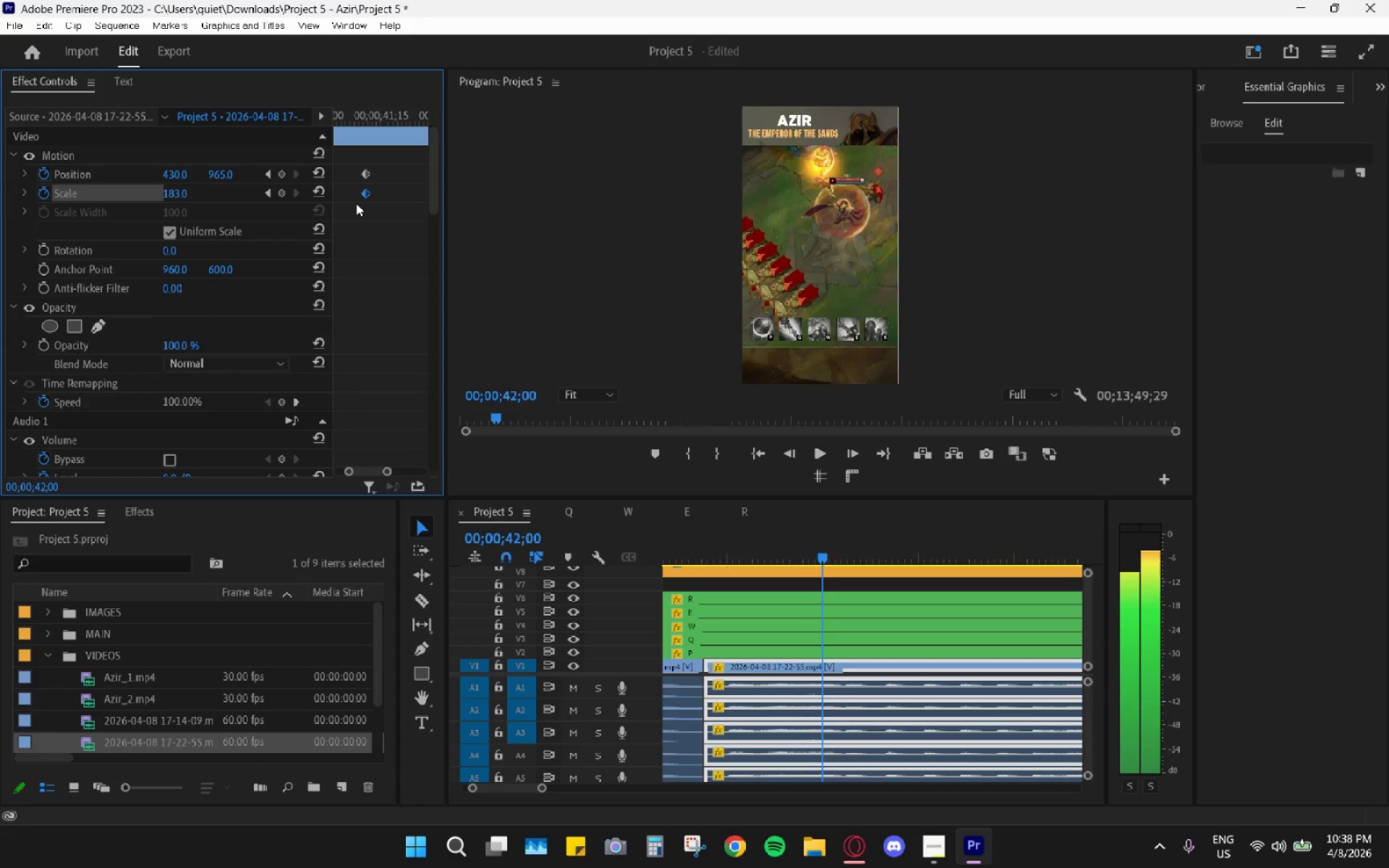 
key(ArrowRight)
 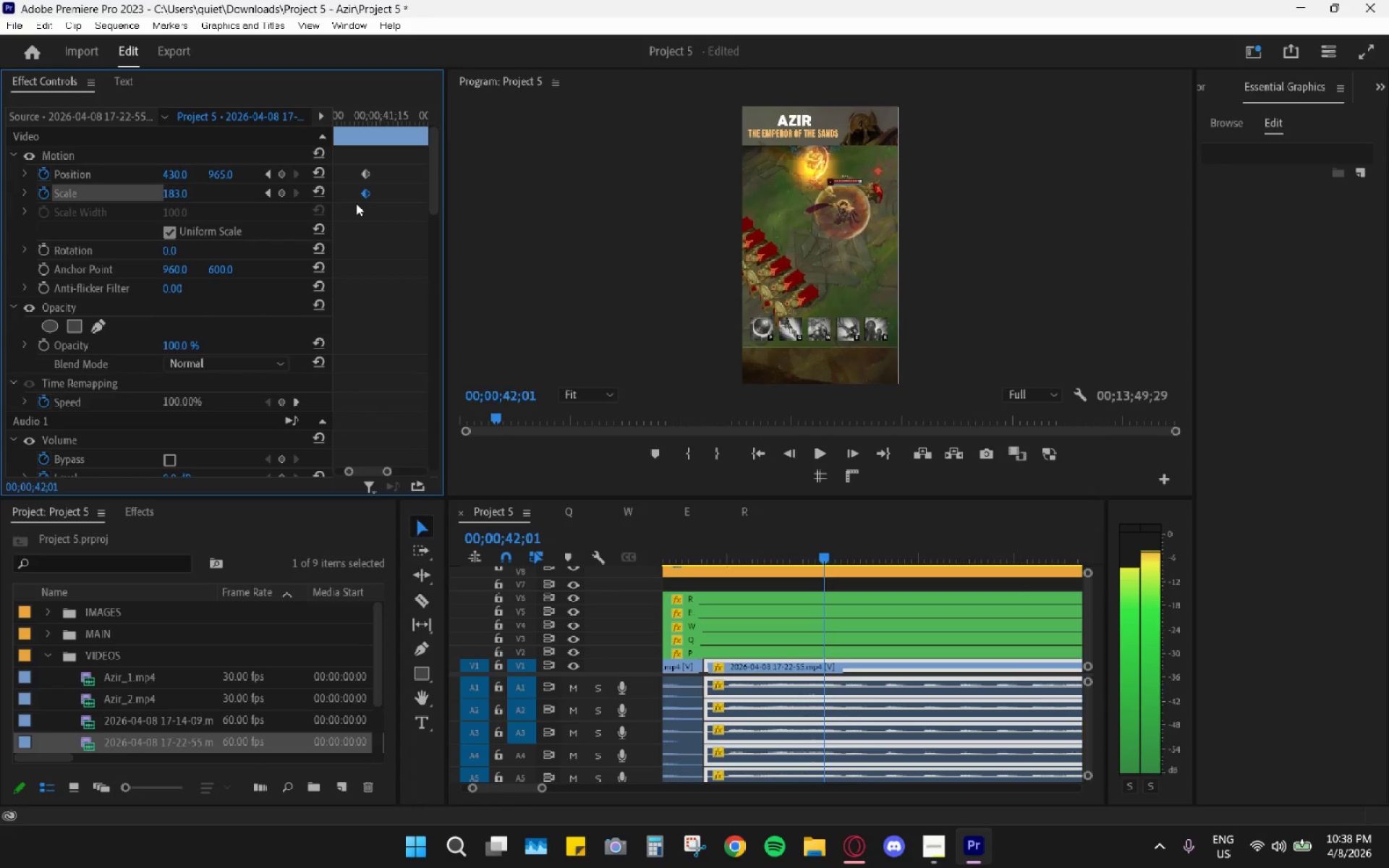 
key(ArrowRight)
 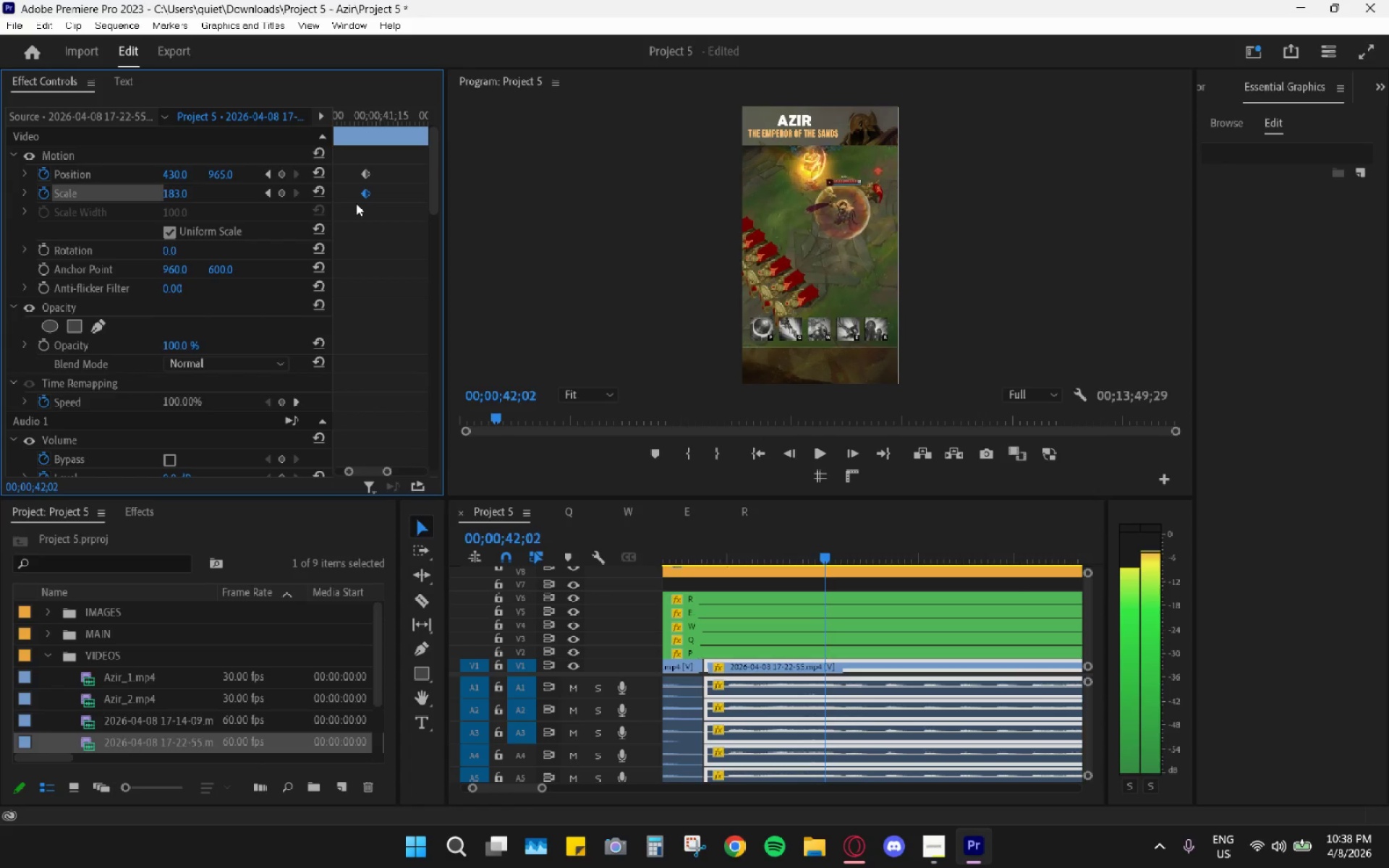 
key(ArrowRight)
 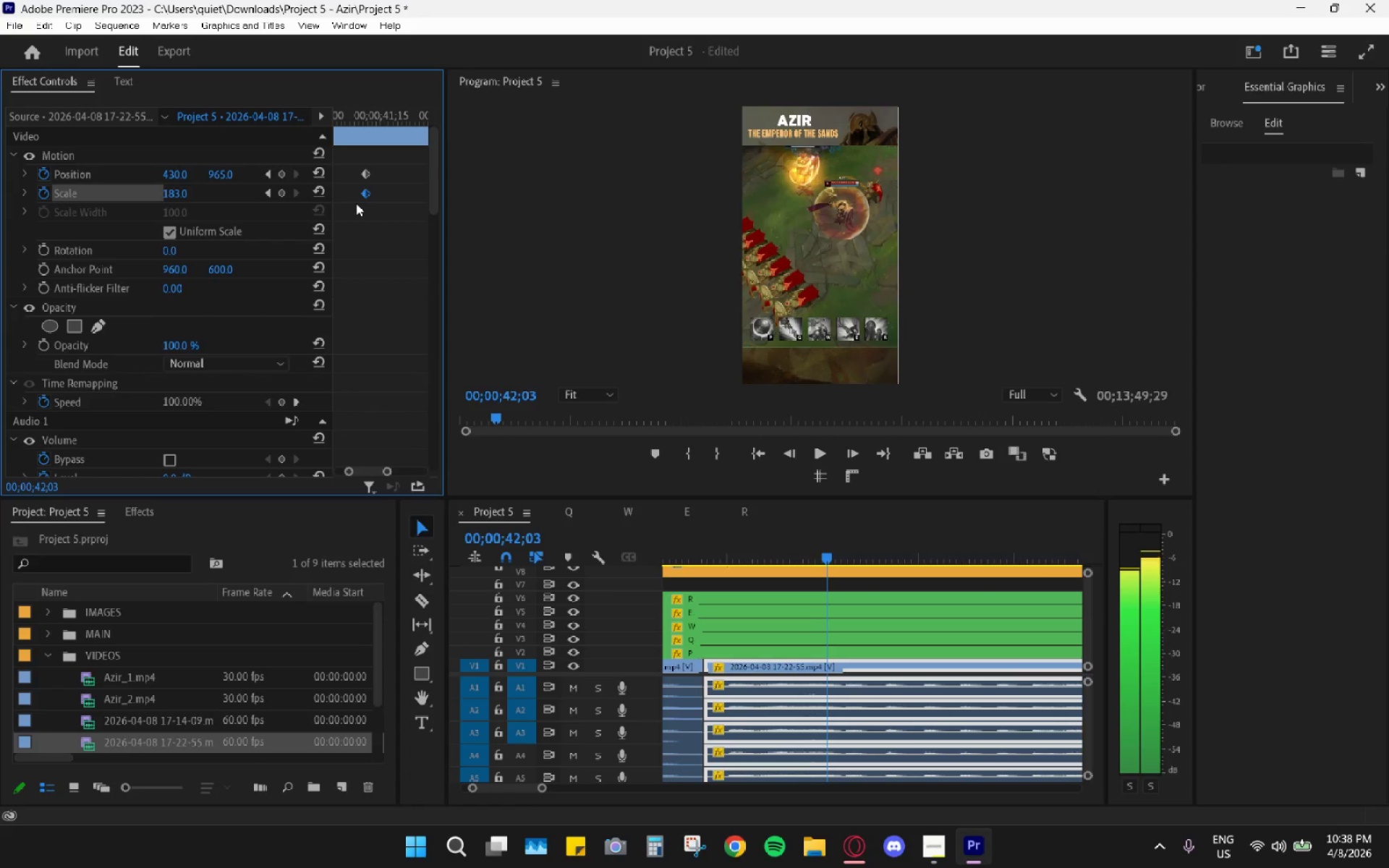 
key(ArrowRight)
 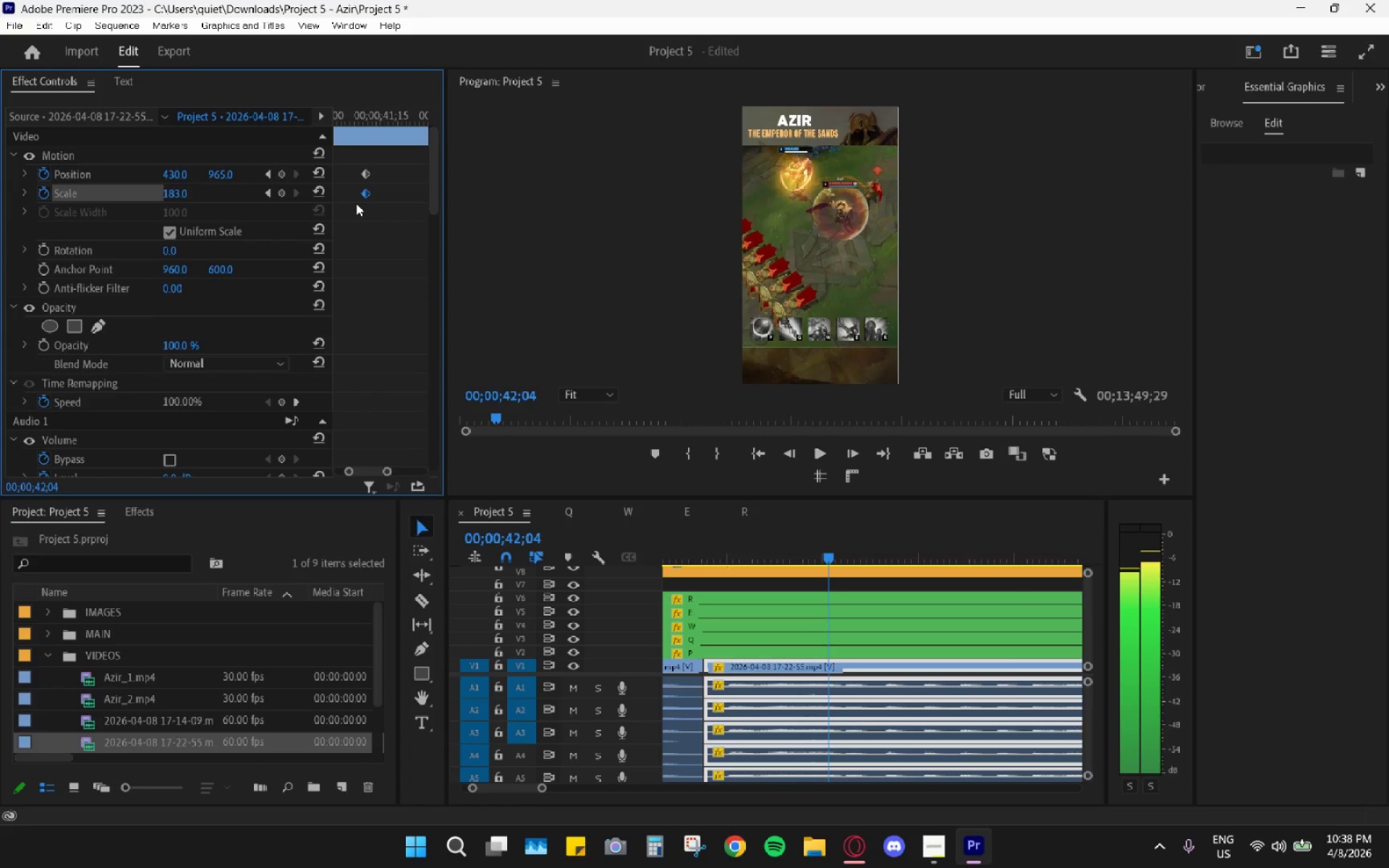 
key(ArrowRight)
 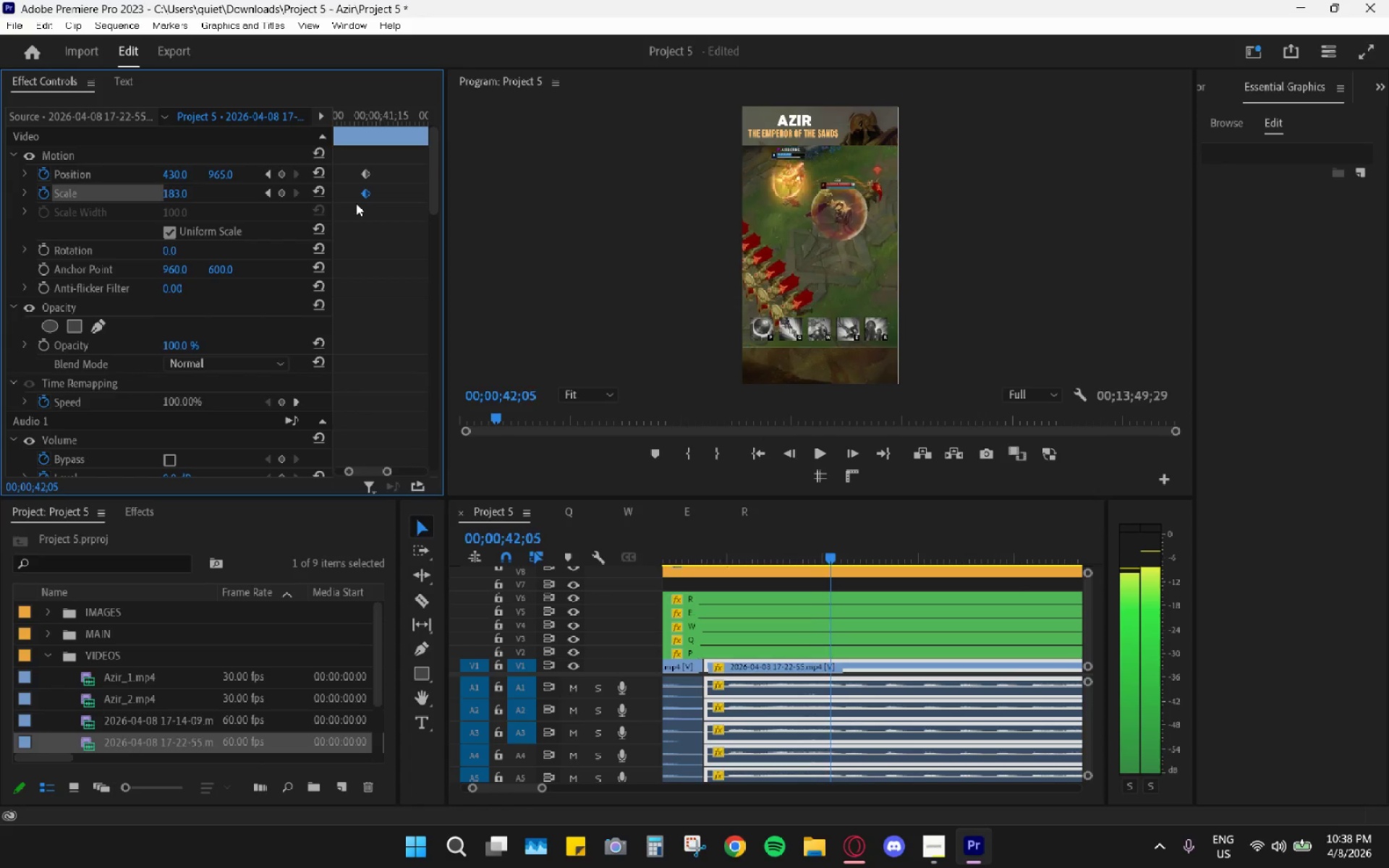 
key(ArrowRight)
 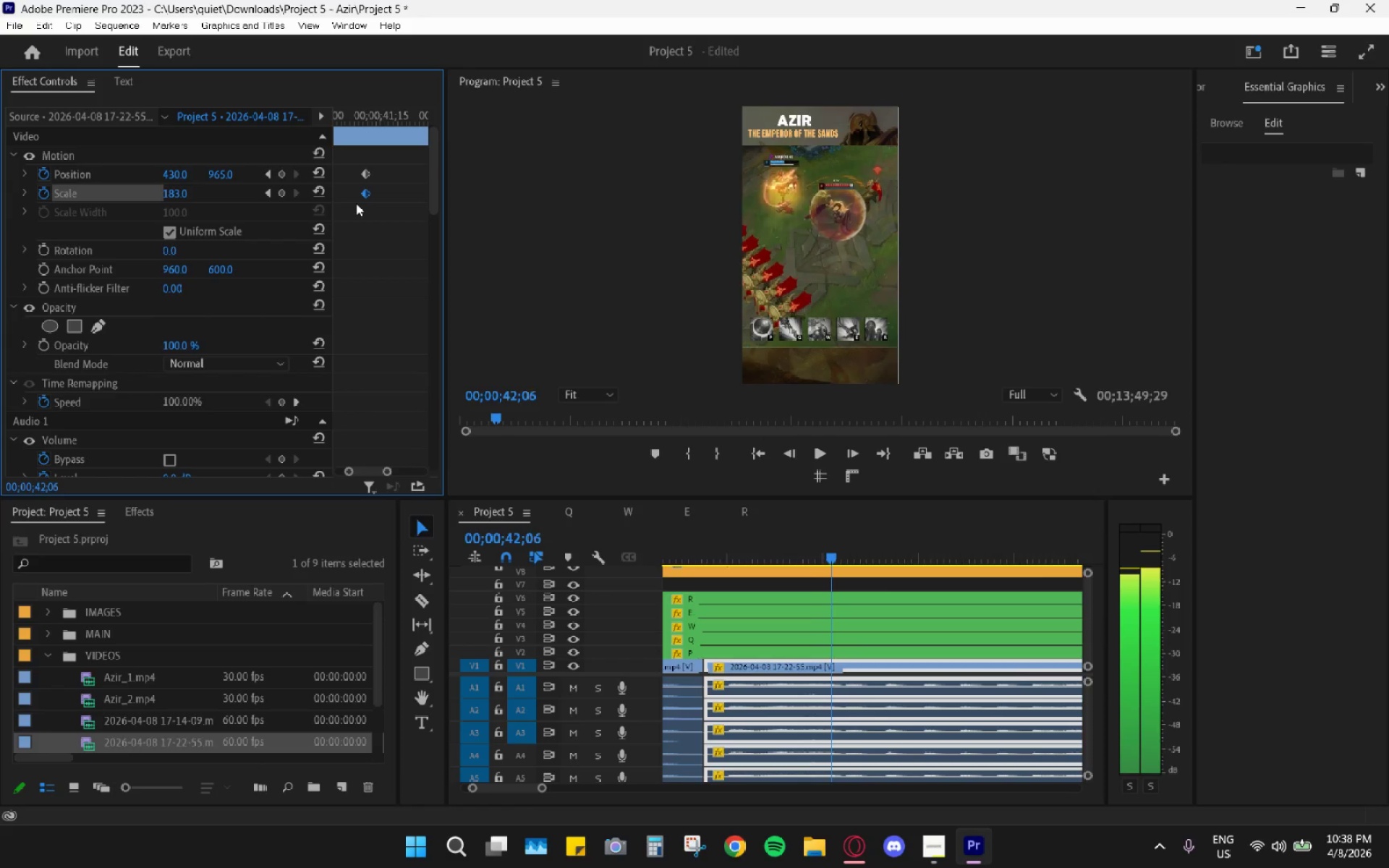 
key(ArrowRight)
 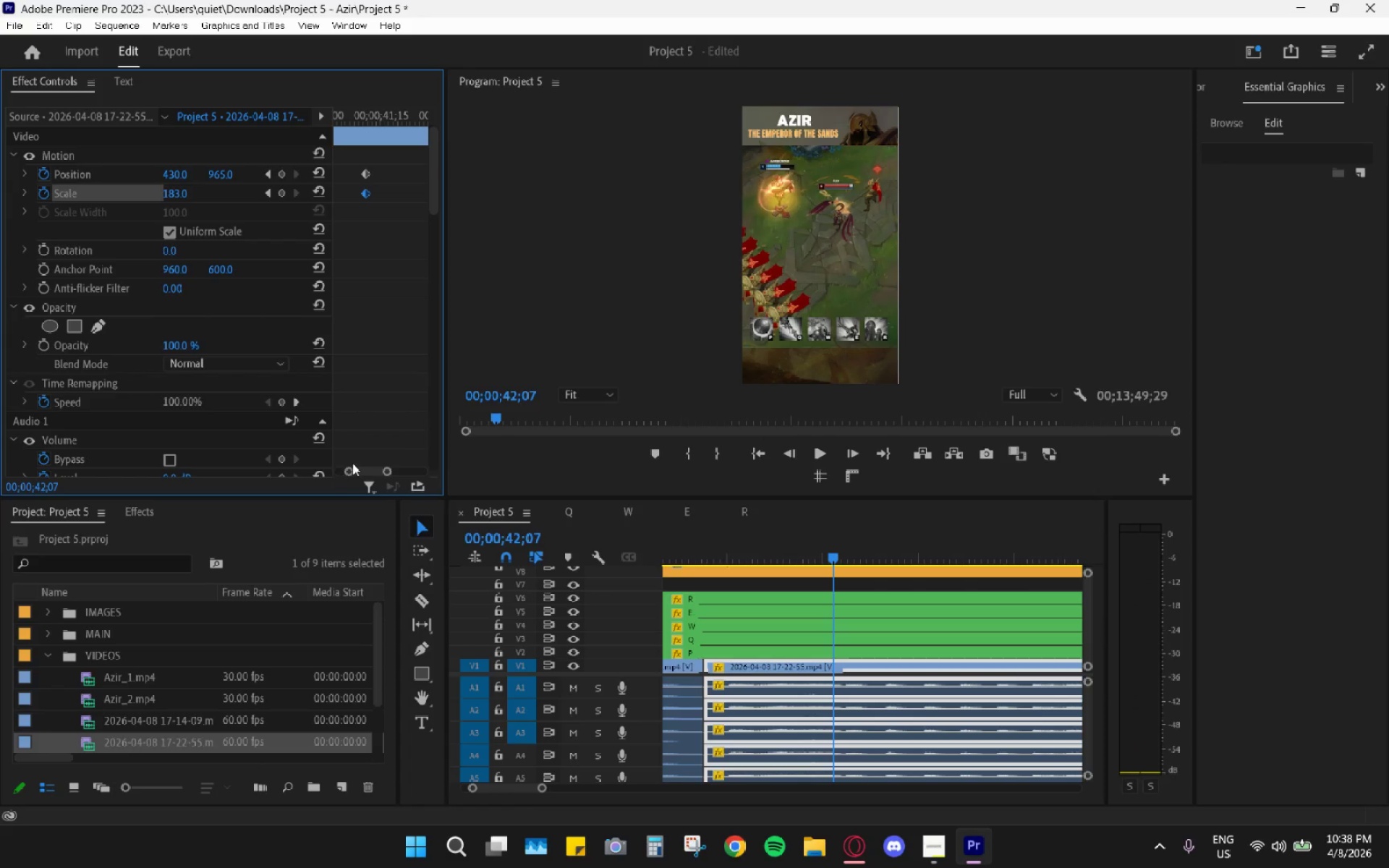 
left_click_drag(start_coordinate=[386, 472], to_coordinate=[389, 472])
 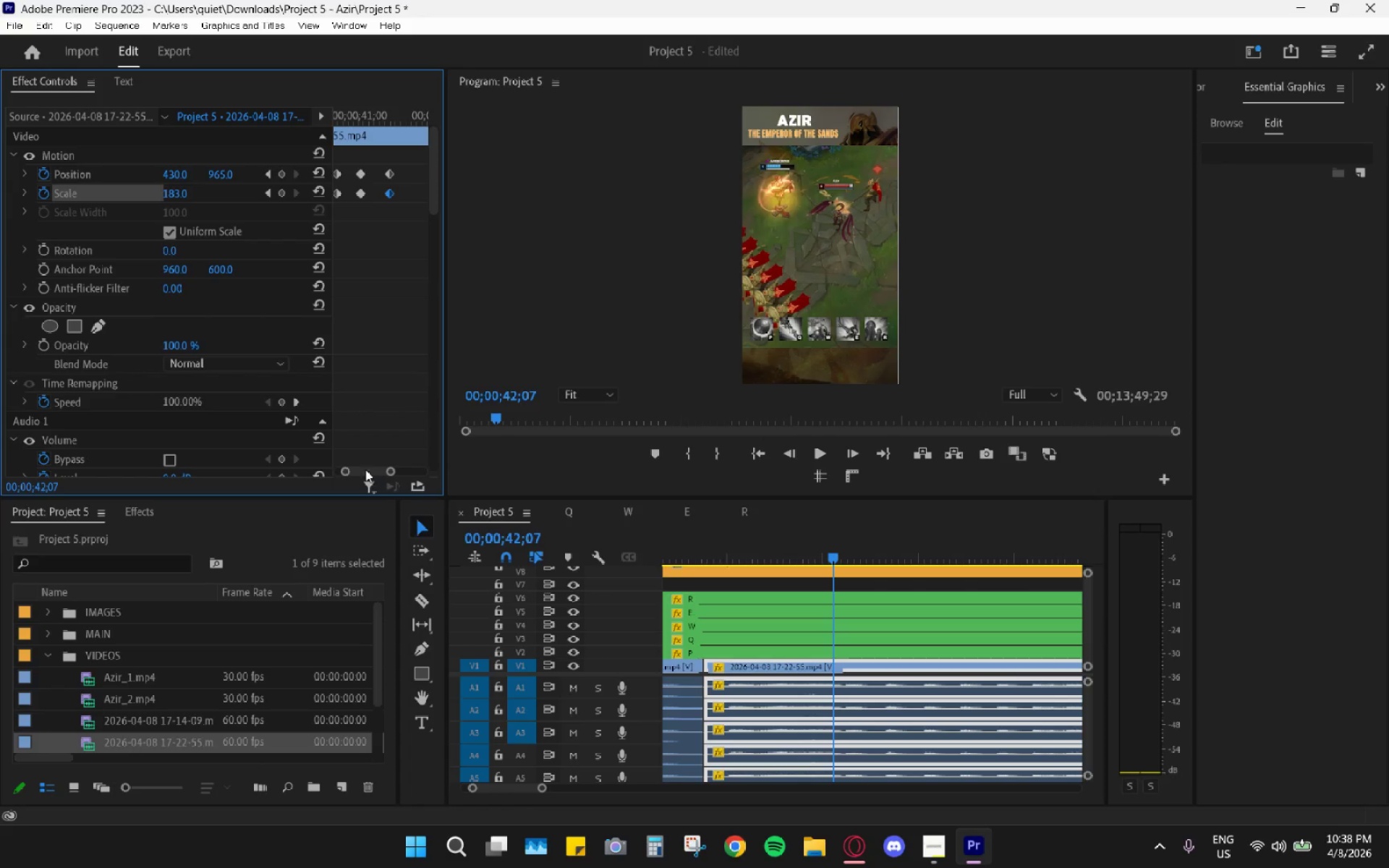 
left_click_drag(start_coordinate=[365, 469], to_coordinate=[369, 471])
 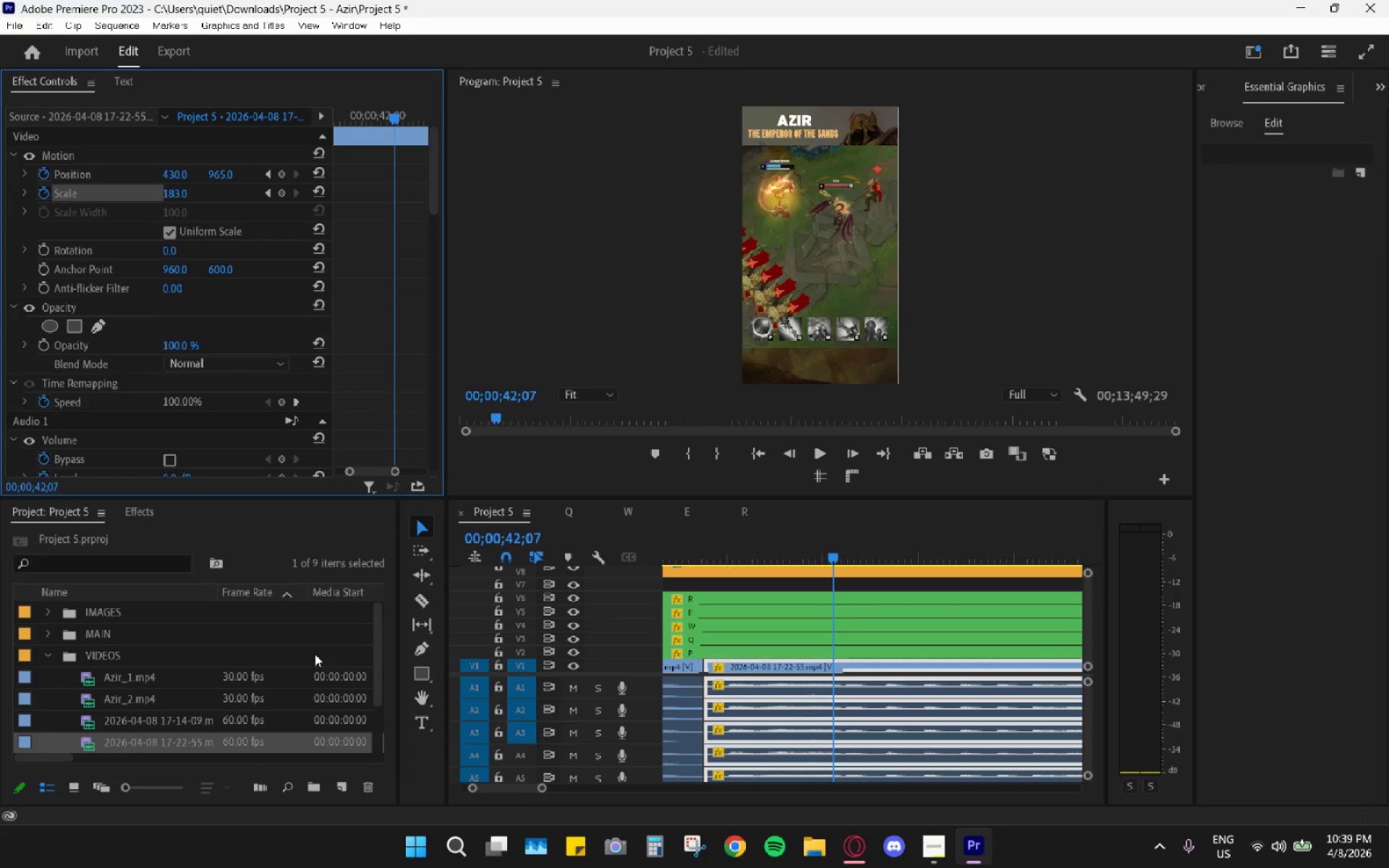 
wait(64.22)
 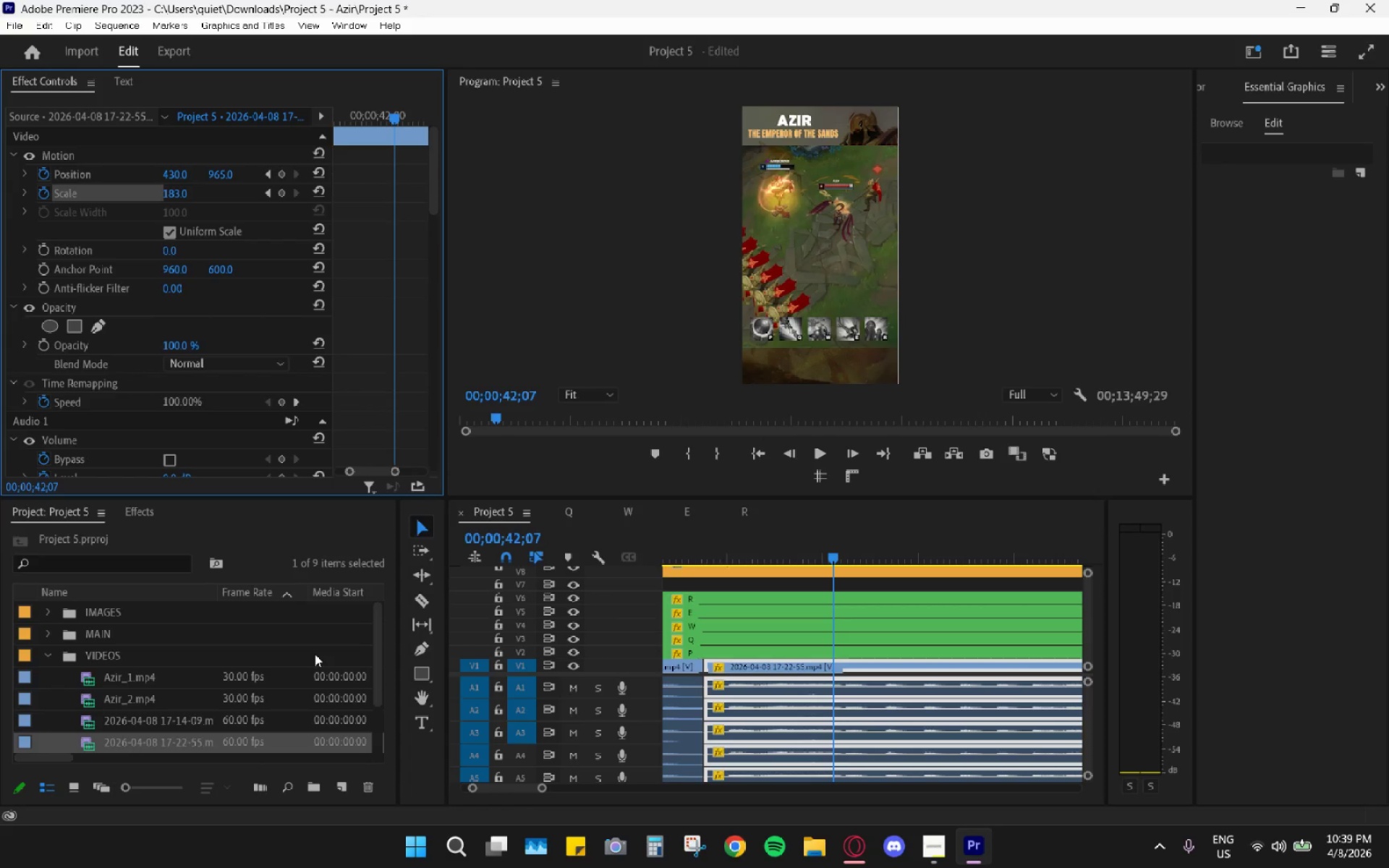 
key(ArrowLeft)
 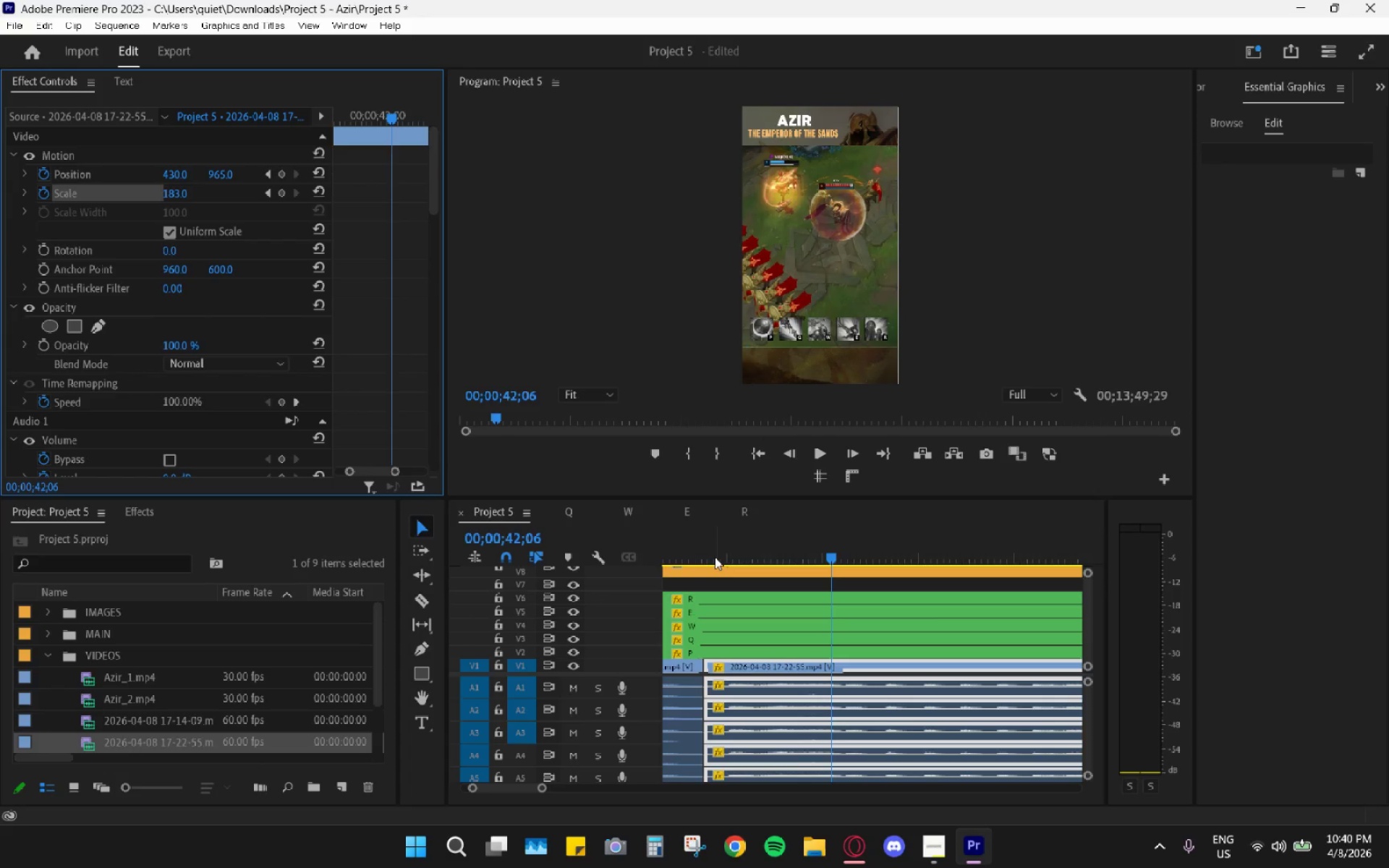 
key(ArrowLeft)
 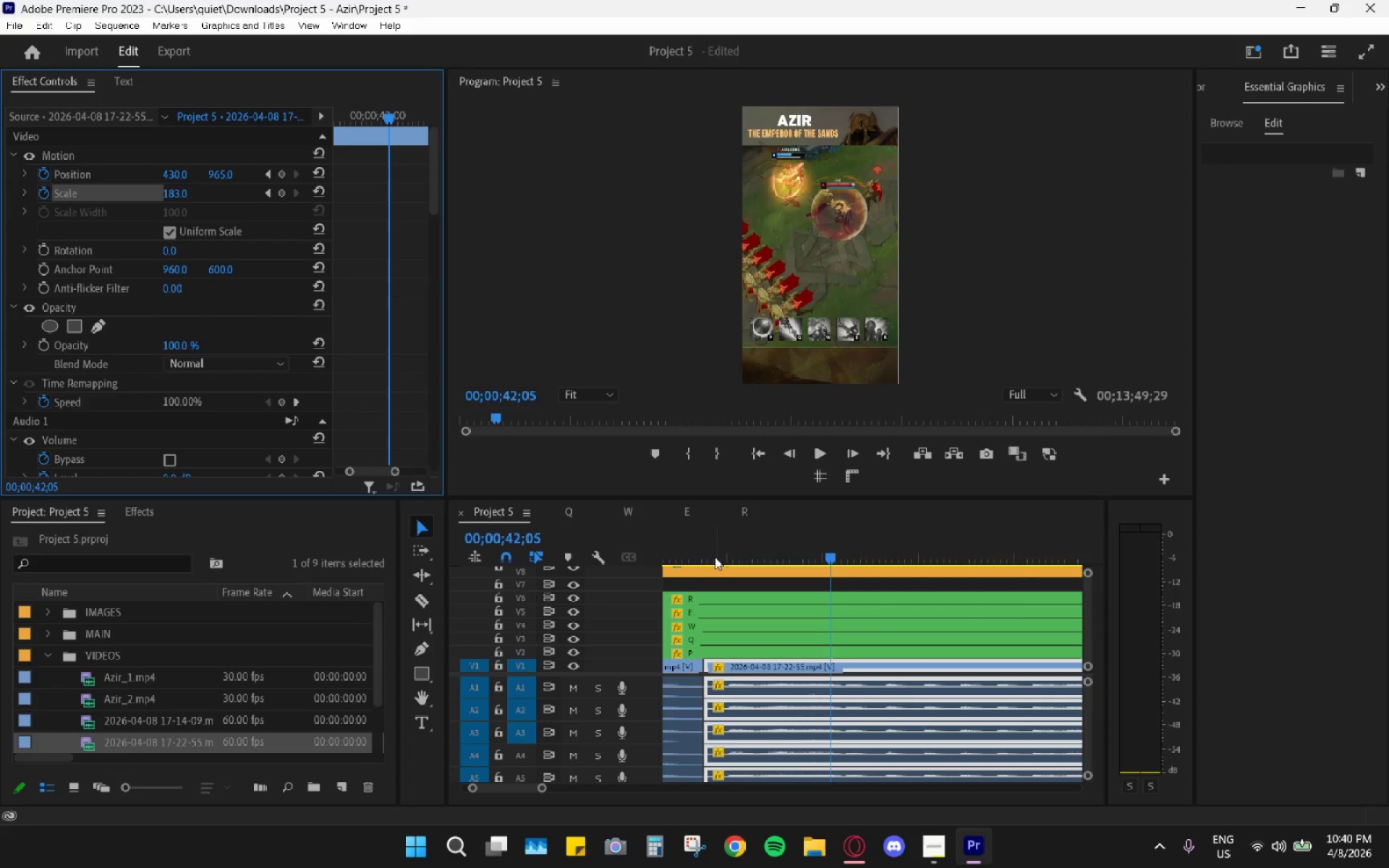 
key(ArrowLeft)
 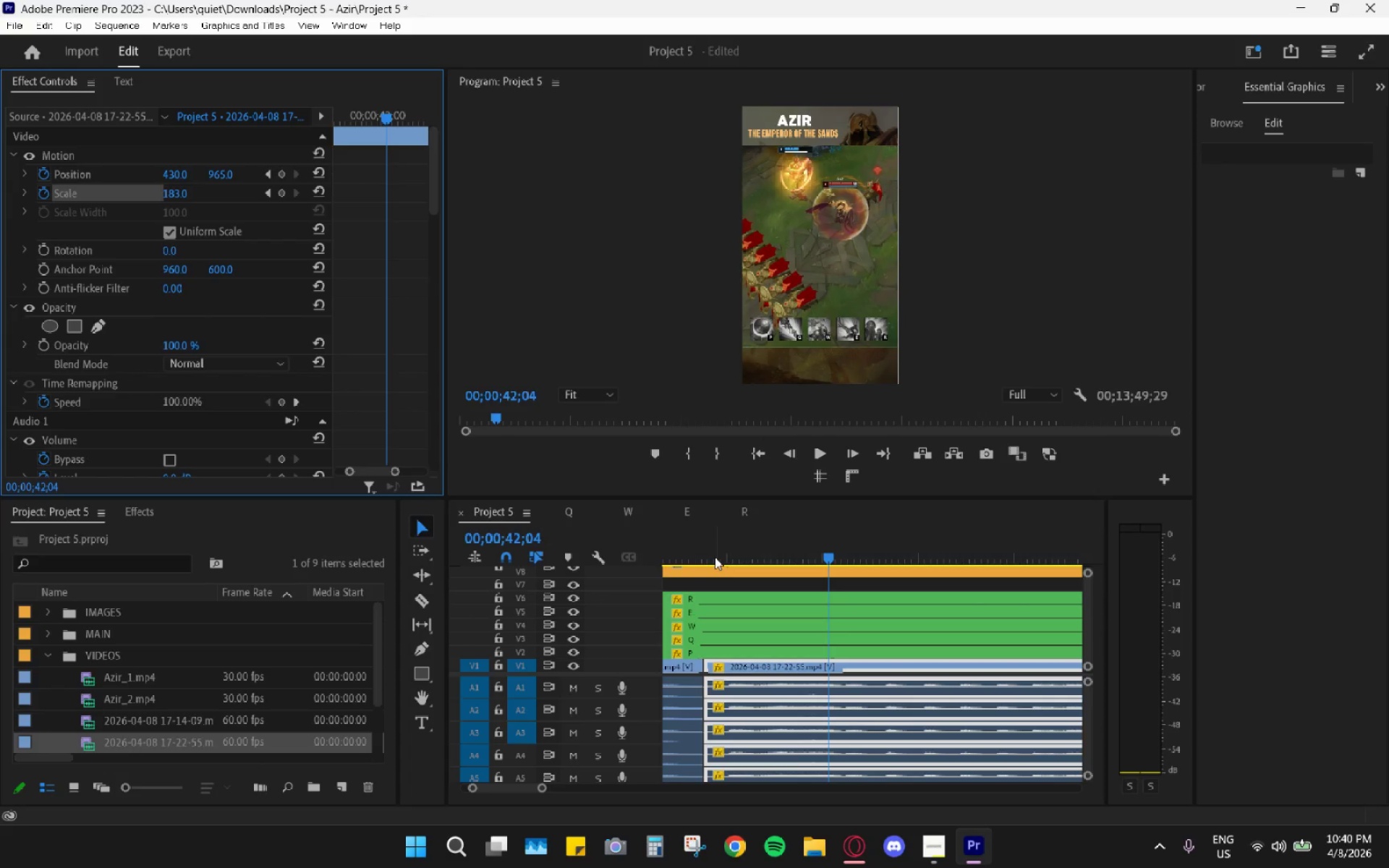 
key(ArrowLeft)
 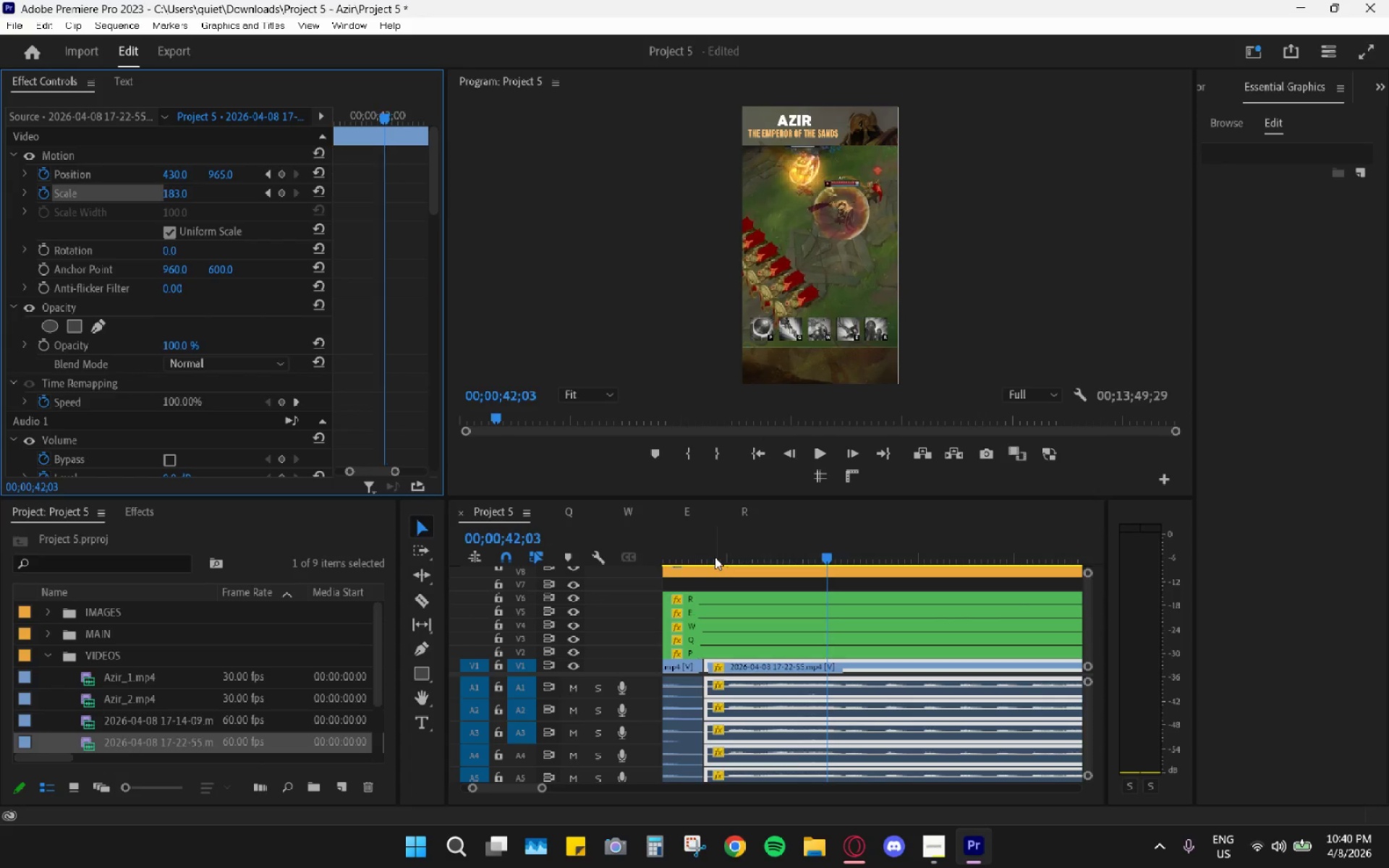 
key(ArrowLeft)
 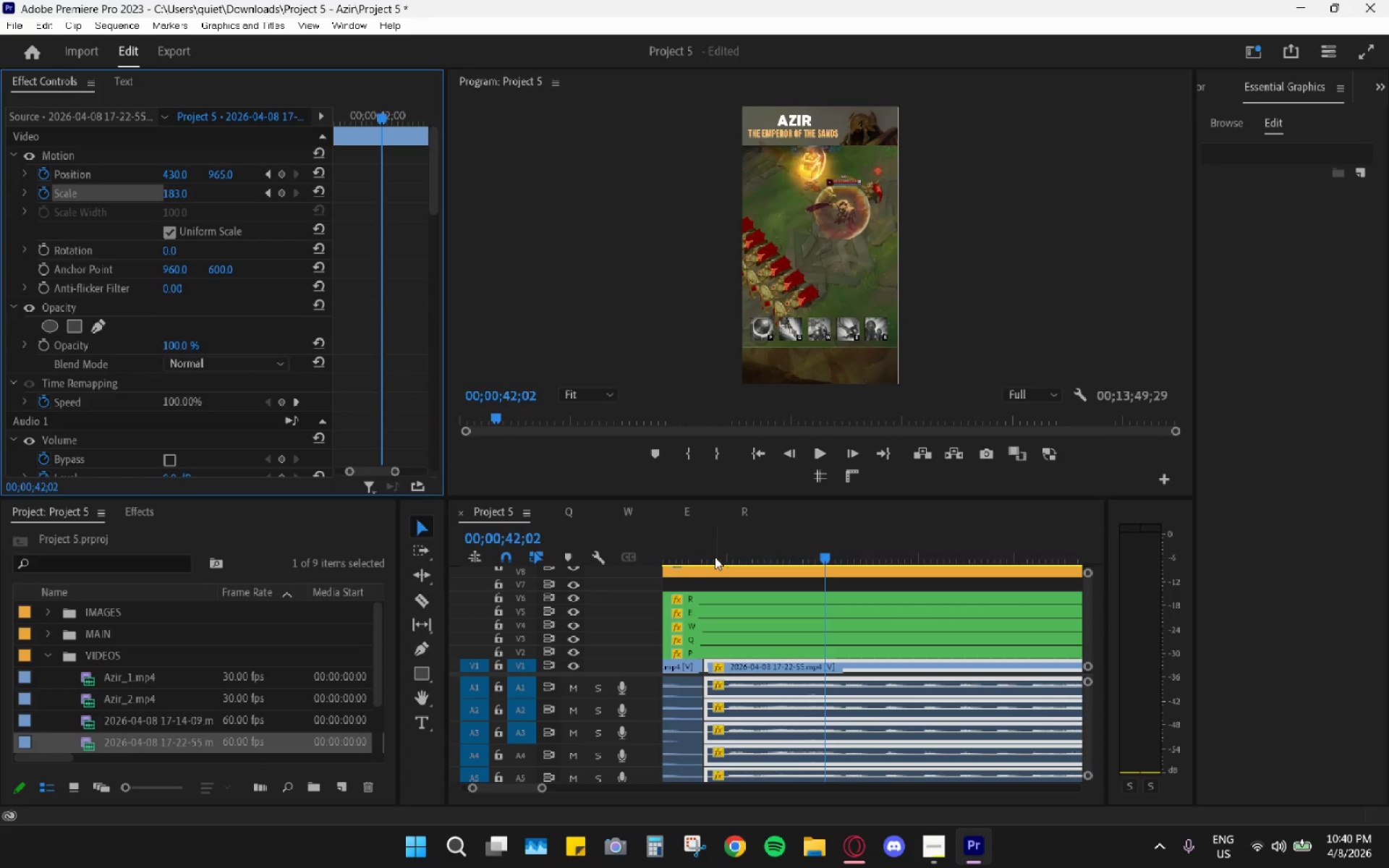 
key(ArrowLeft)
 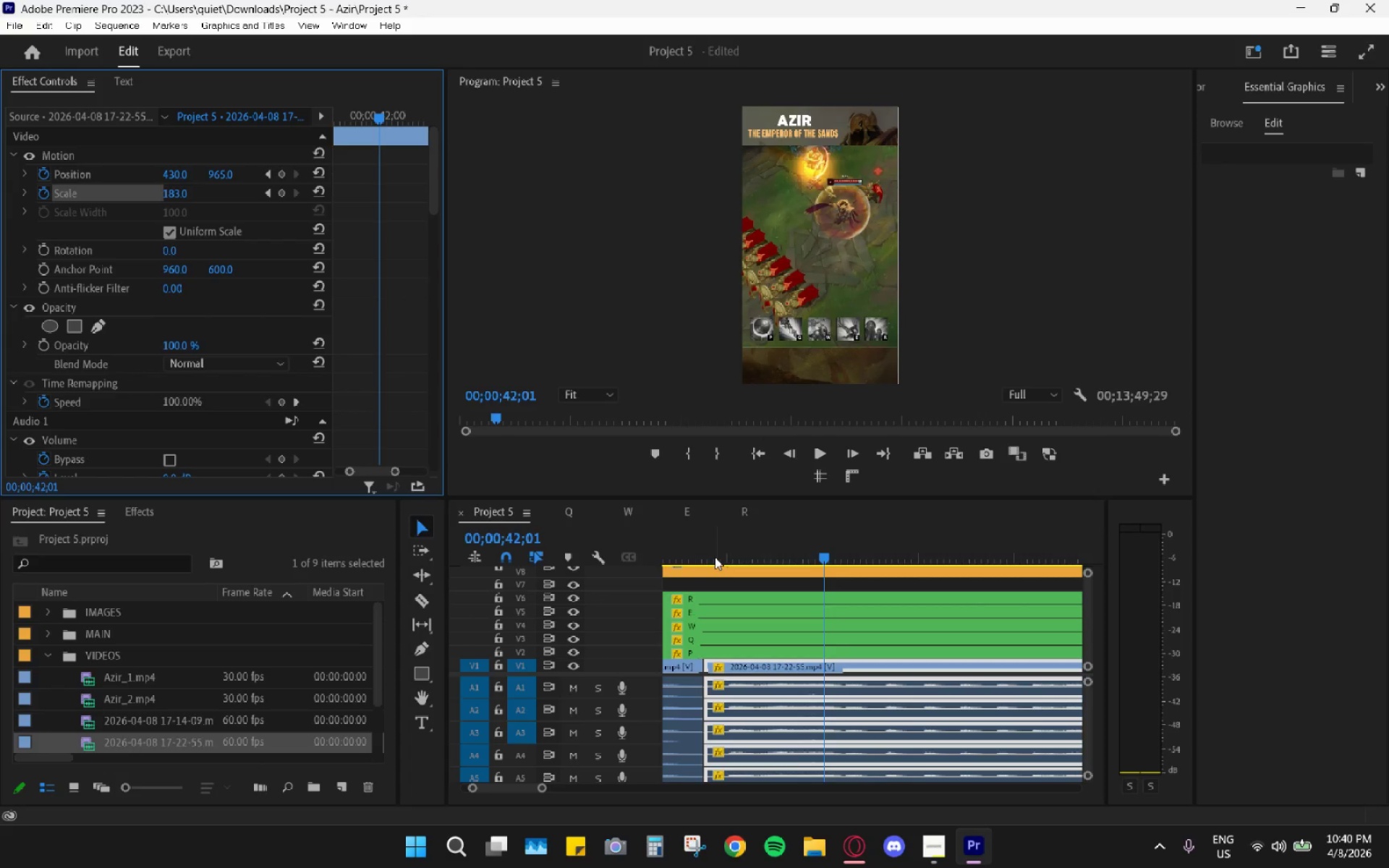 
key(ArrowLeft)
 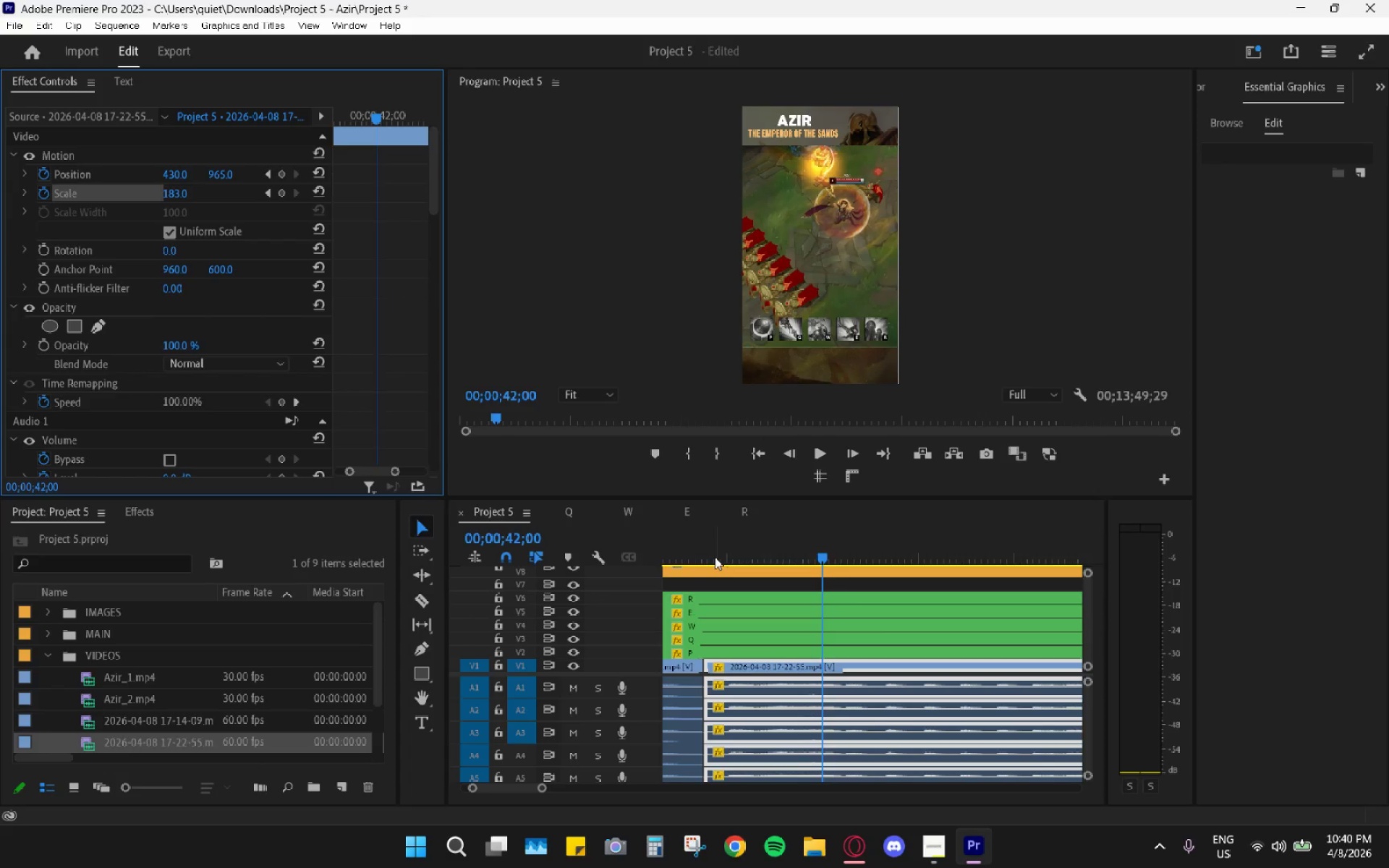 
key(ArrowLeft)
 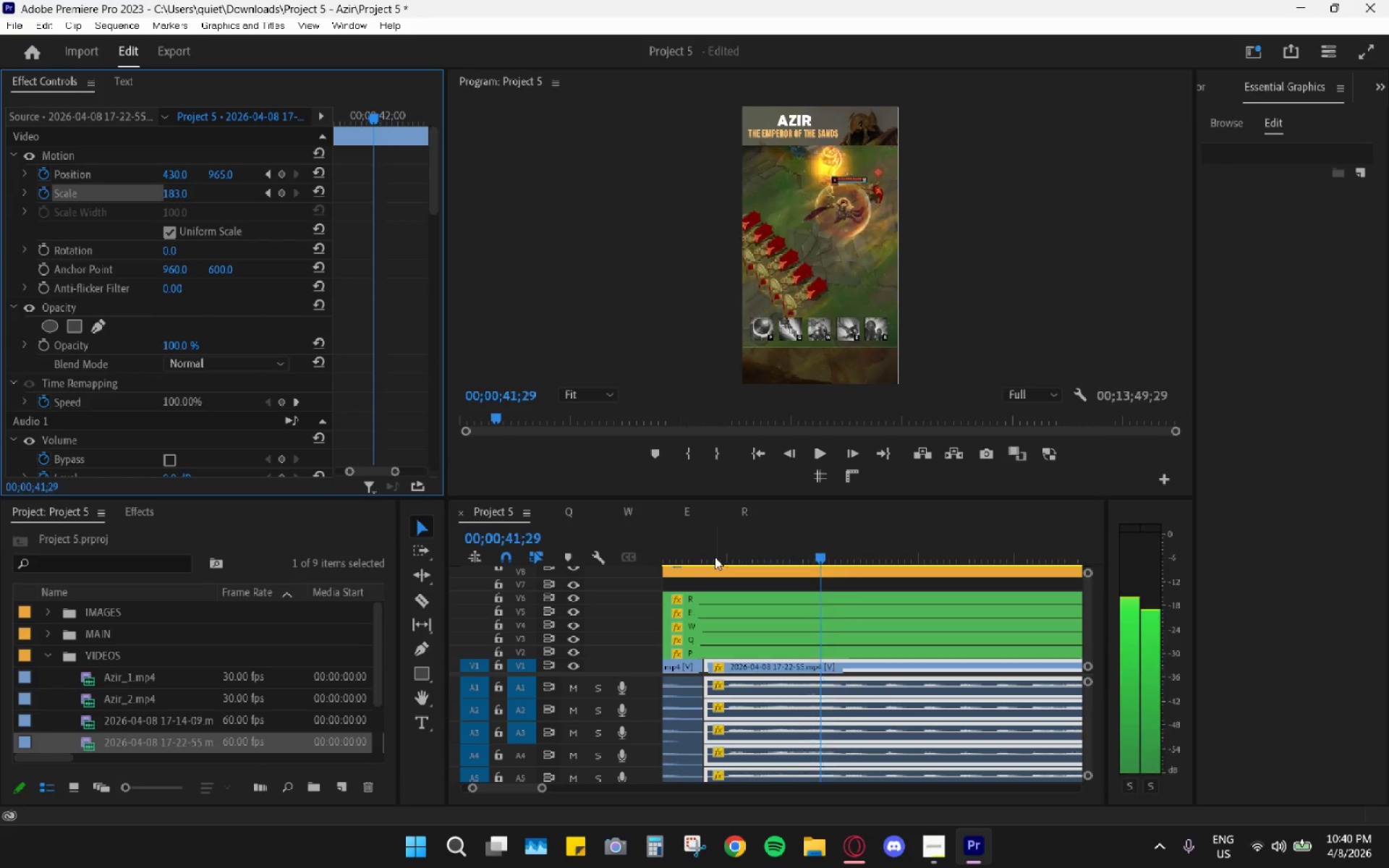 
key(ArrowLeft)
 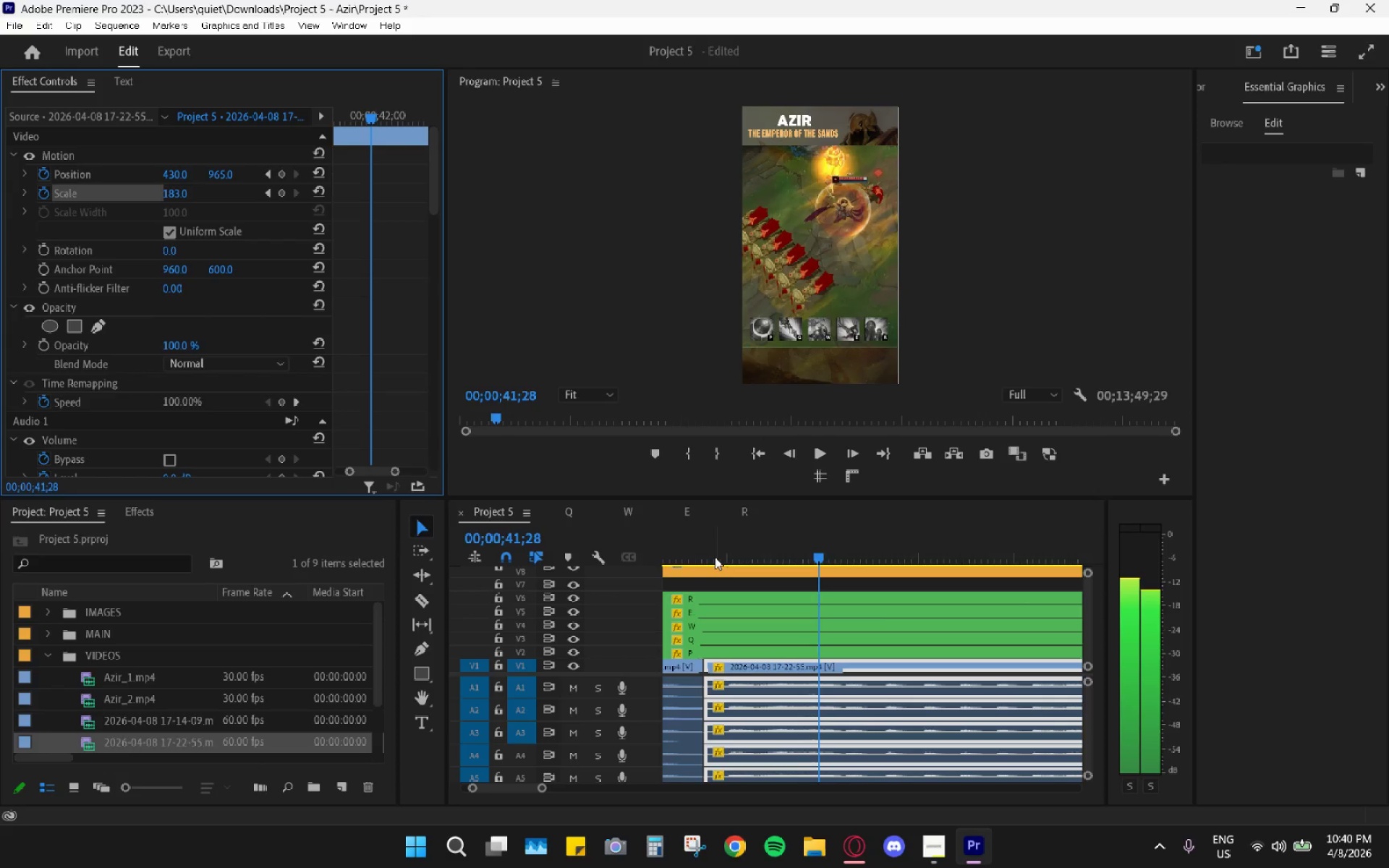 
key(ArrowRight)
 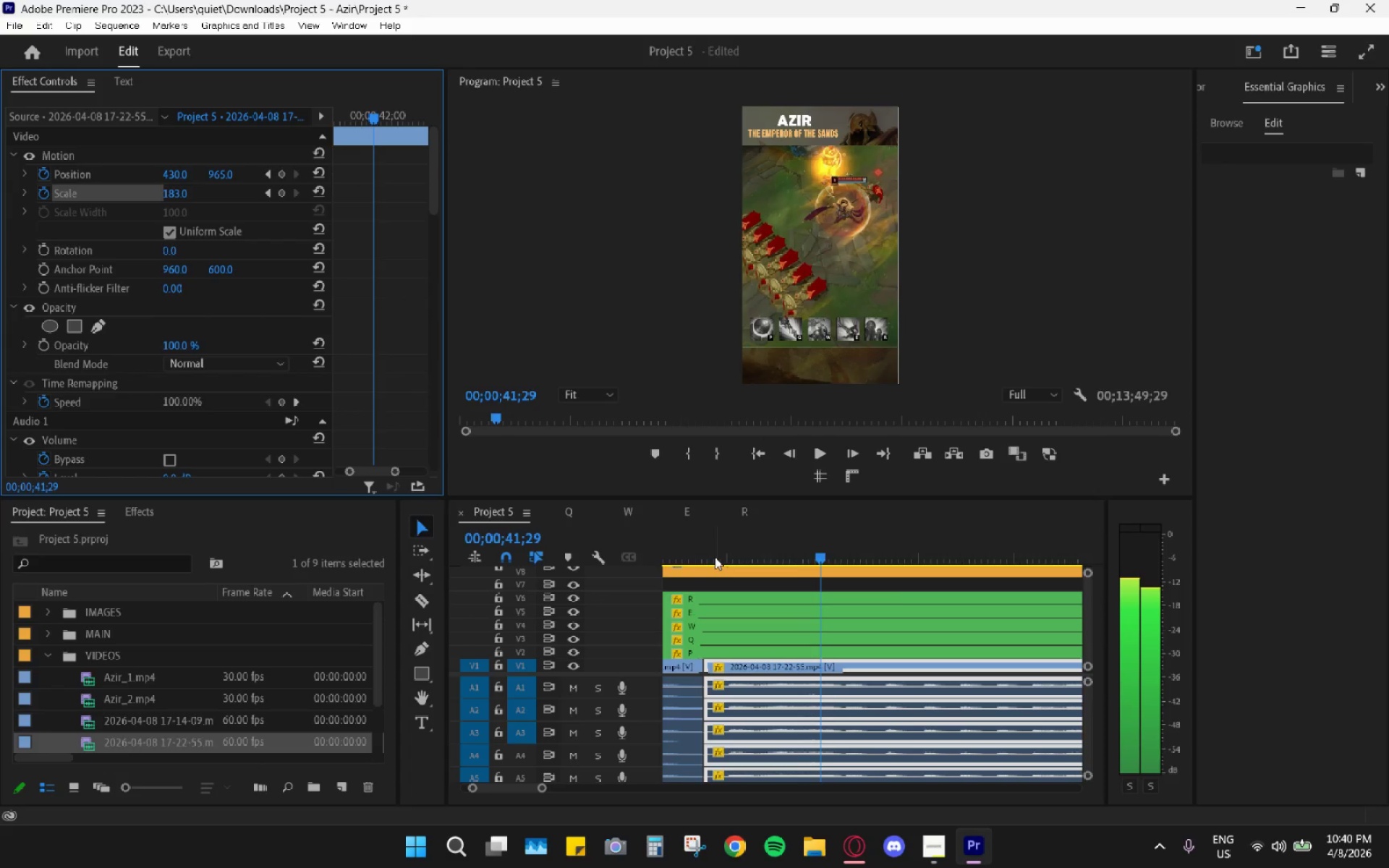 
key(ArrowRight)
 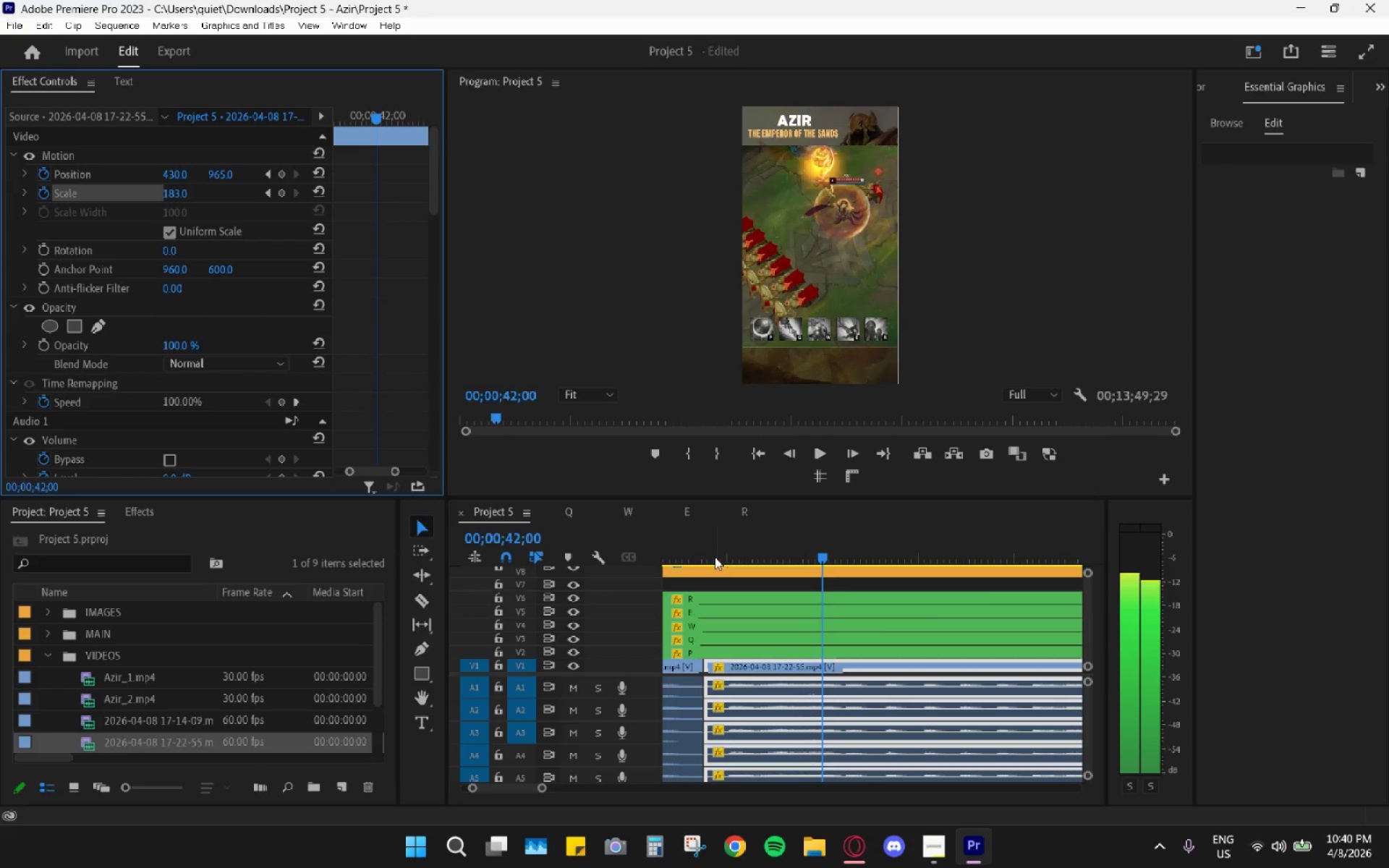 
key(ArrowRight)
 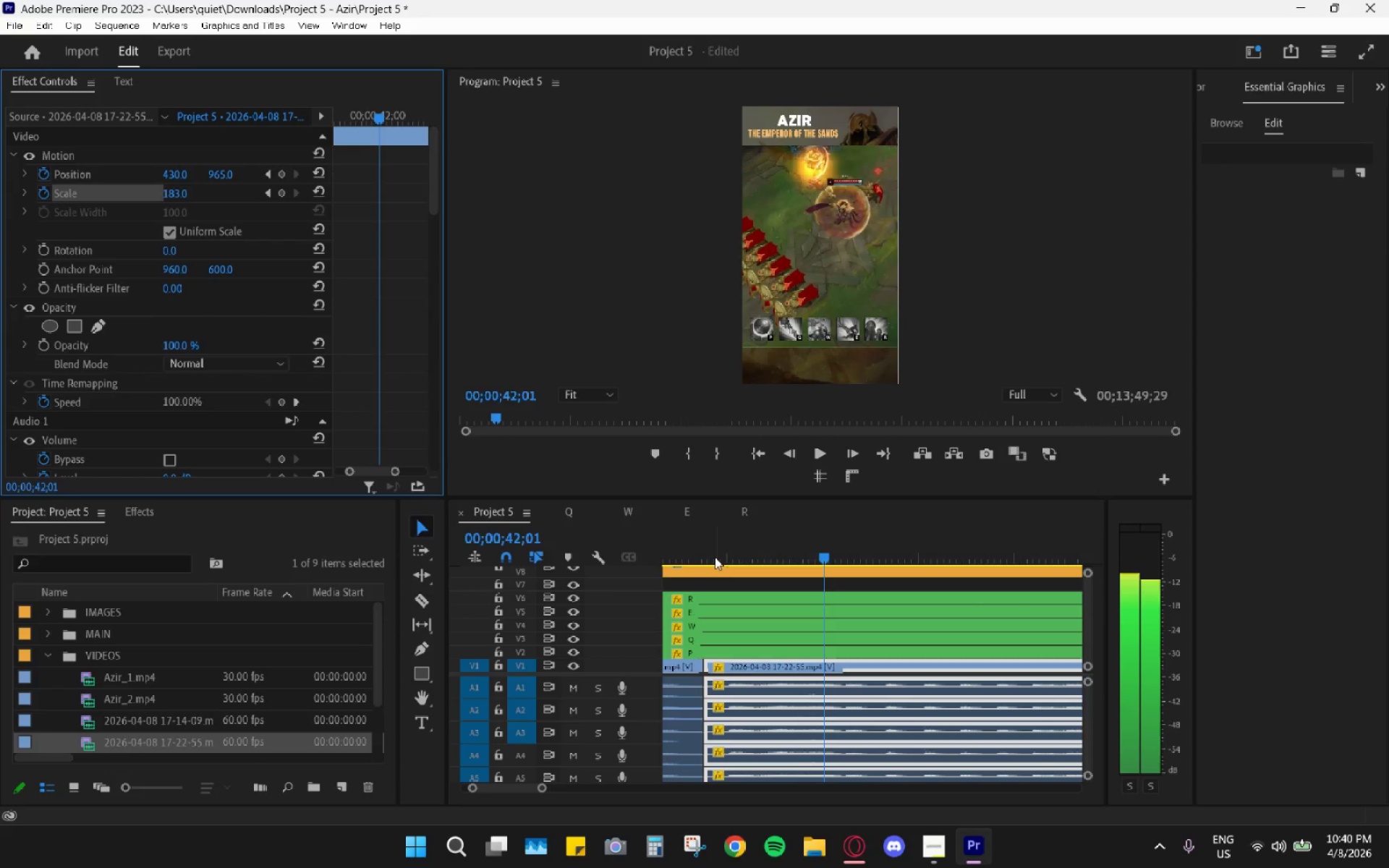 
key(ArrowRight)
 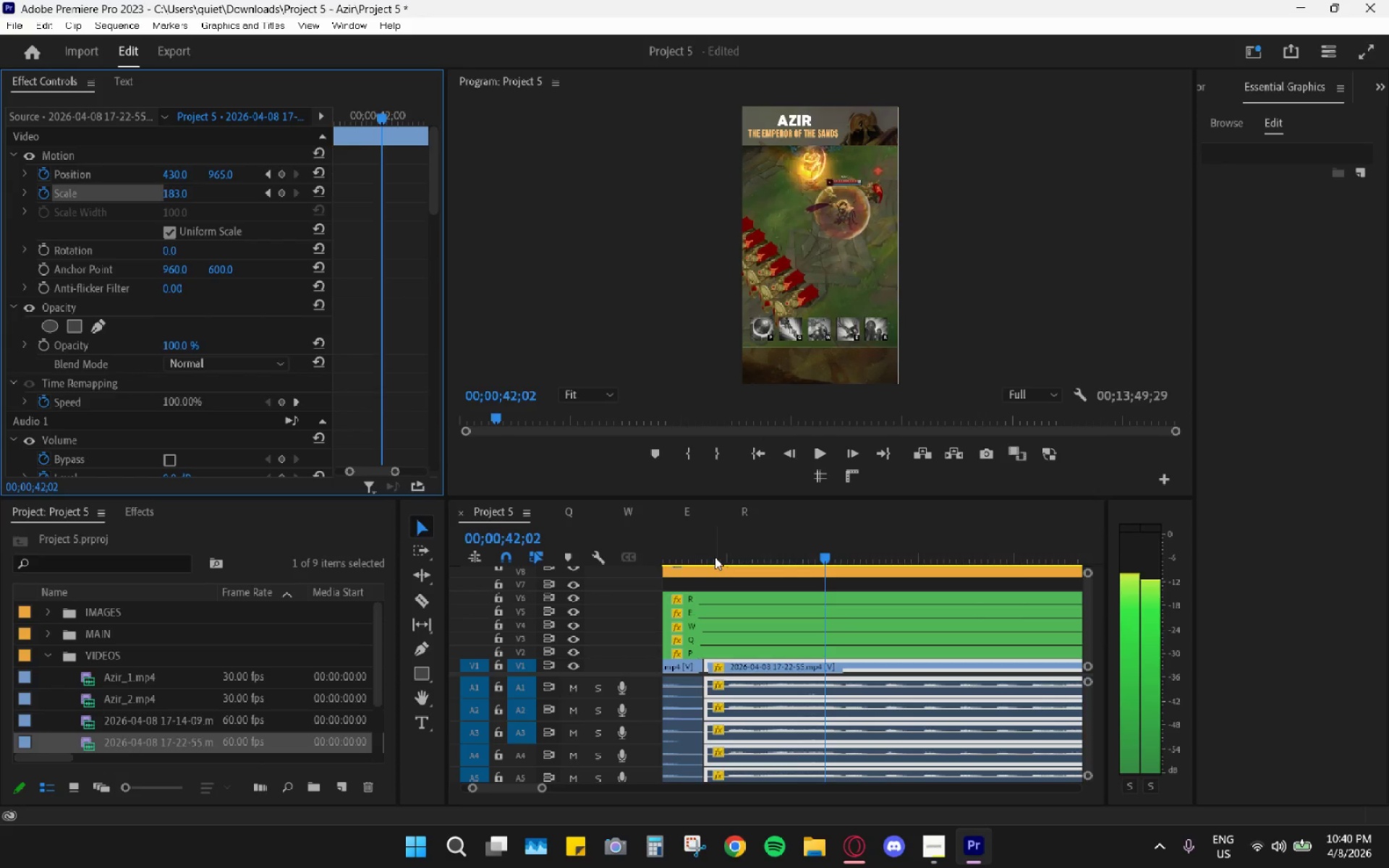 
key(ArrowRight)
 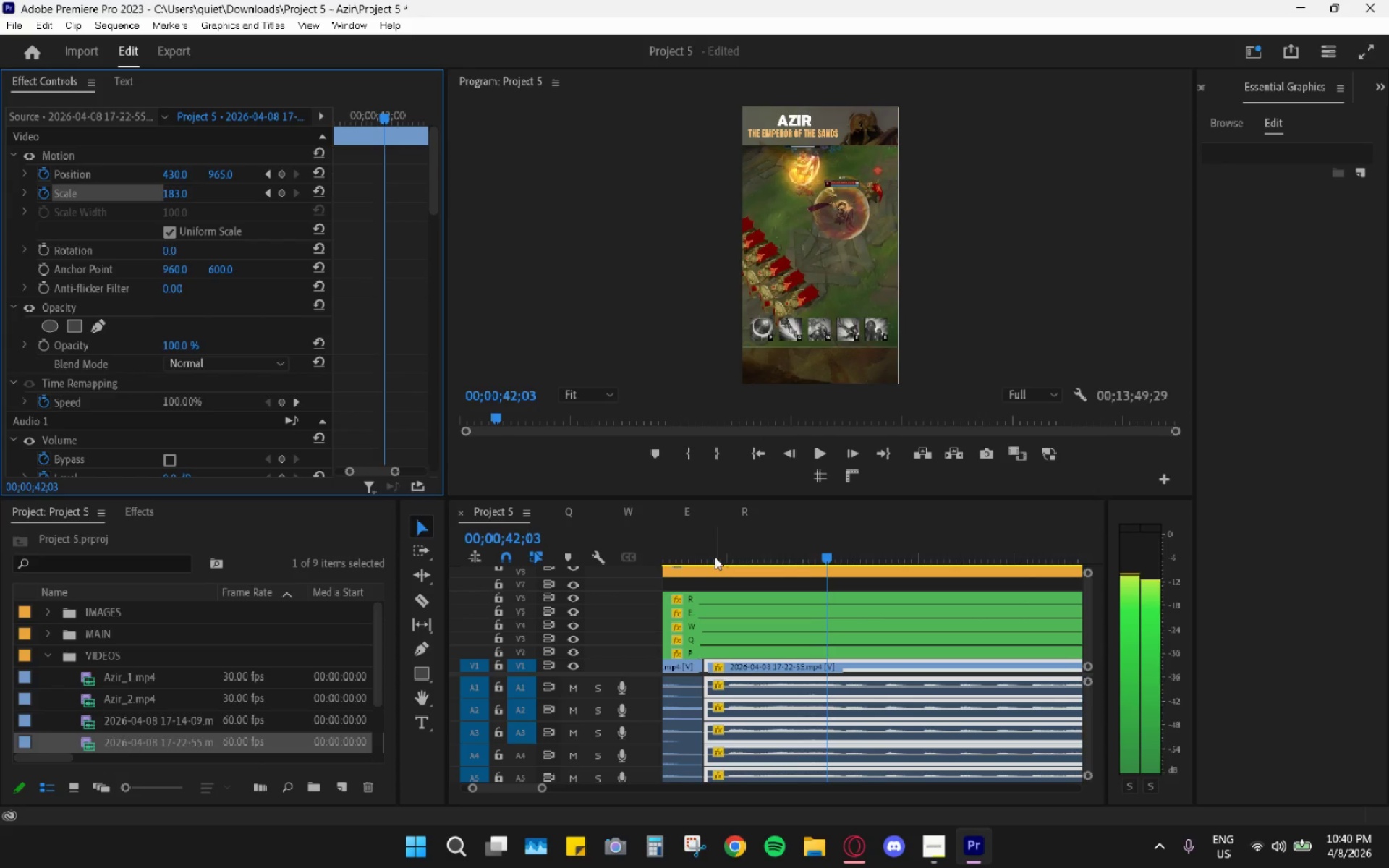 
key(ArrowRight)
 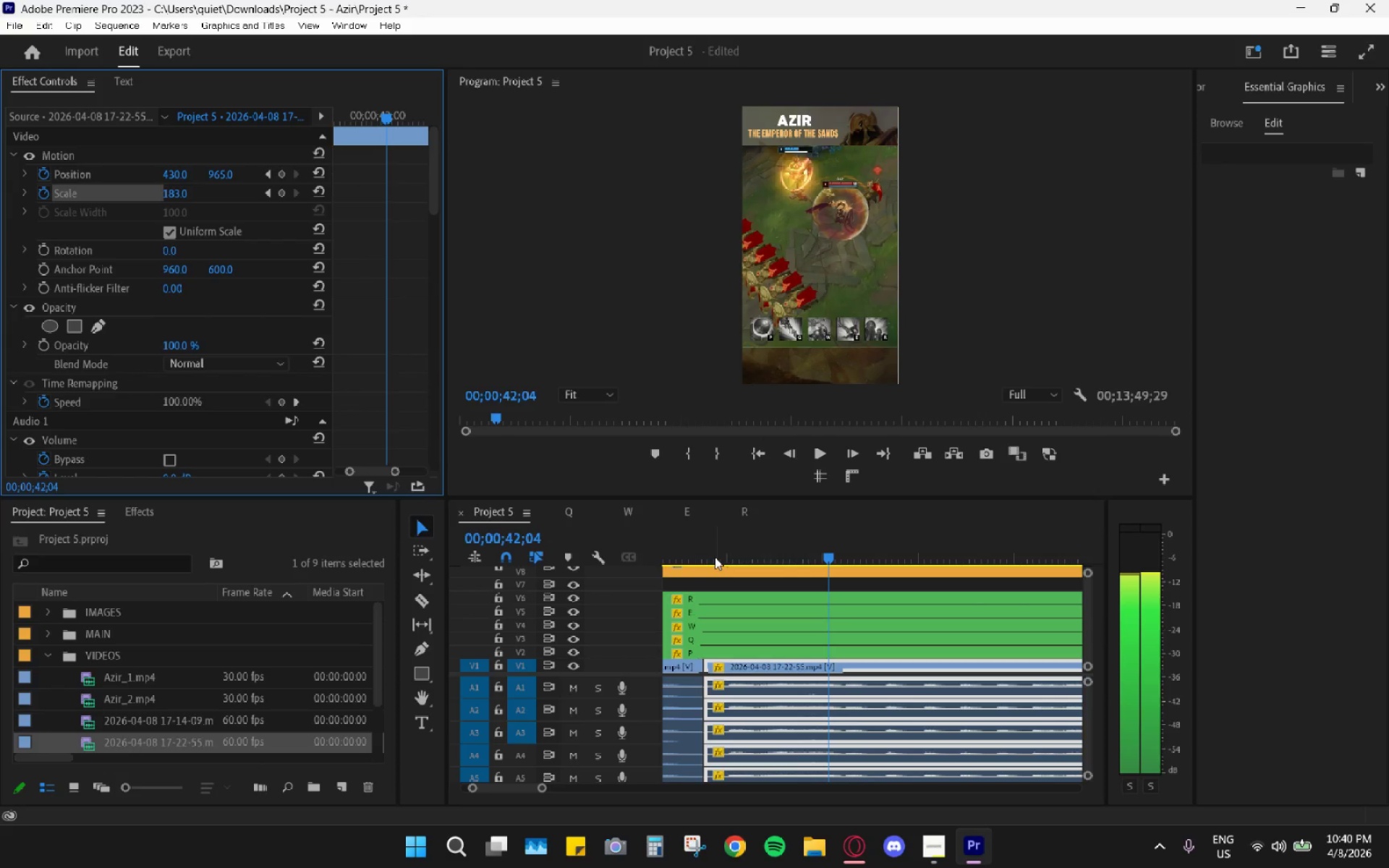 
key(ArrowRight)
 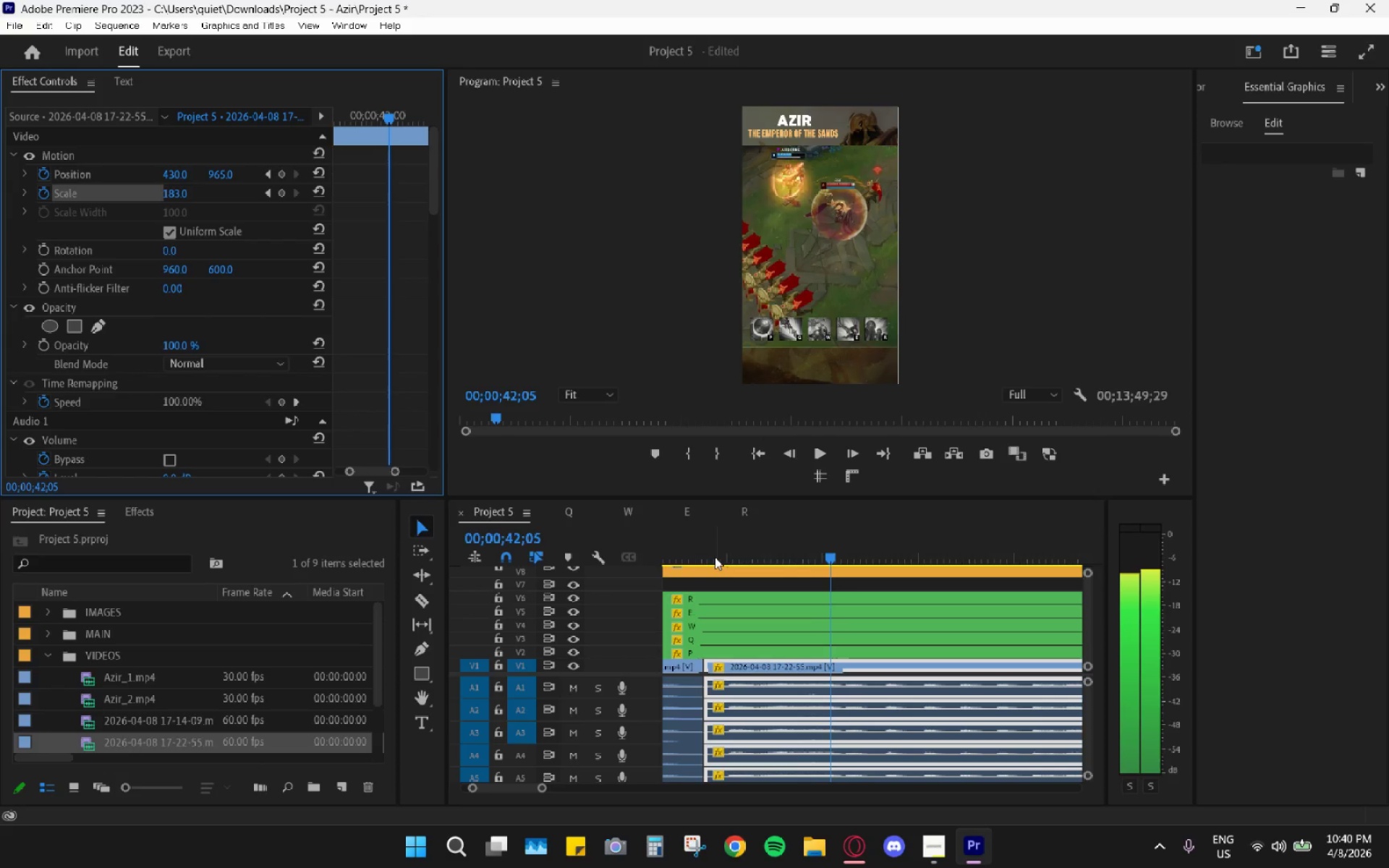 
key(ArrowRight)
 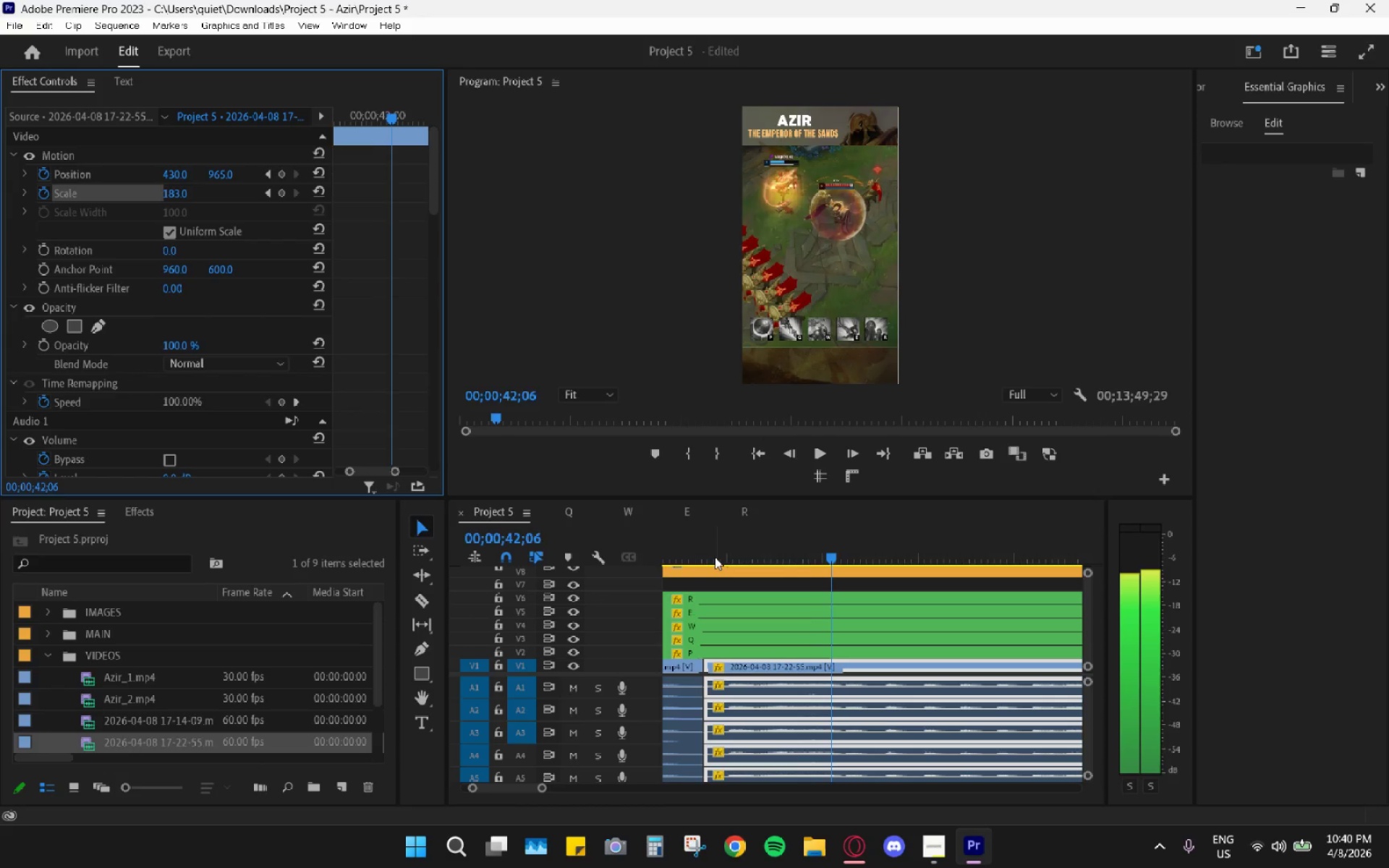 
key(ArrowRight)
 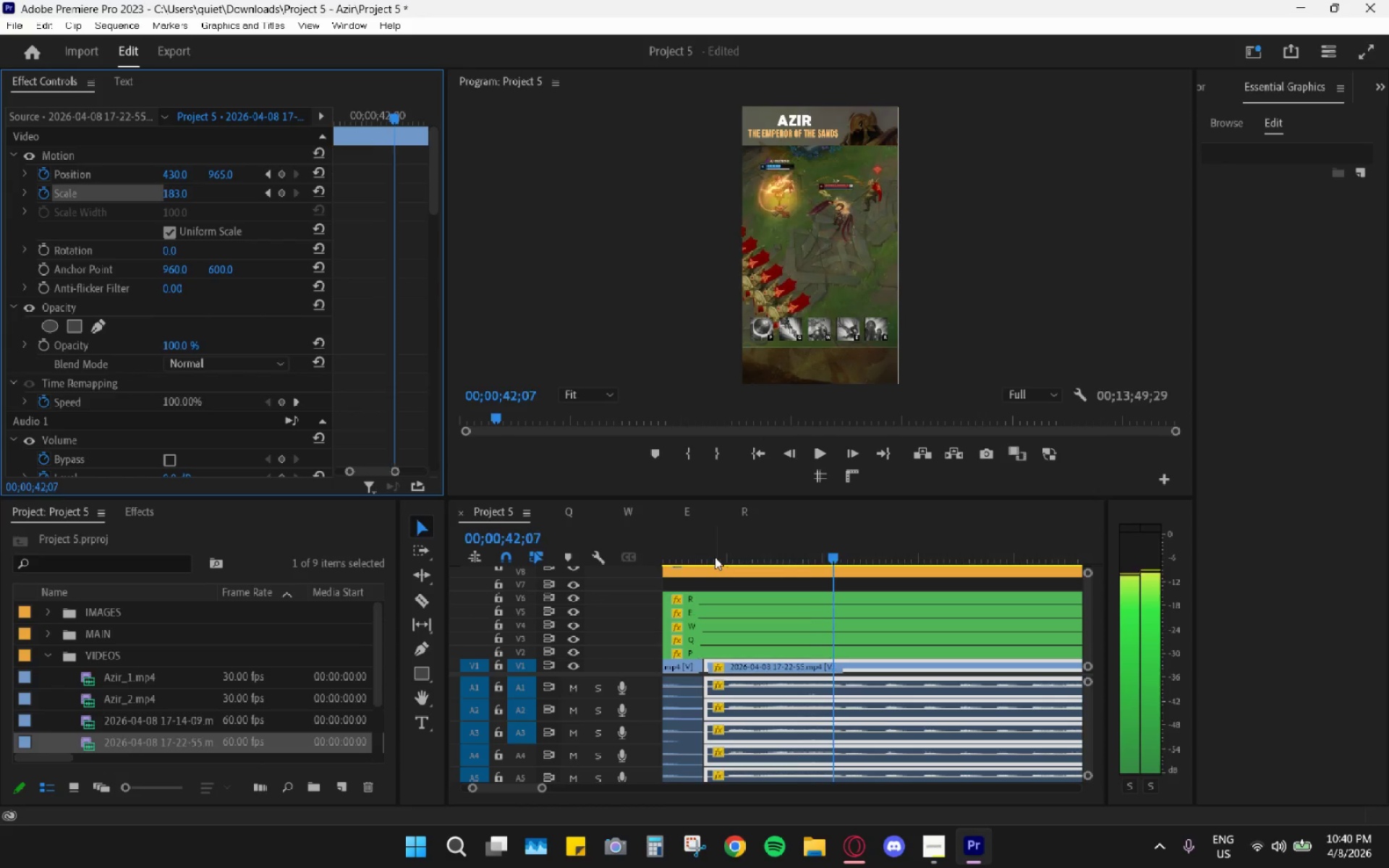 
key(ArrowRight)
 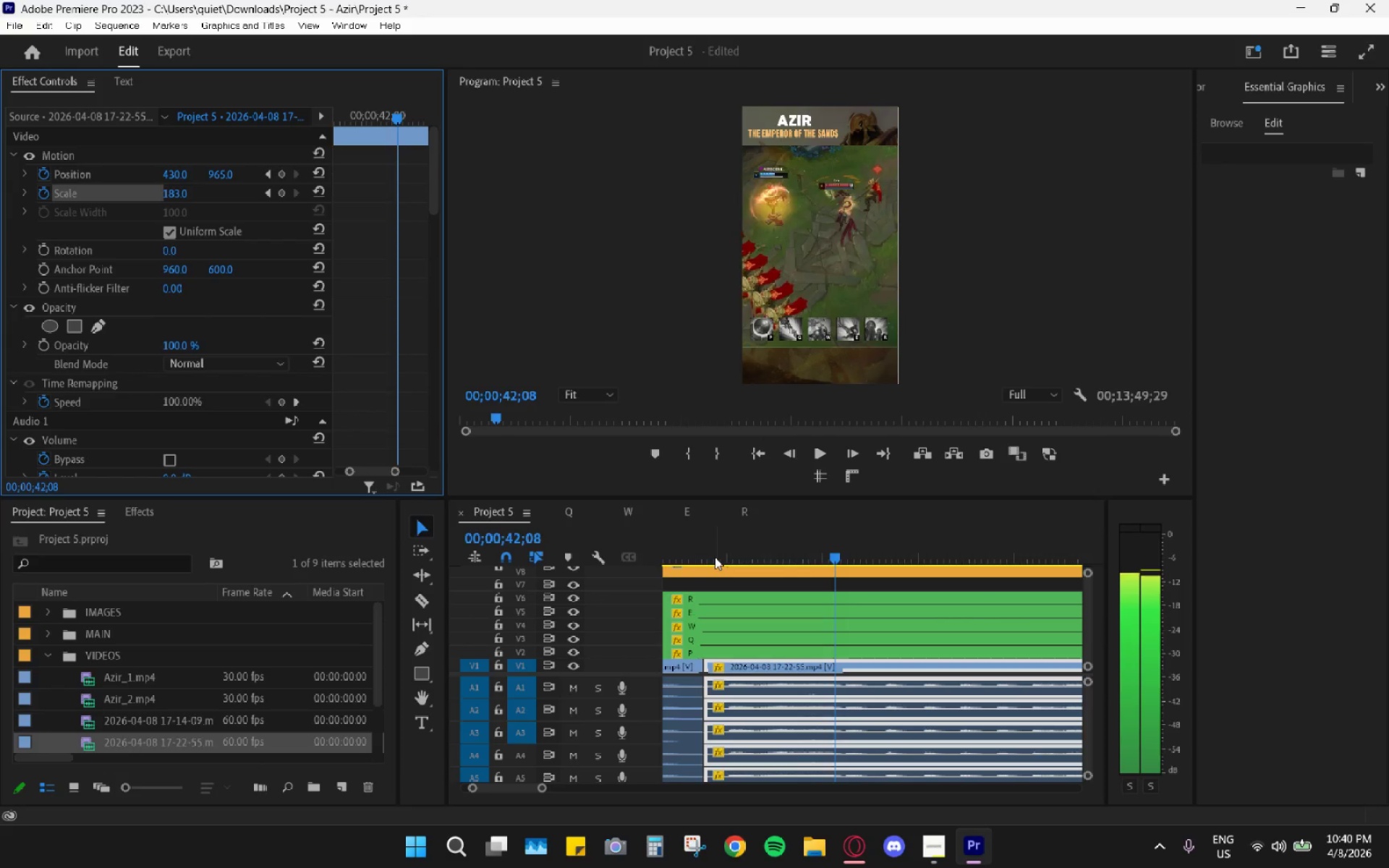 
key(ArrowRight)
 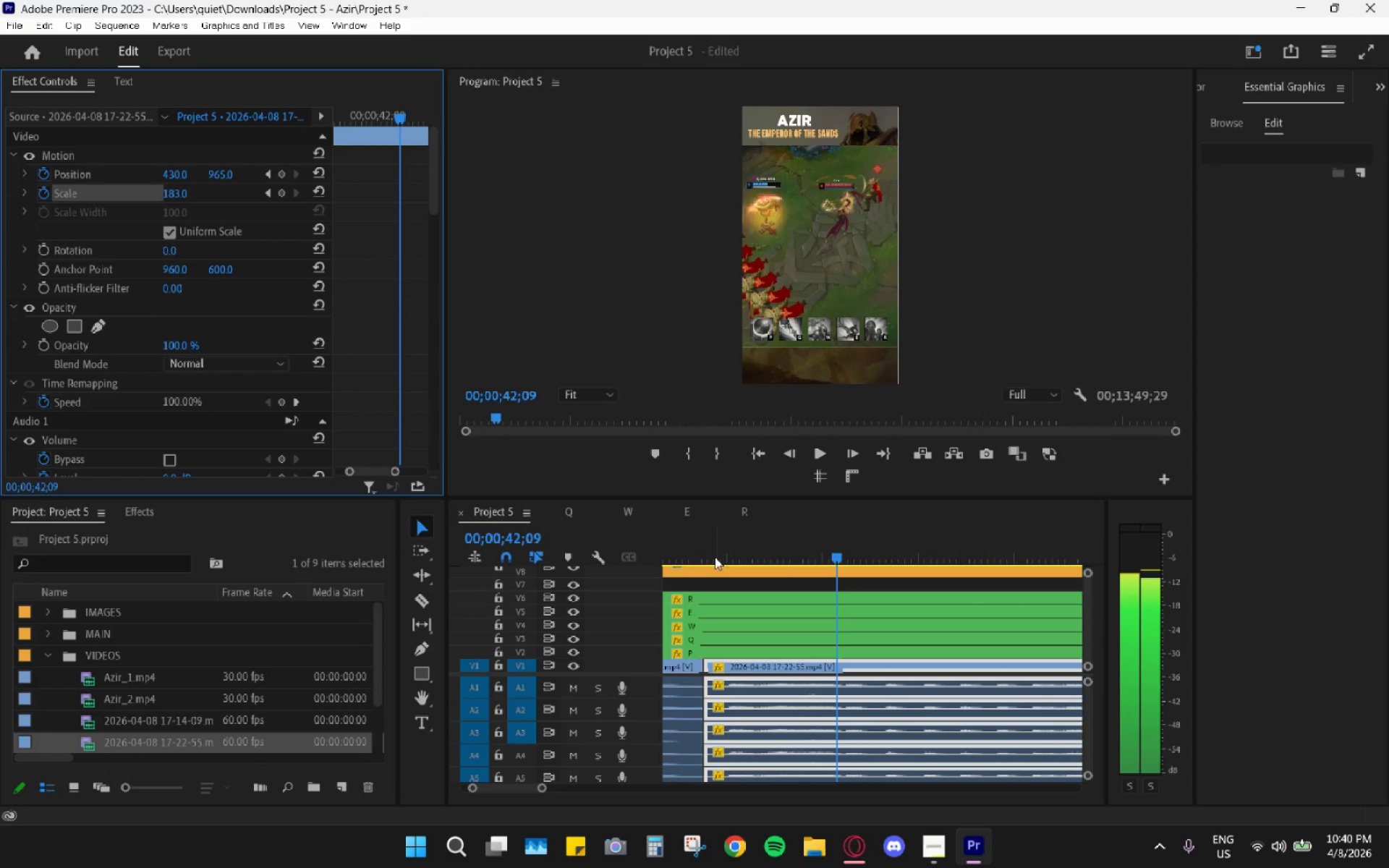 
key(ArrowRight)
 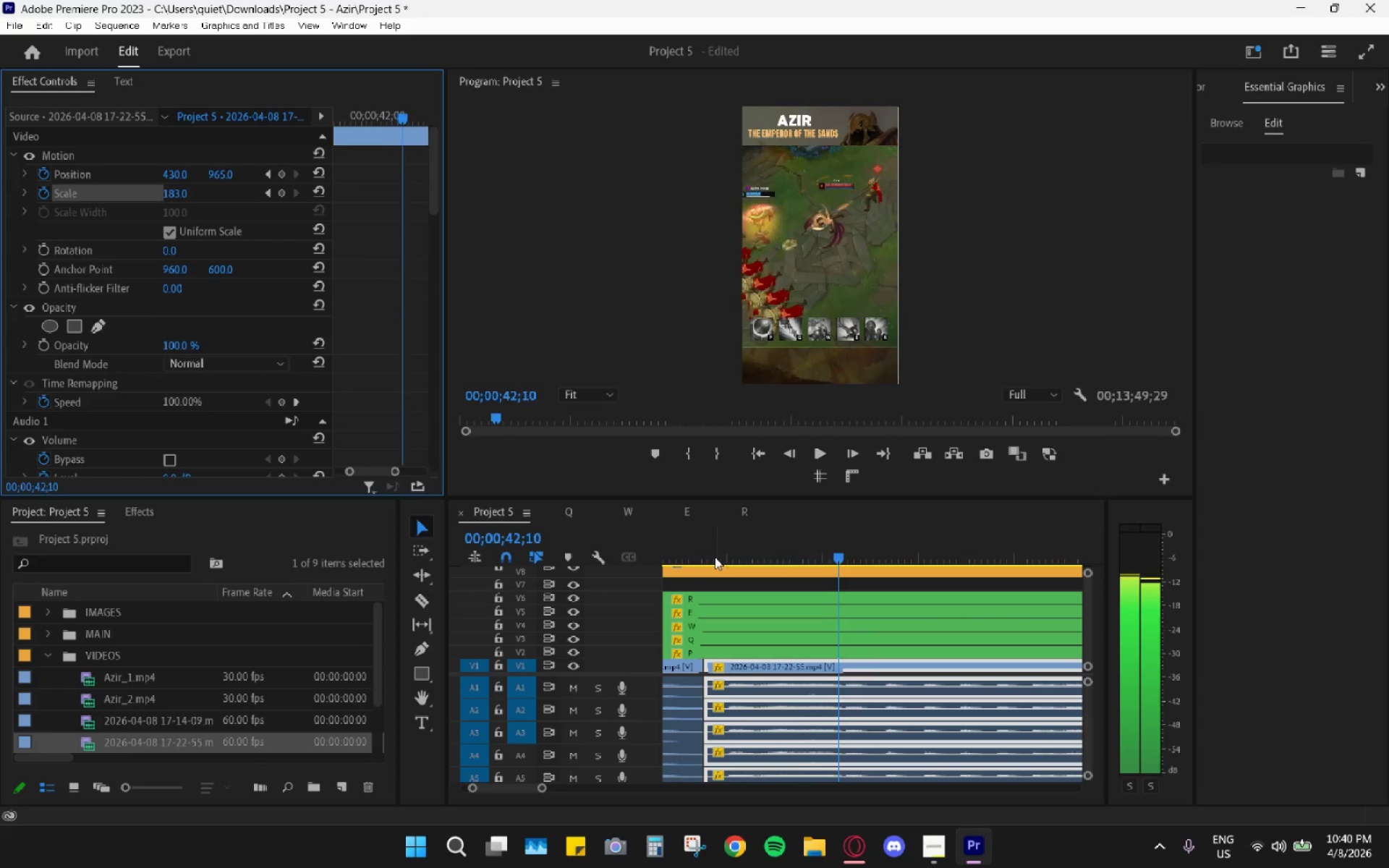 
key(ArrowLeft)
 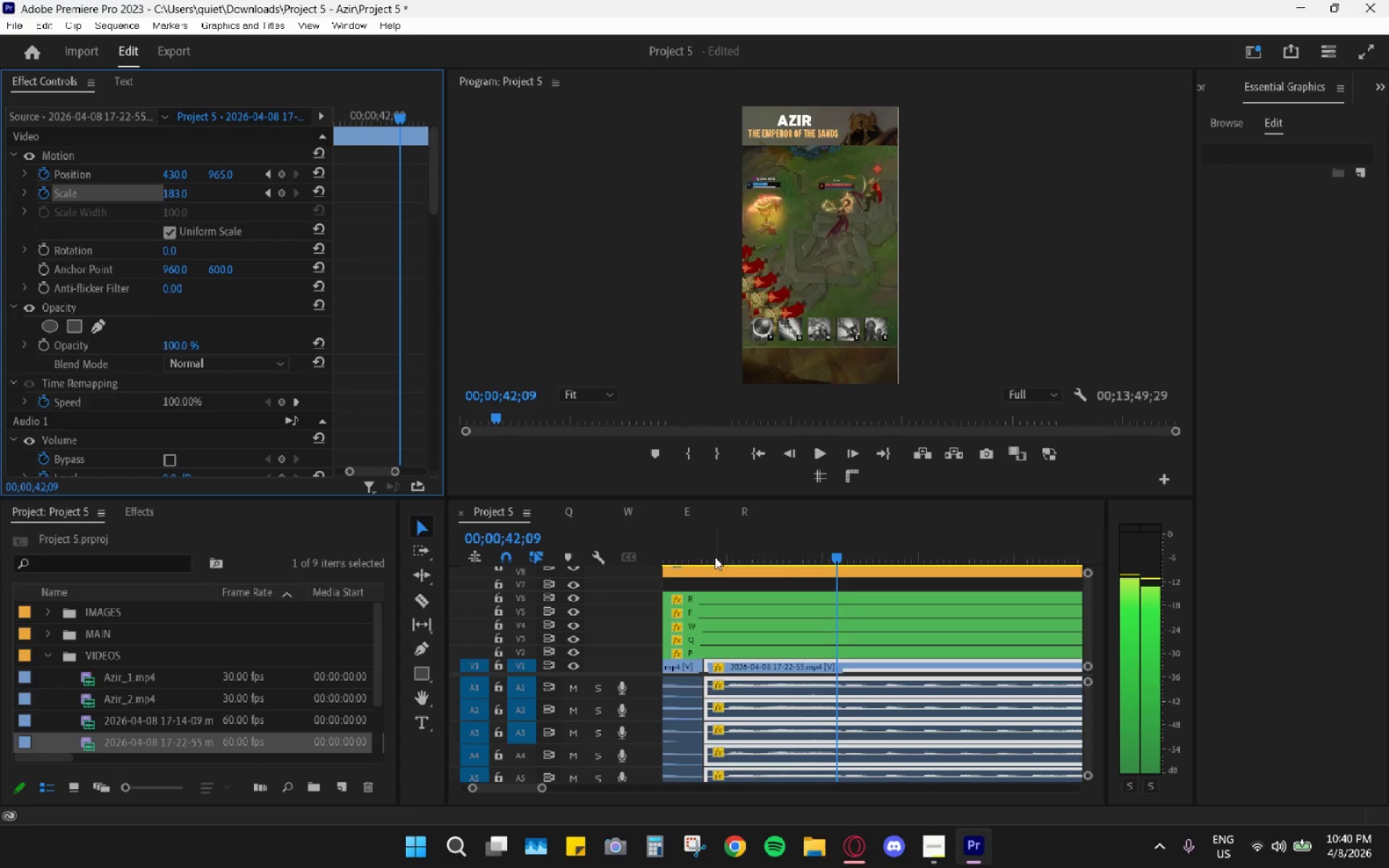 
key(ArrowLeft)
 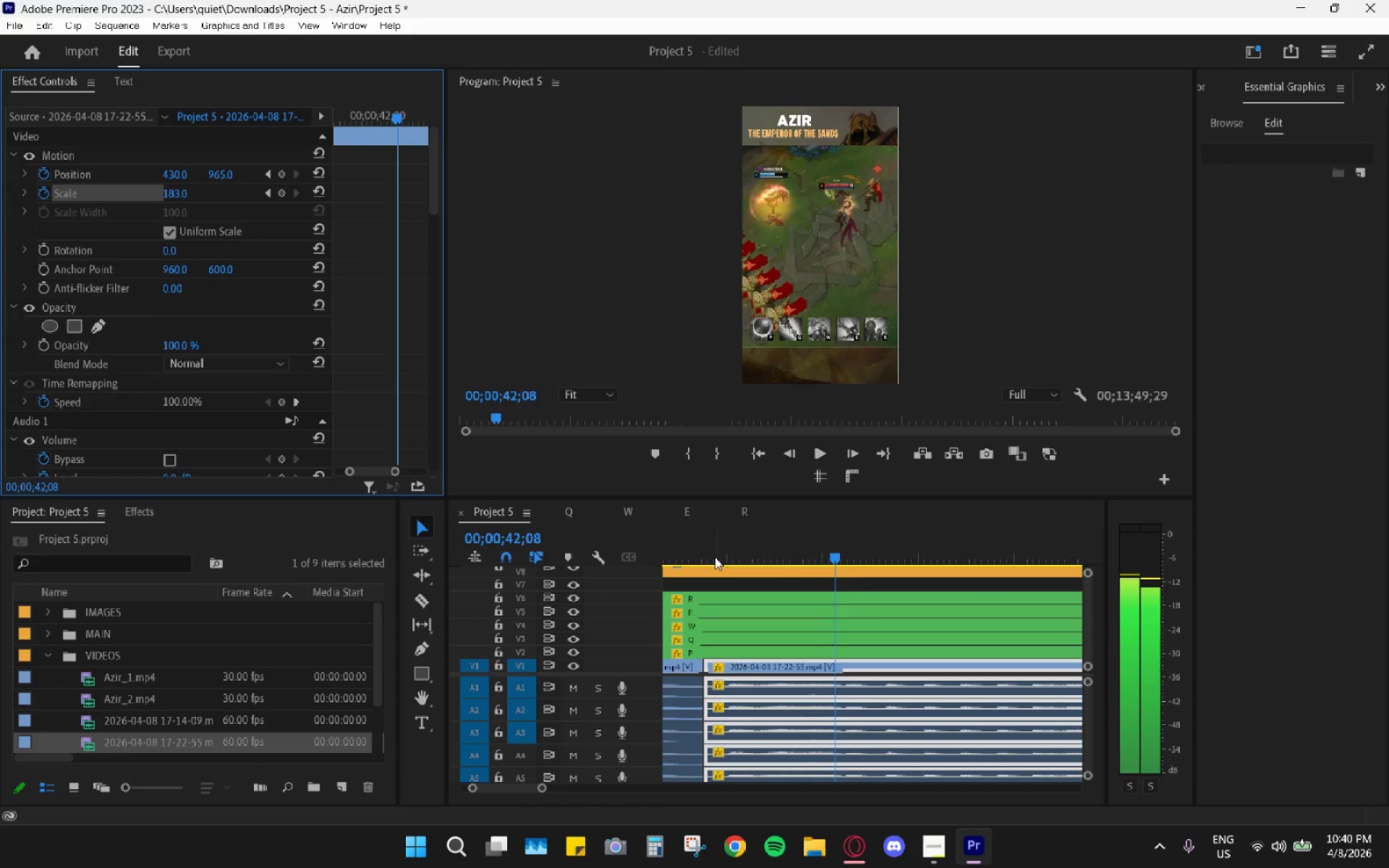 
key(ArrowLeft)
 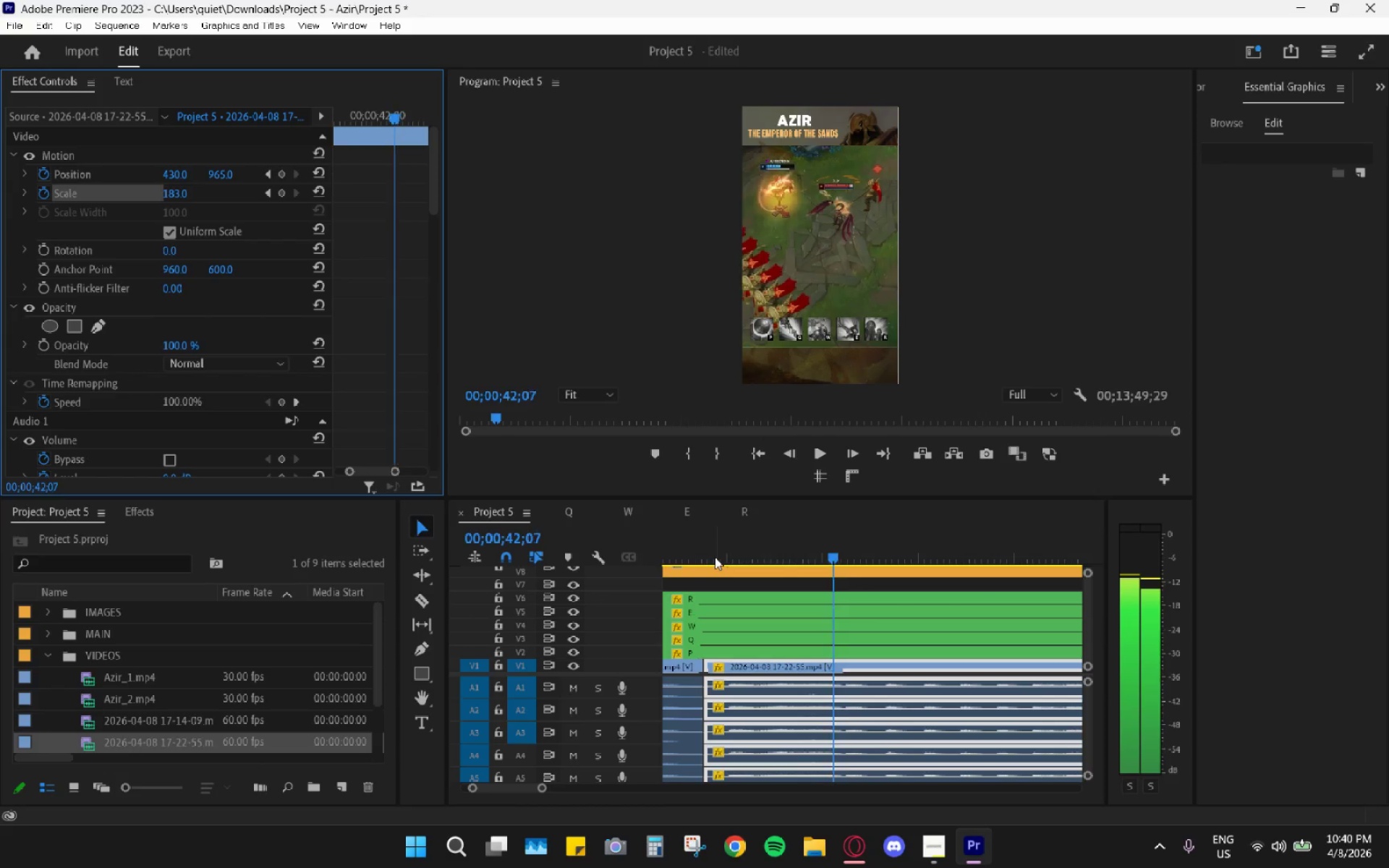 
key(ArrowLeft)
 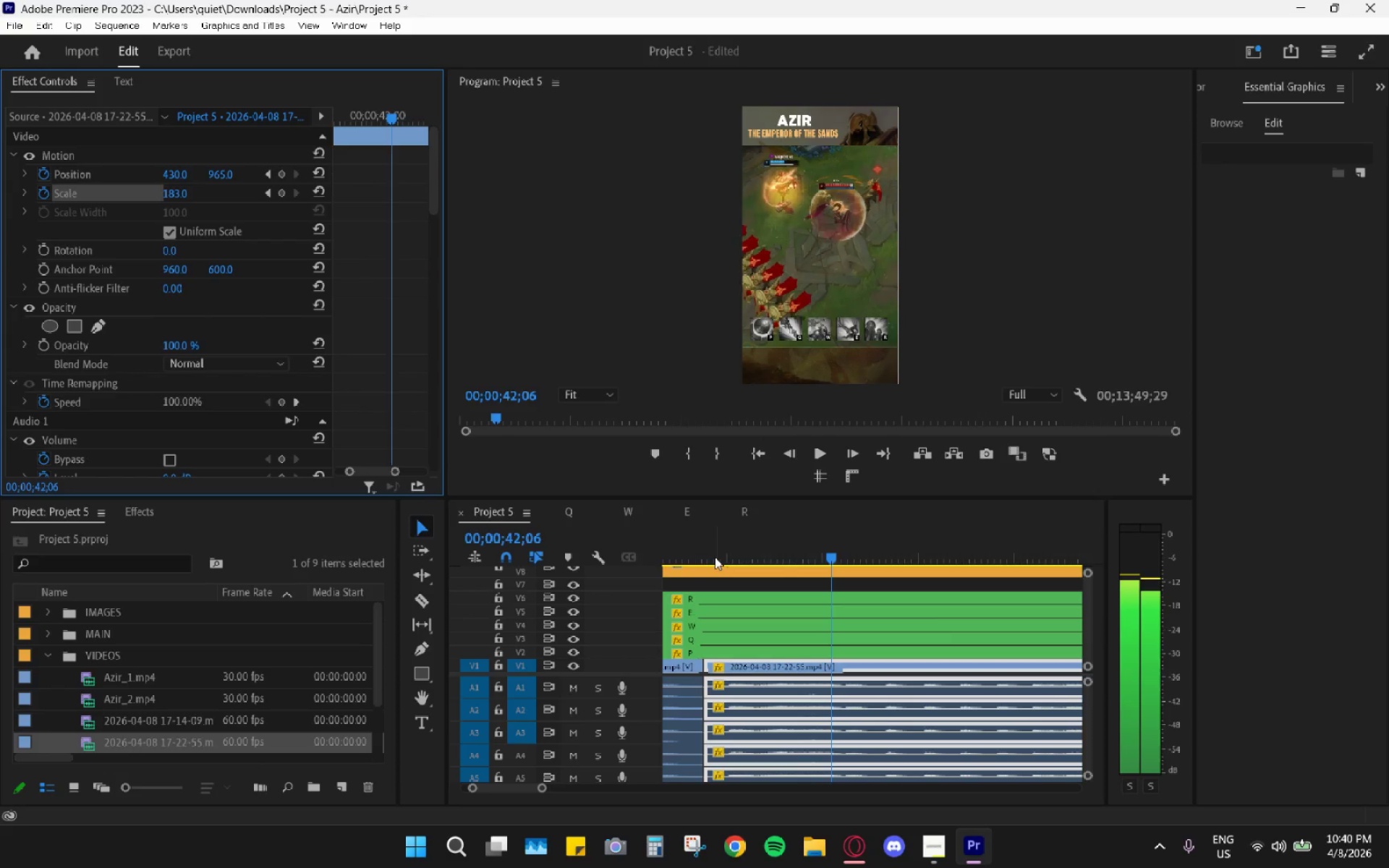 
key(ArrowLeft)
 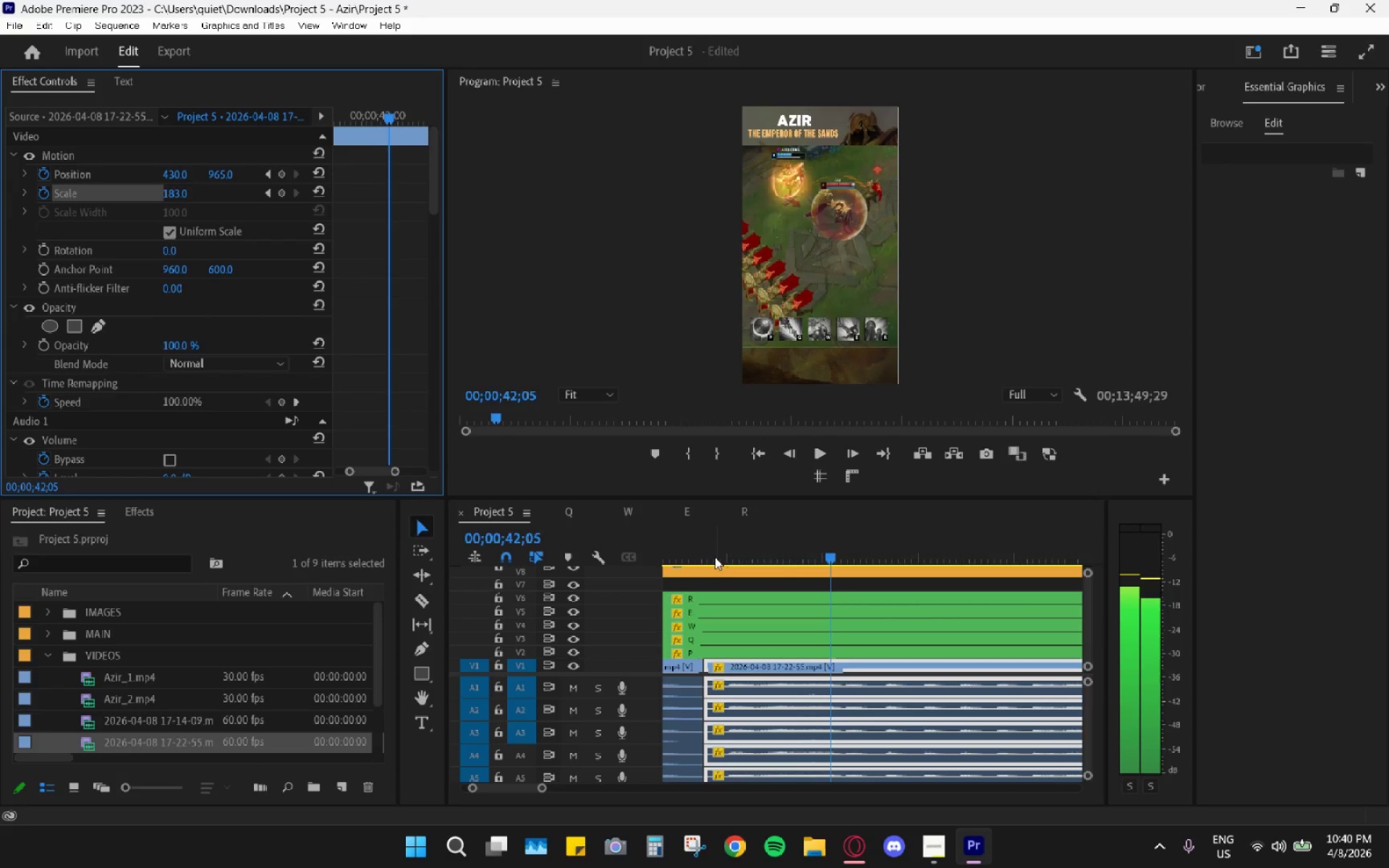 
key(ArrowLeft)
 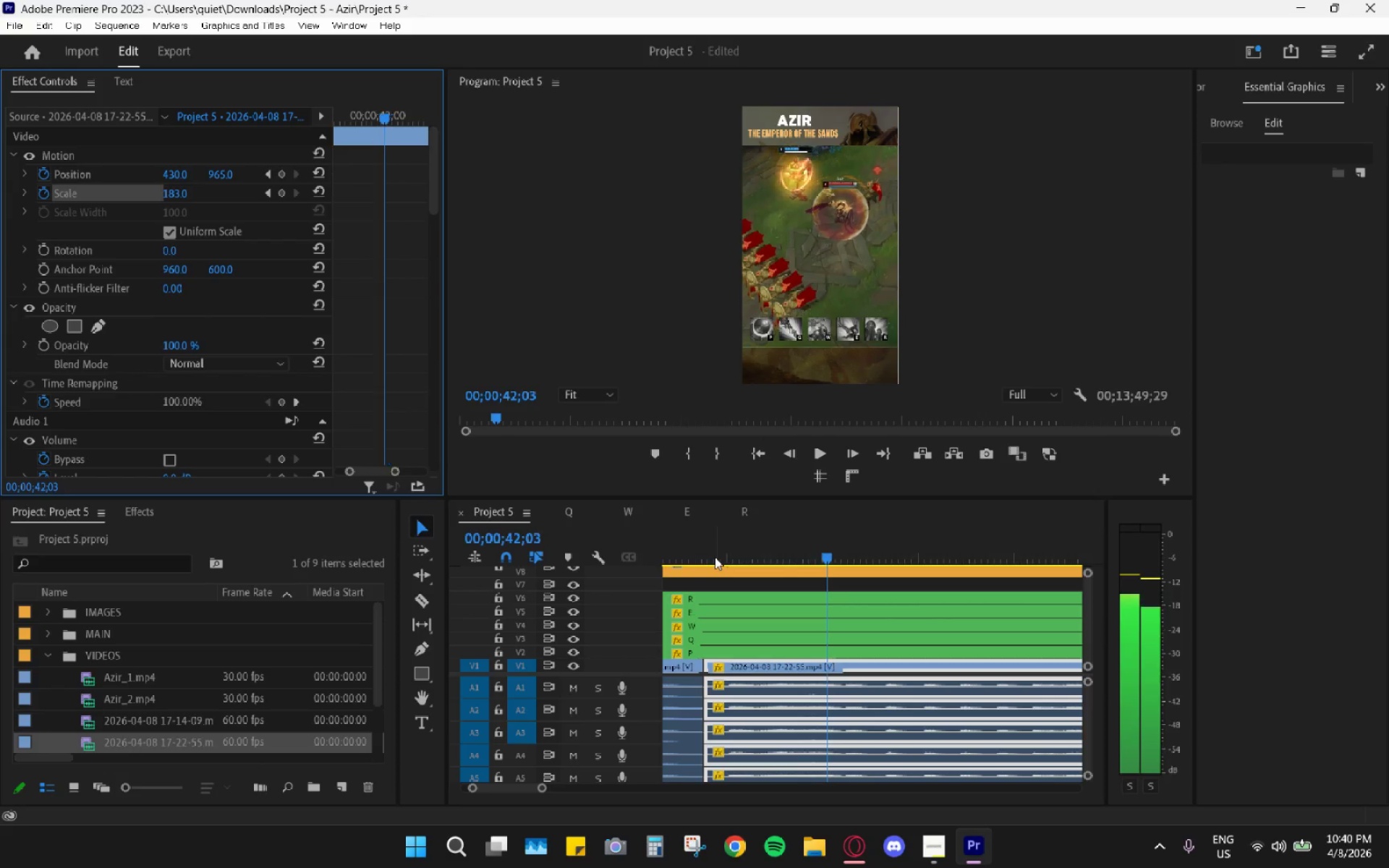 
key(ArrowLeft)
 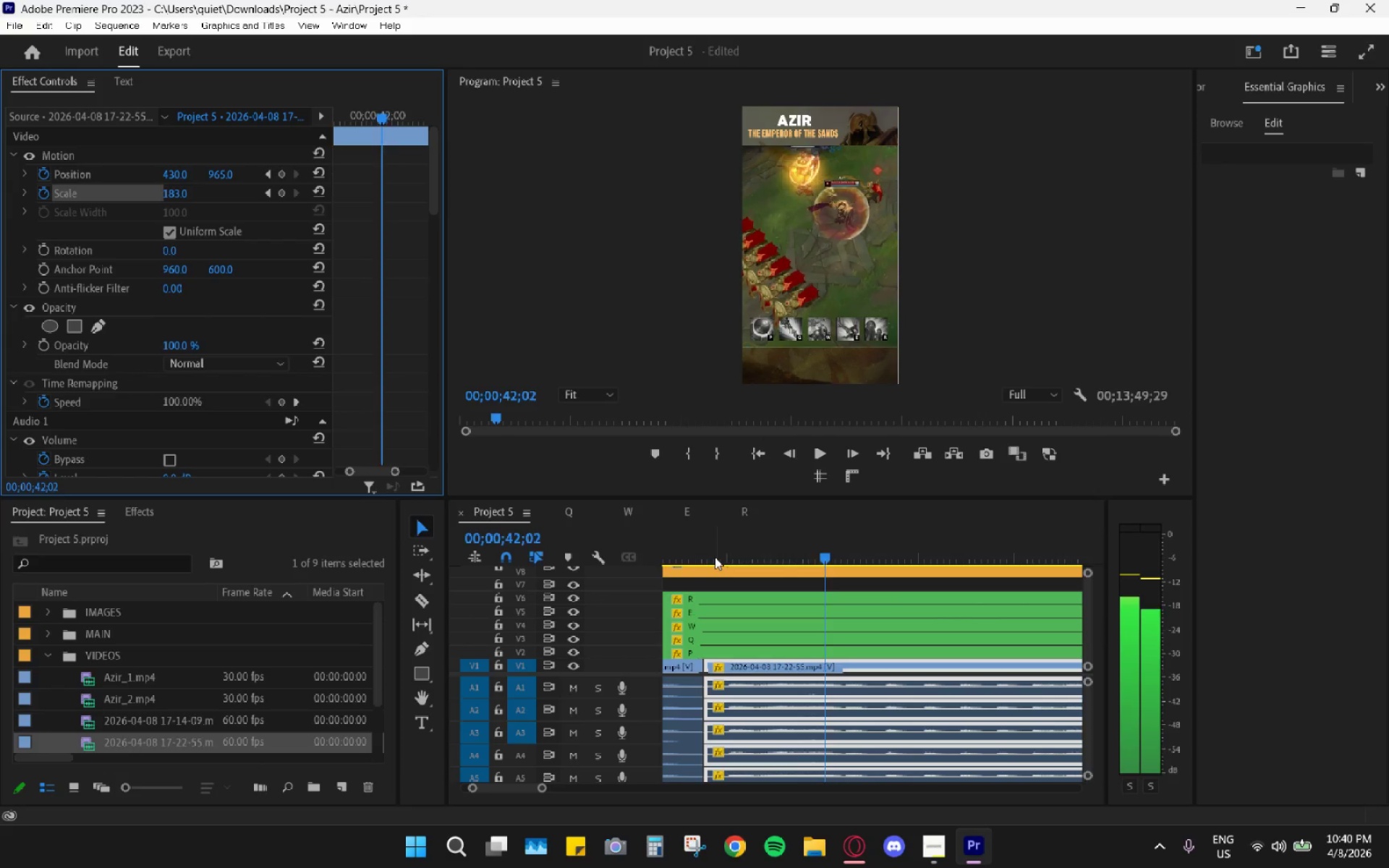 
key(ArrowLeft)
 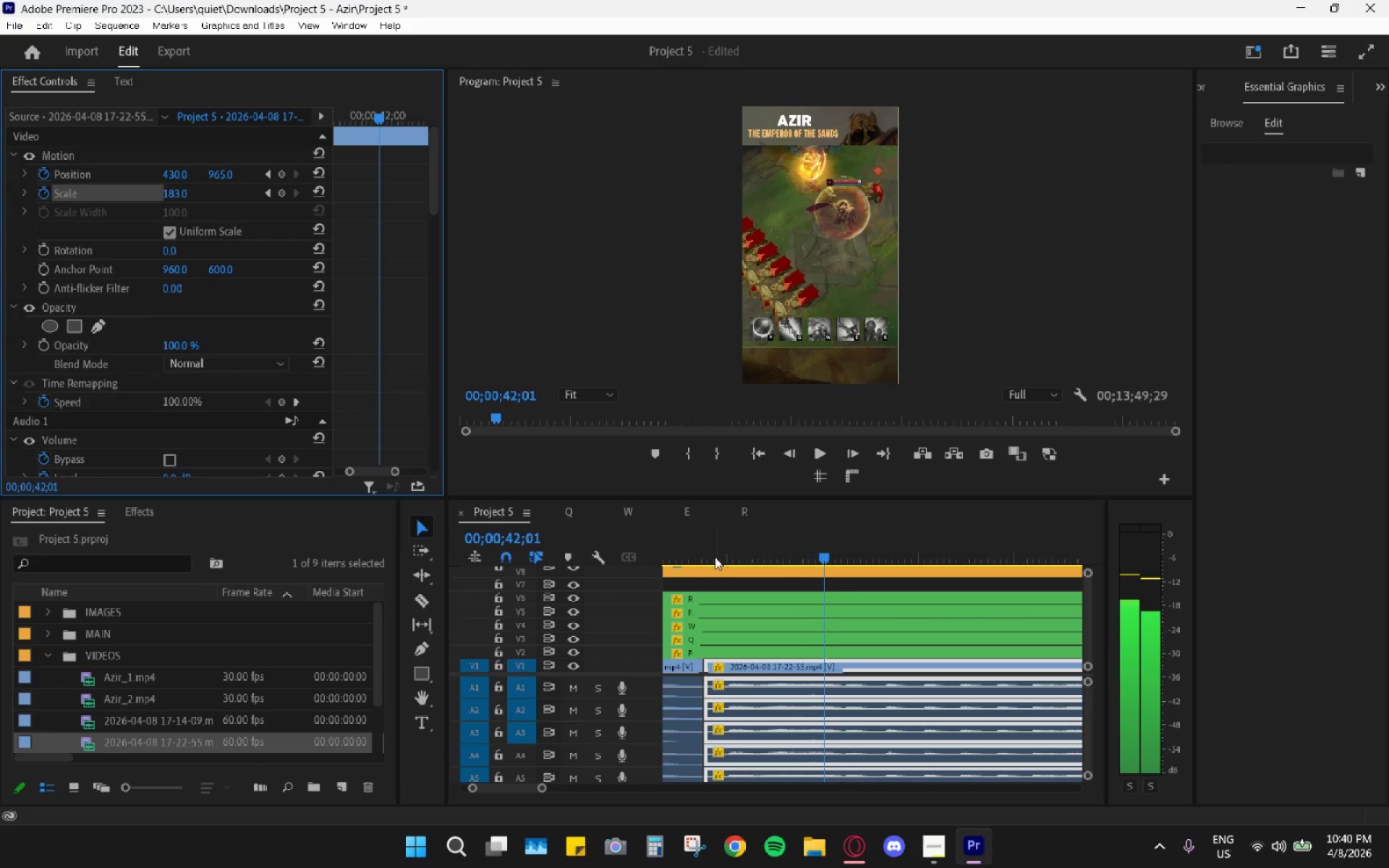 
key(ArrowLeft)
 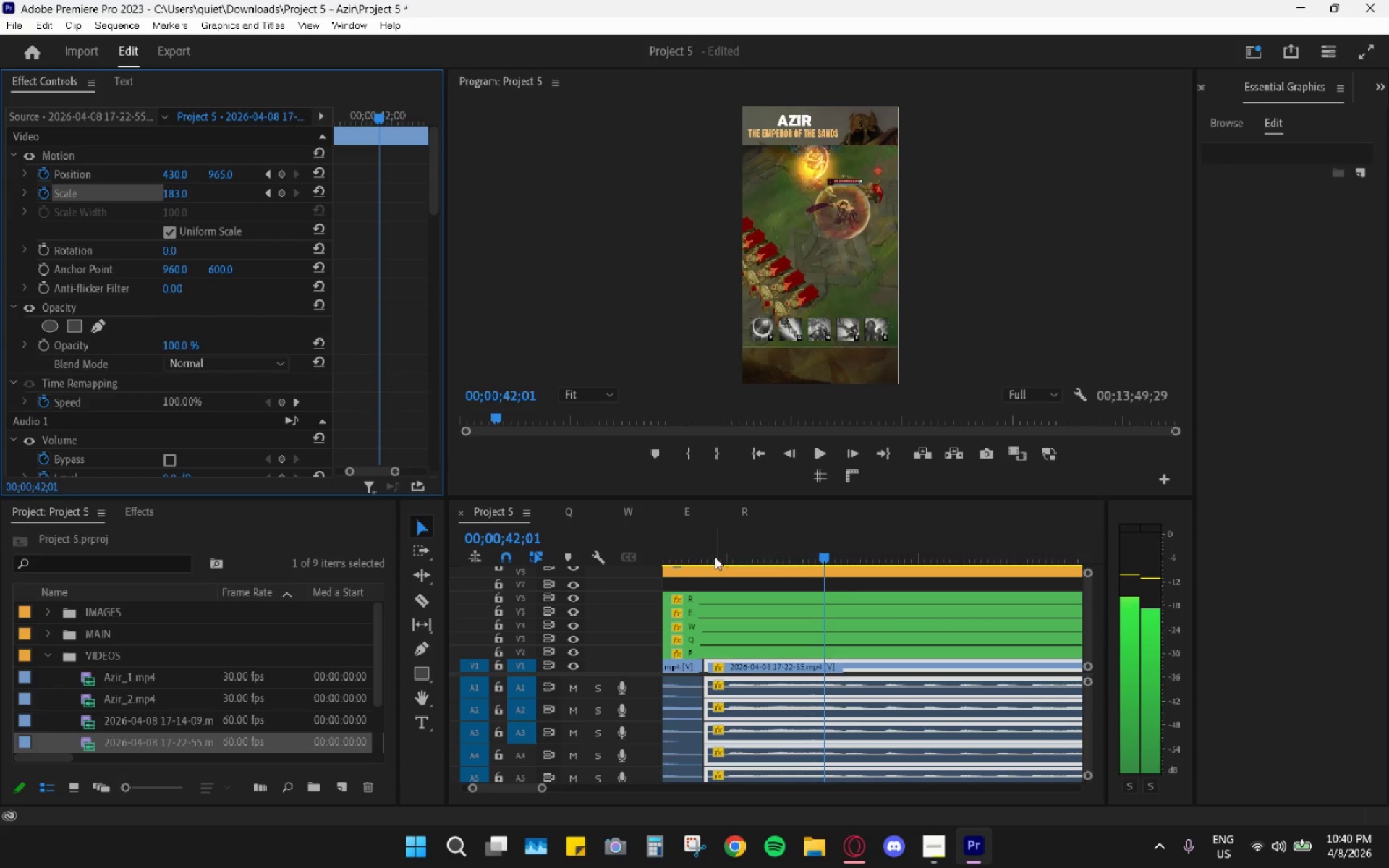 
key(ArrowLeft)
 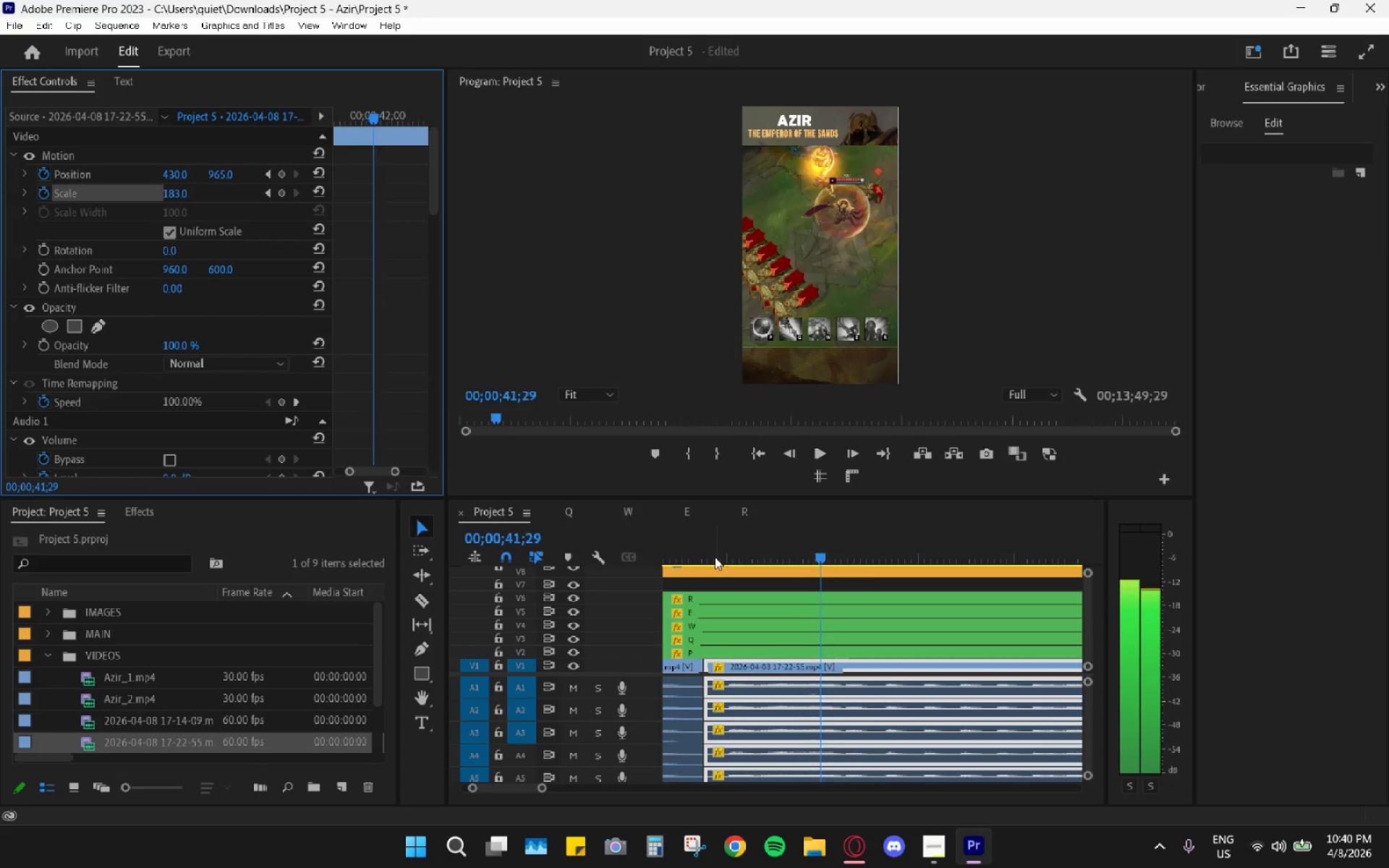 
key(ArrowLeft)
 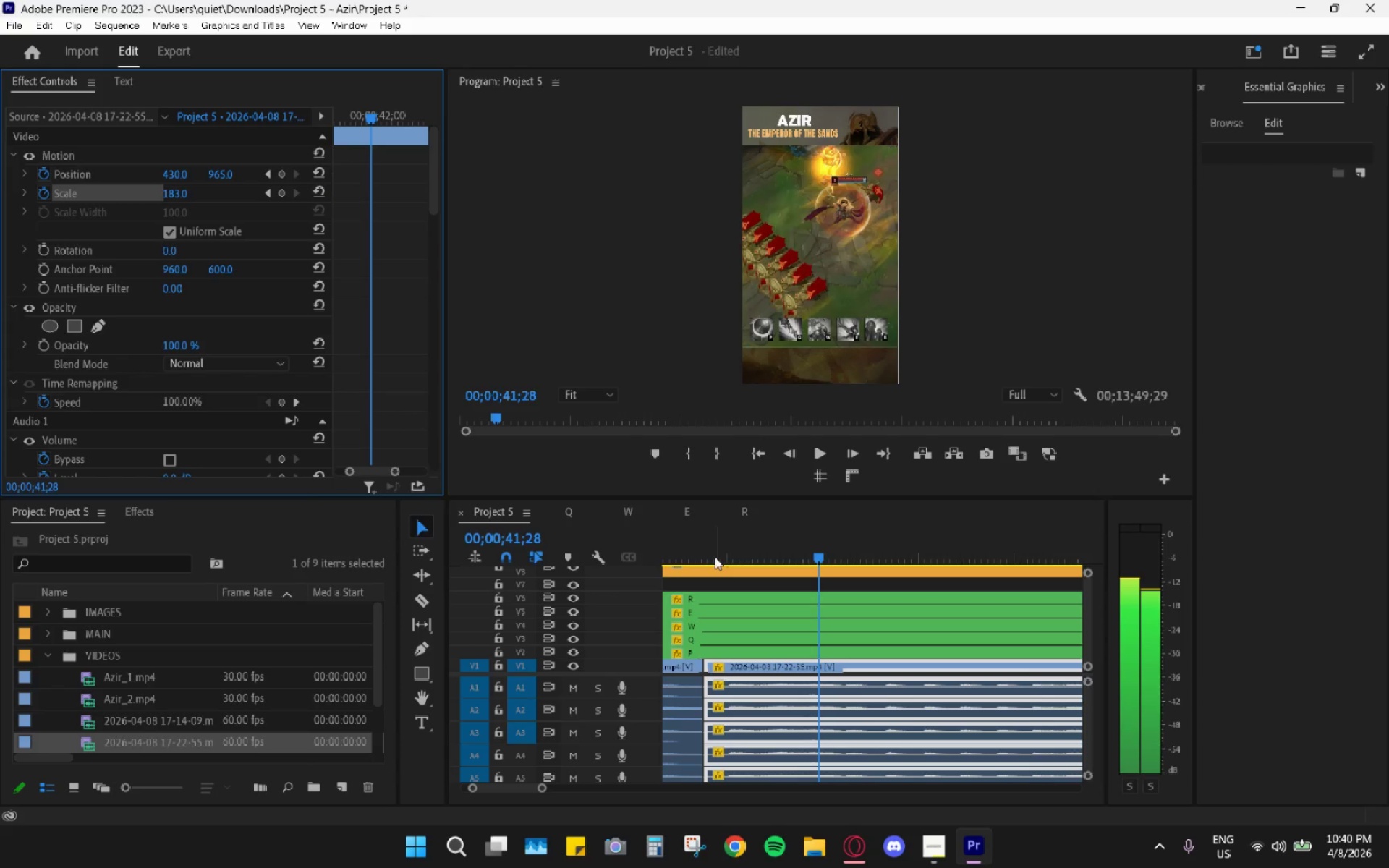 
key(ArrowLeft)
 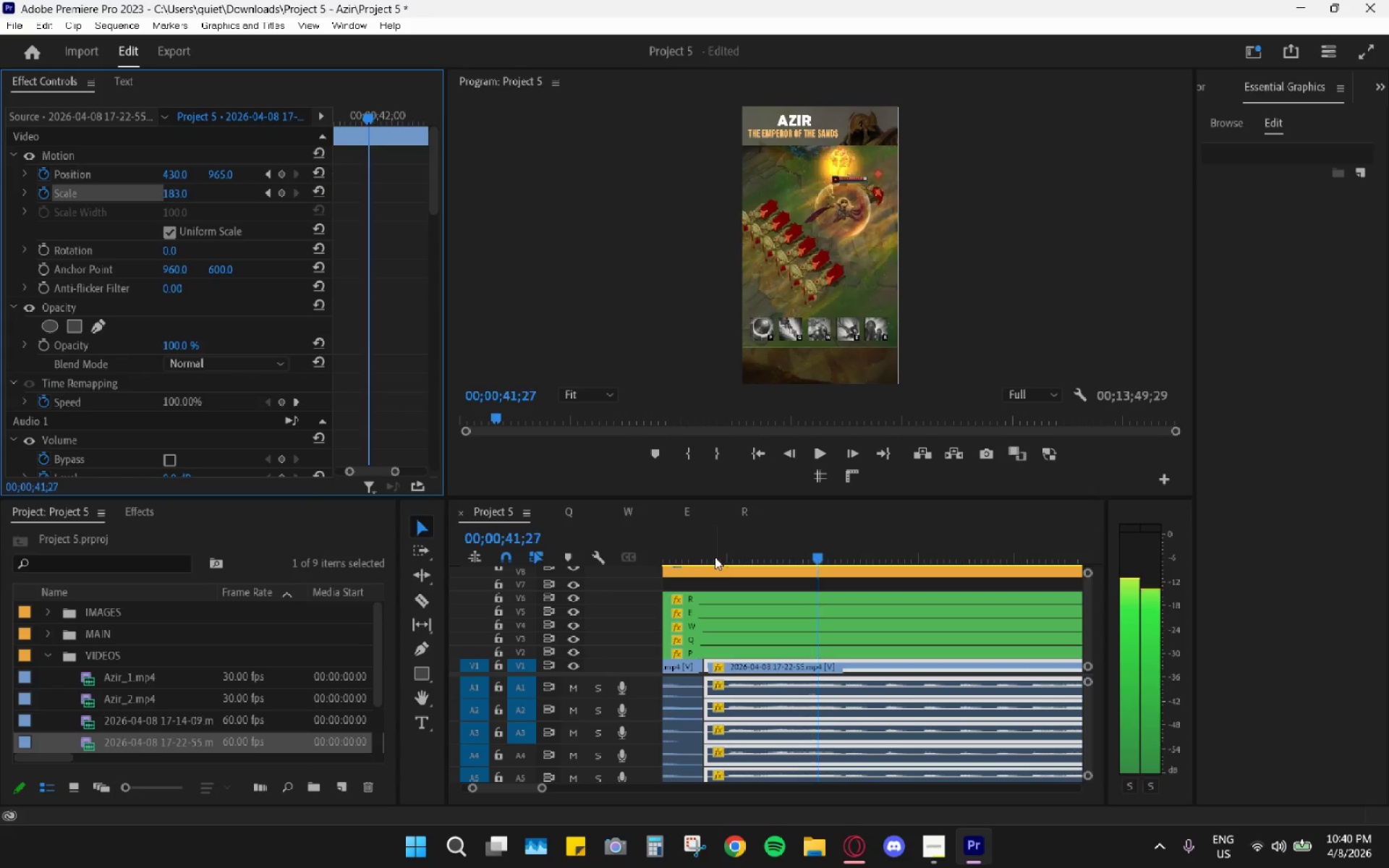 
key(ArrowLeft)
 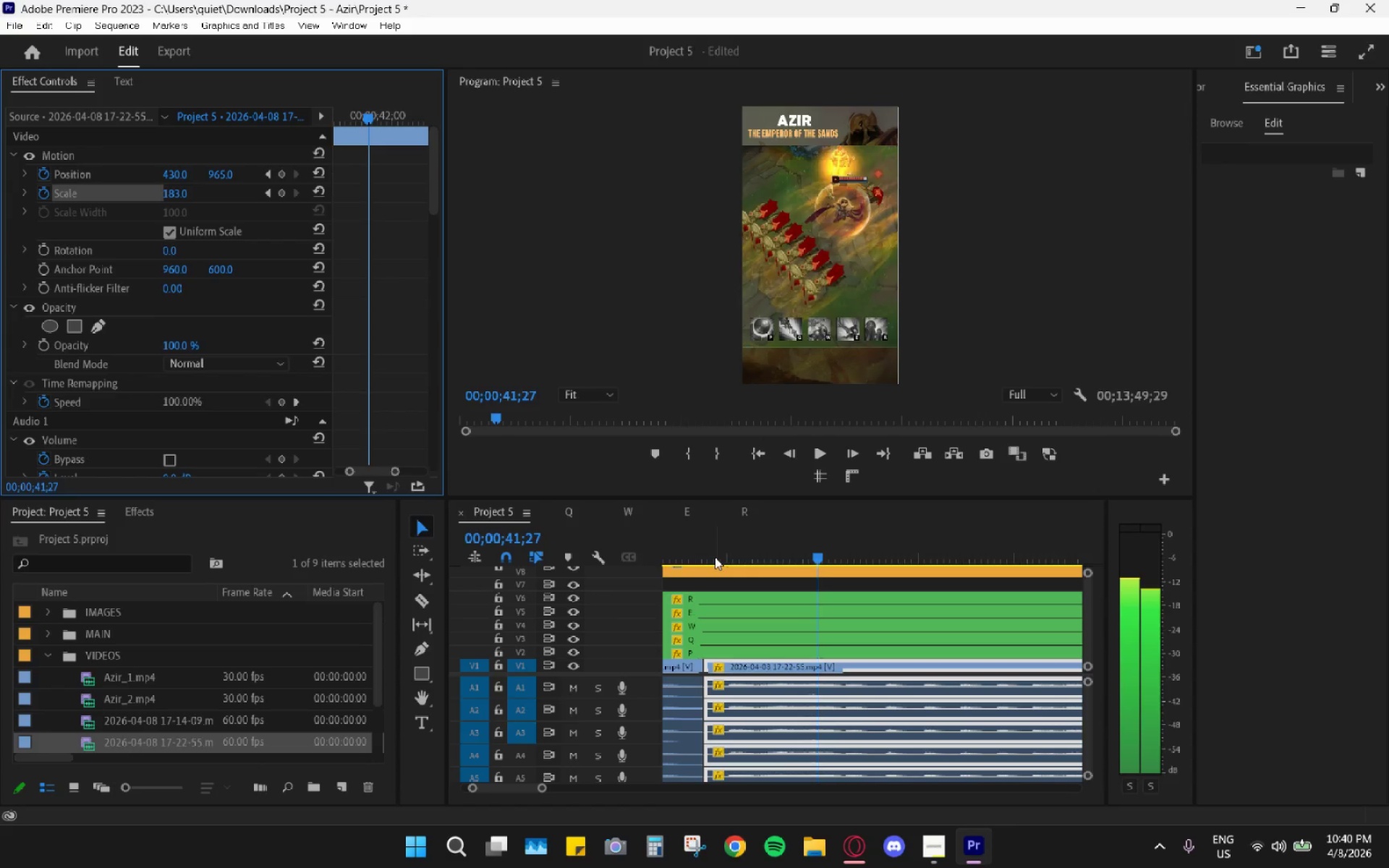 
key(ArrowLeft)
 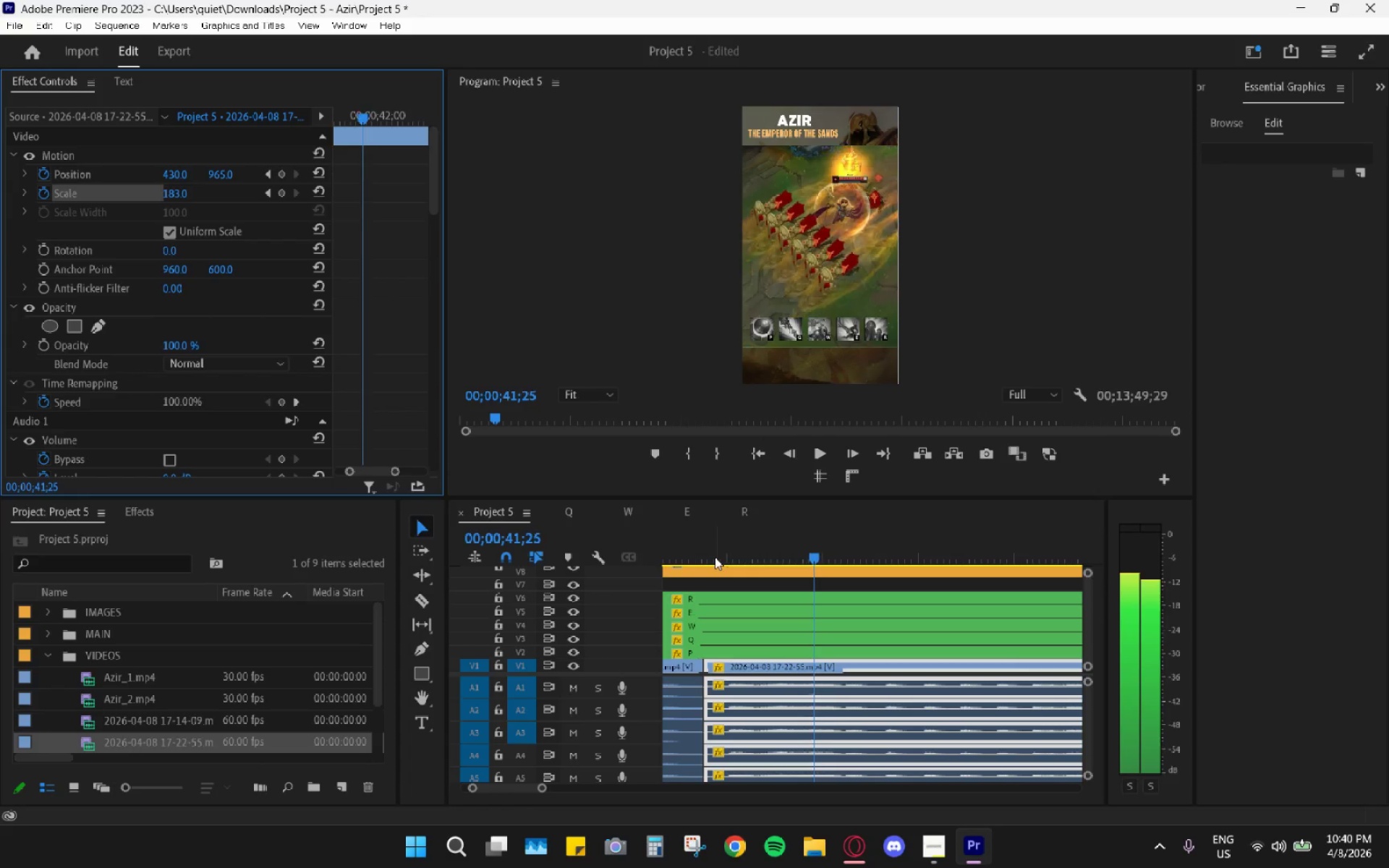 
key(ArrowLeft)
 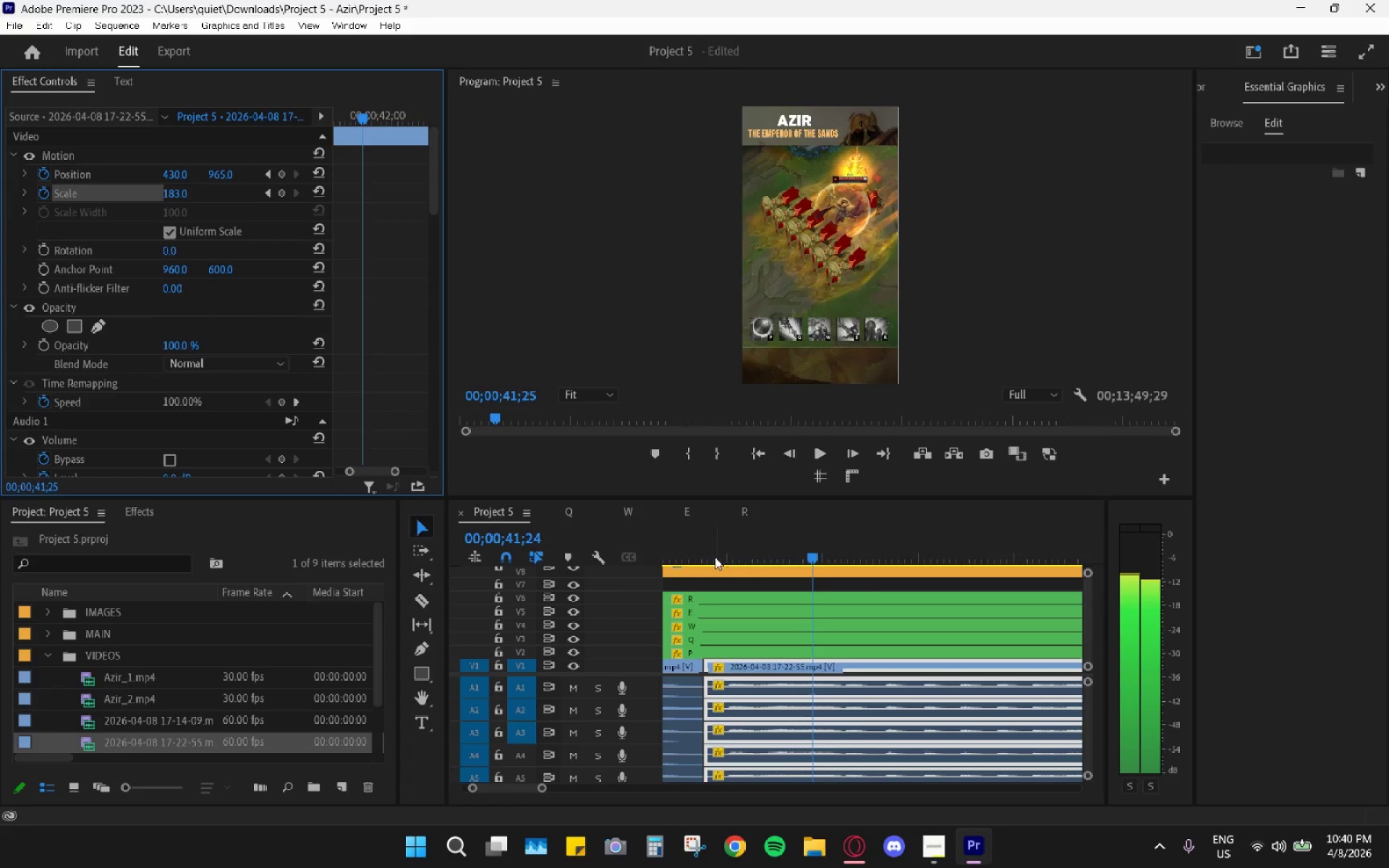 
key(ArrowLeft)
 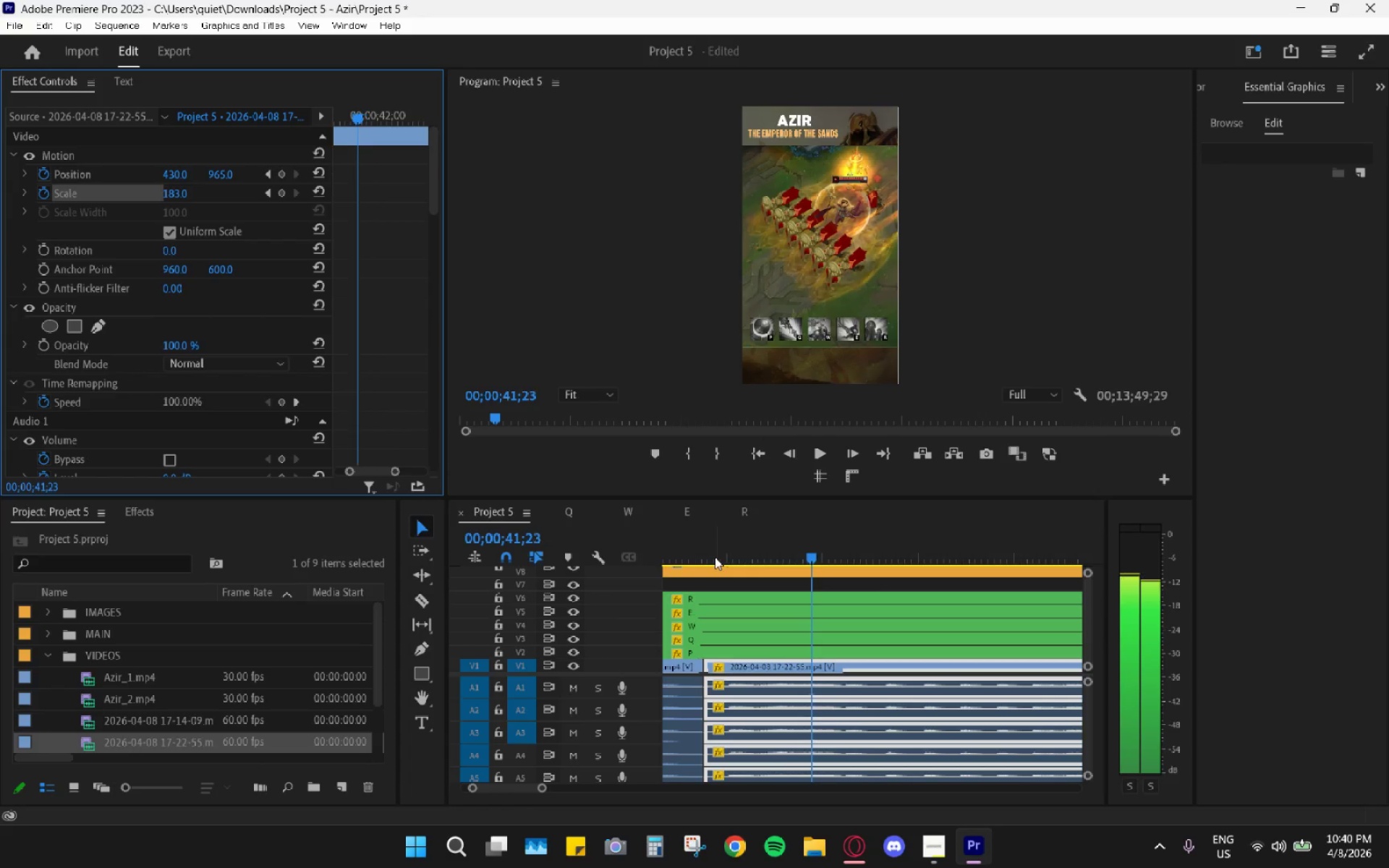 
key(ArrowLeft)
 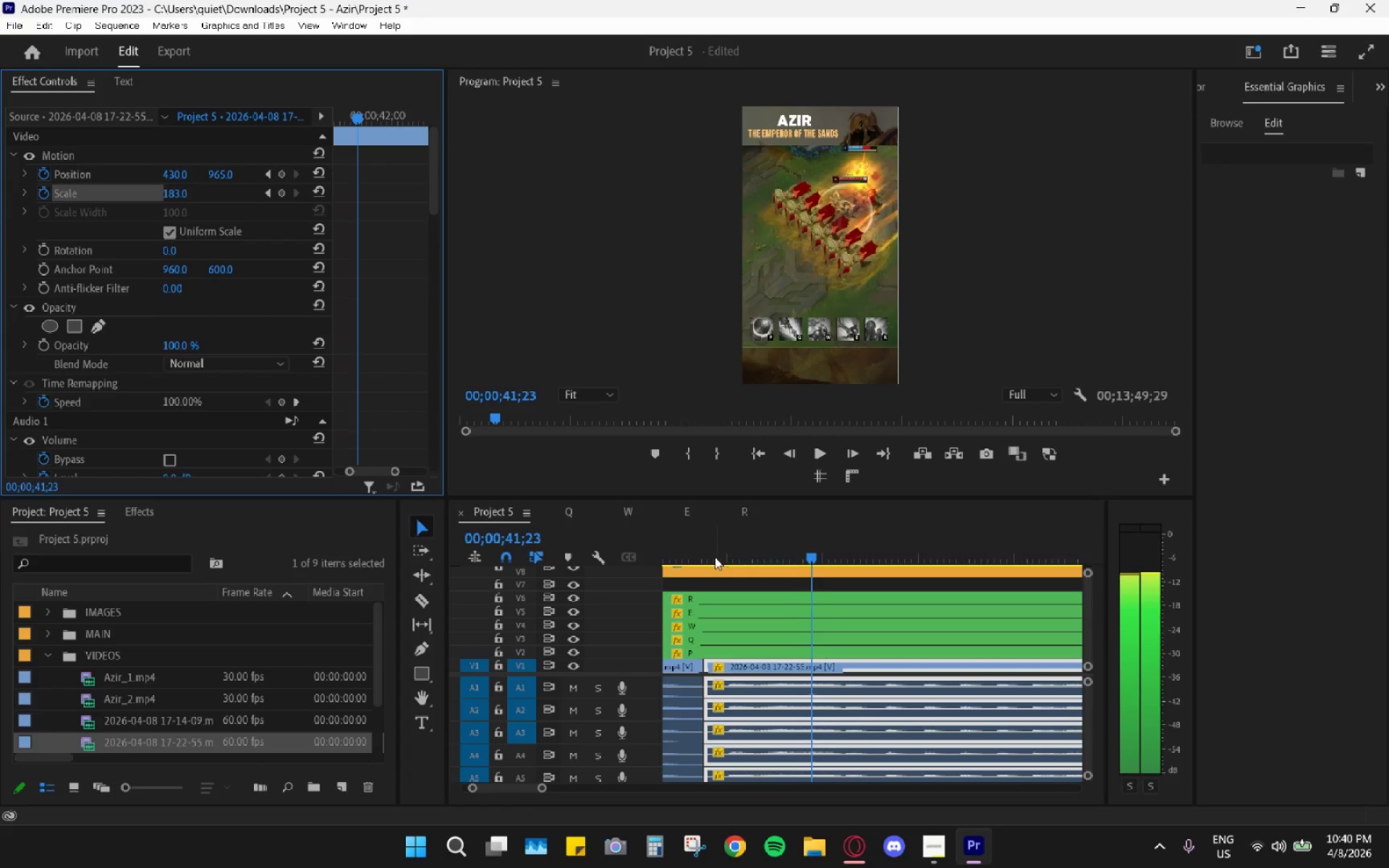 
key(ArrowLeft)
 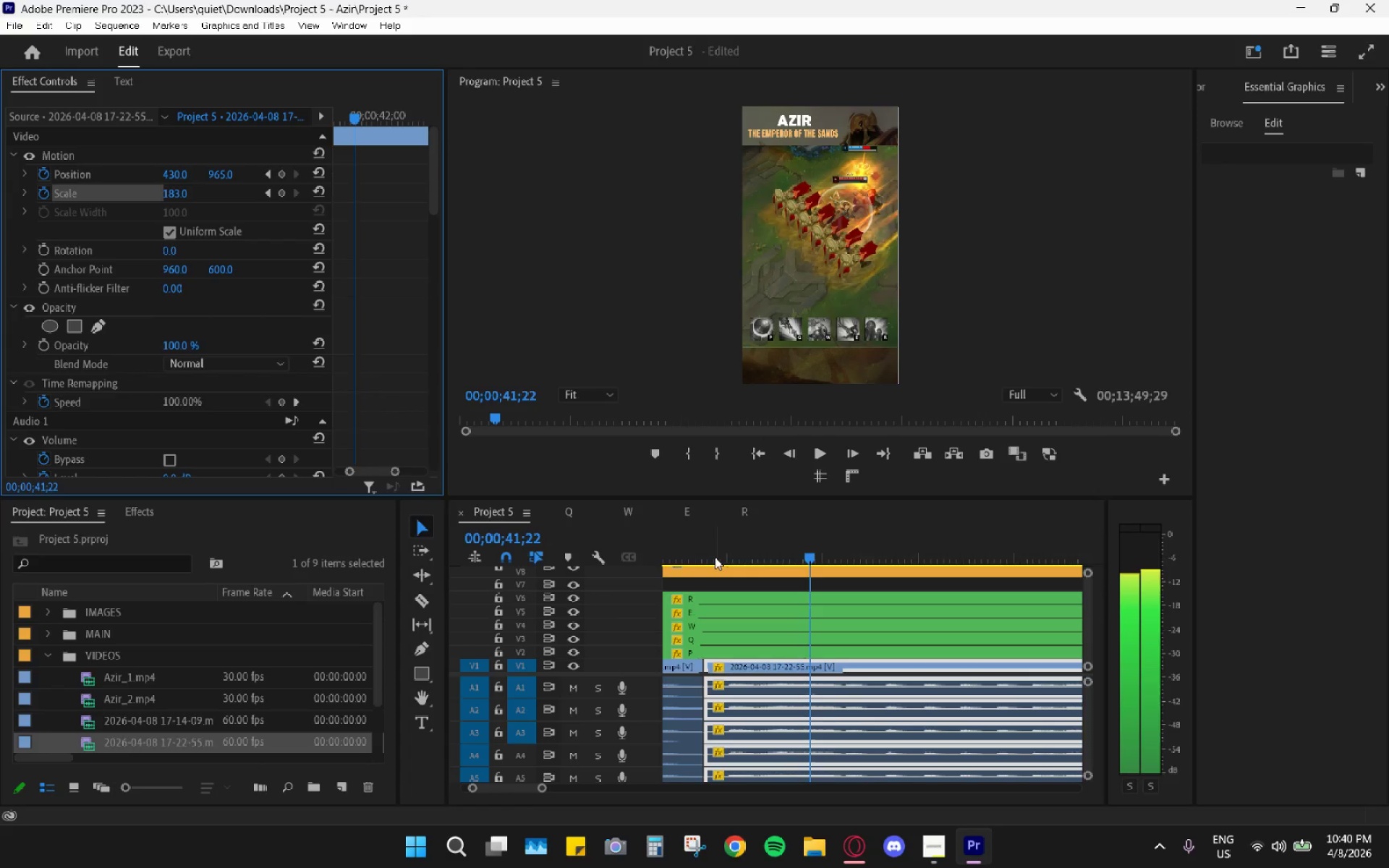 
key(ArrowLeft)
 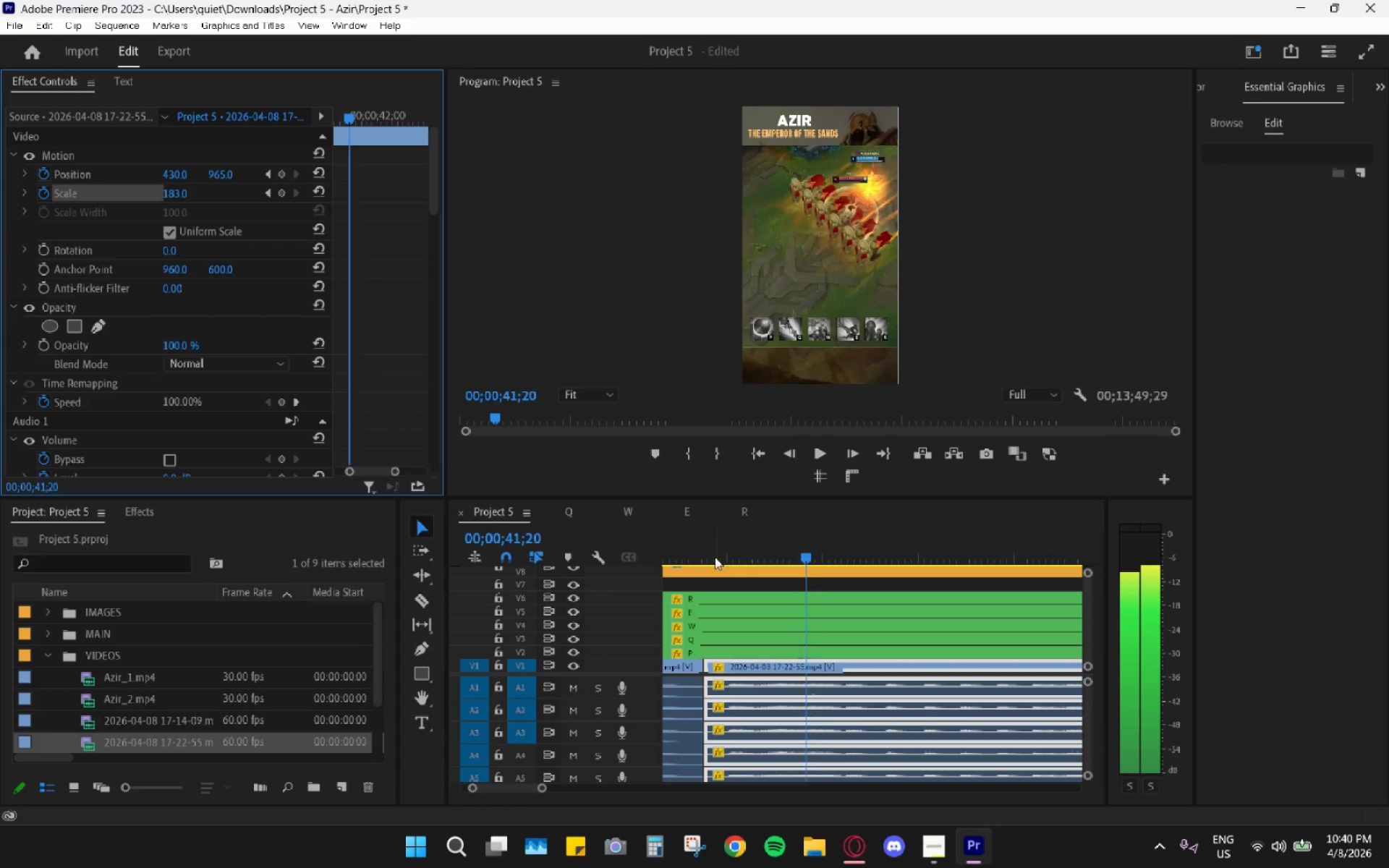 
key(ArrowLeft)
 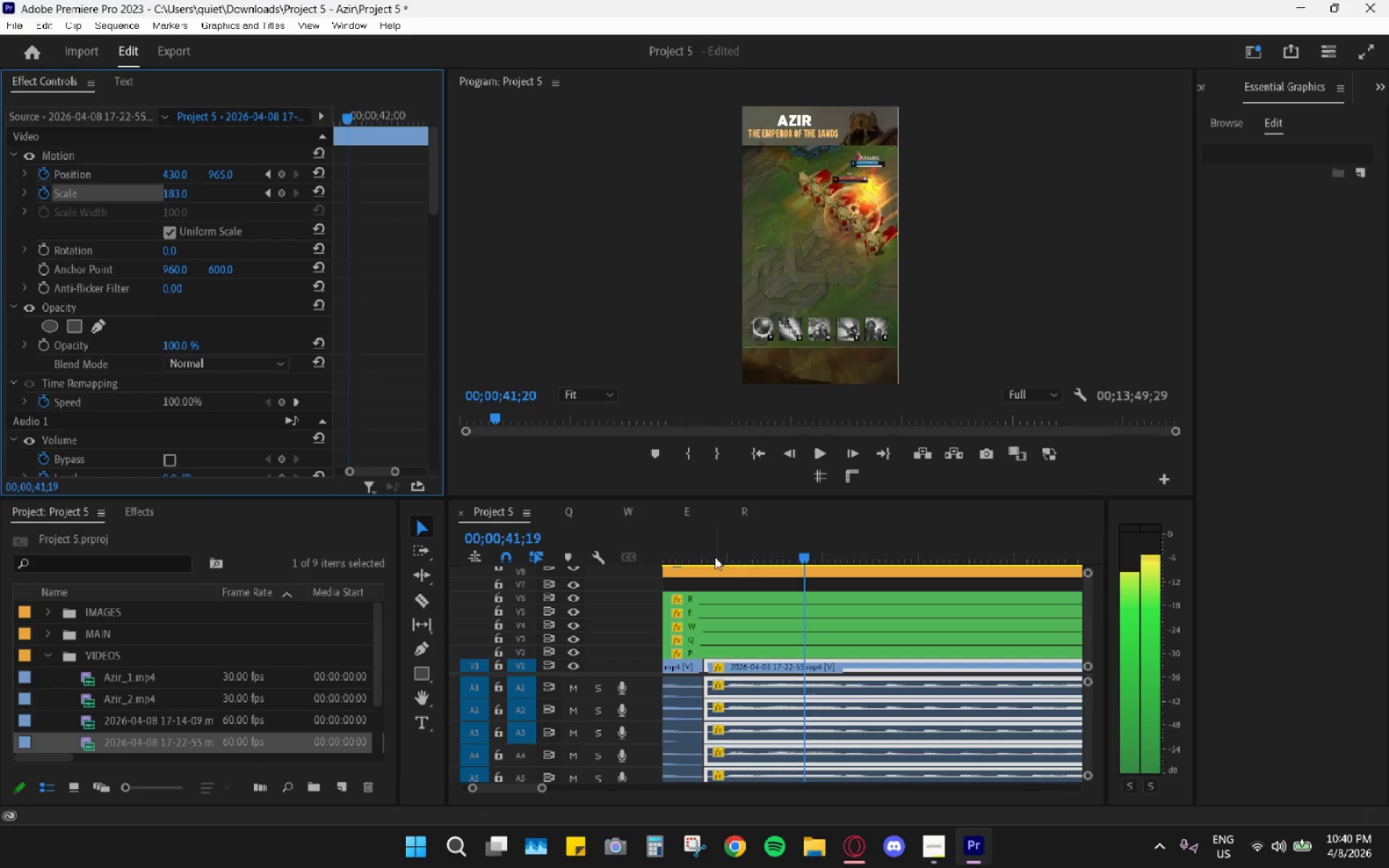 
key(ArrowLeft)
 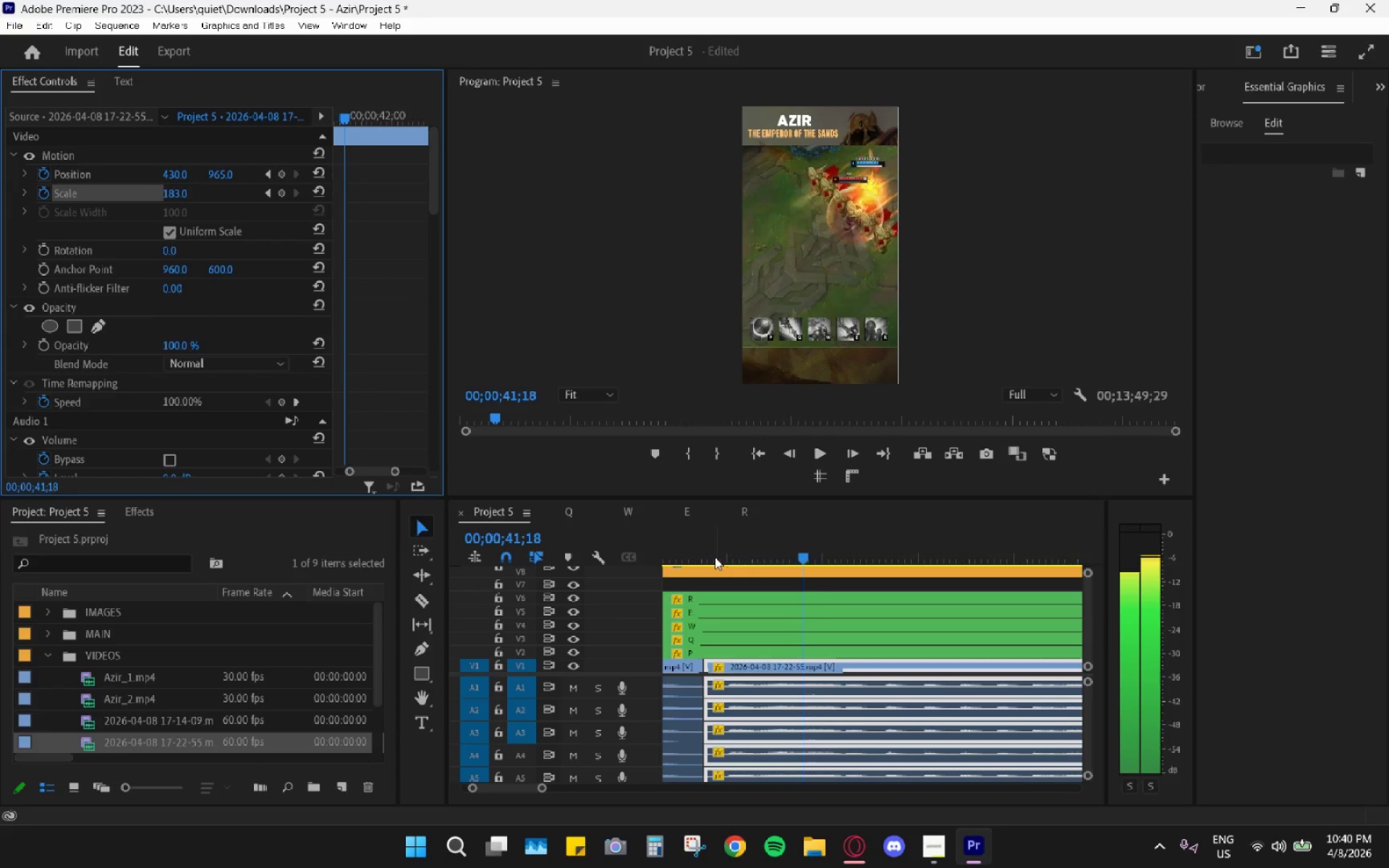 
key(ArrowLeft)
 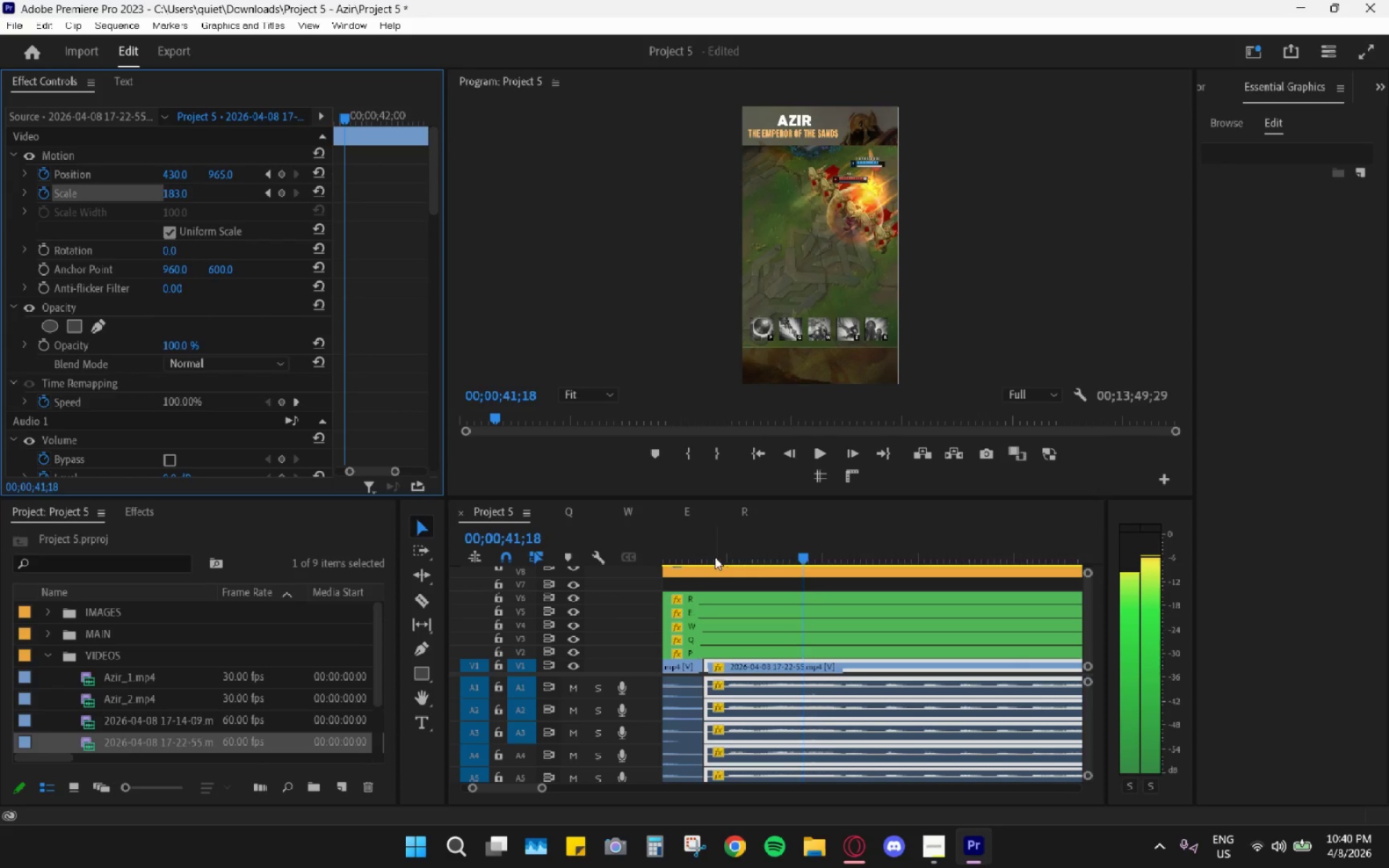 
key(ArrowLeft)
 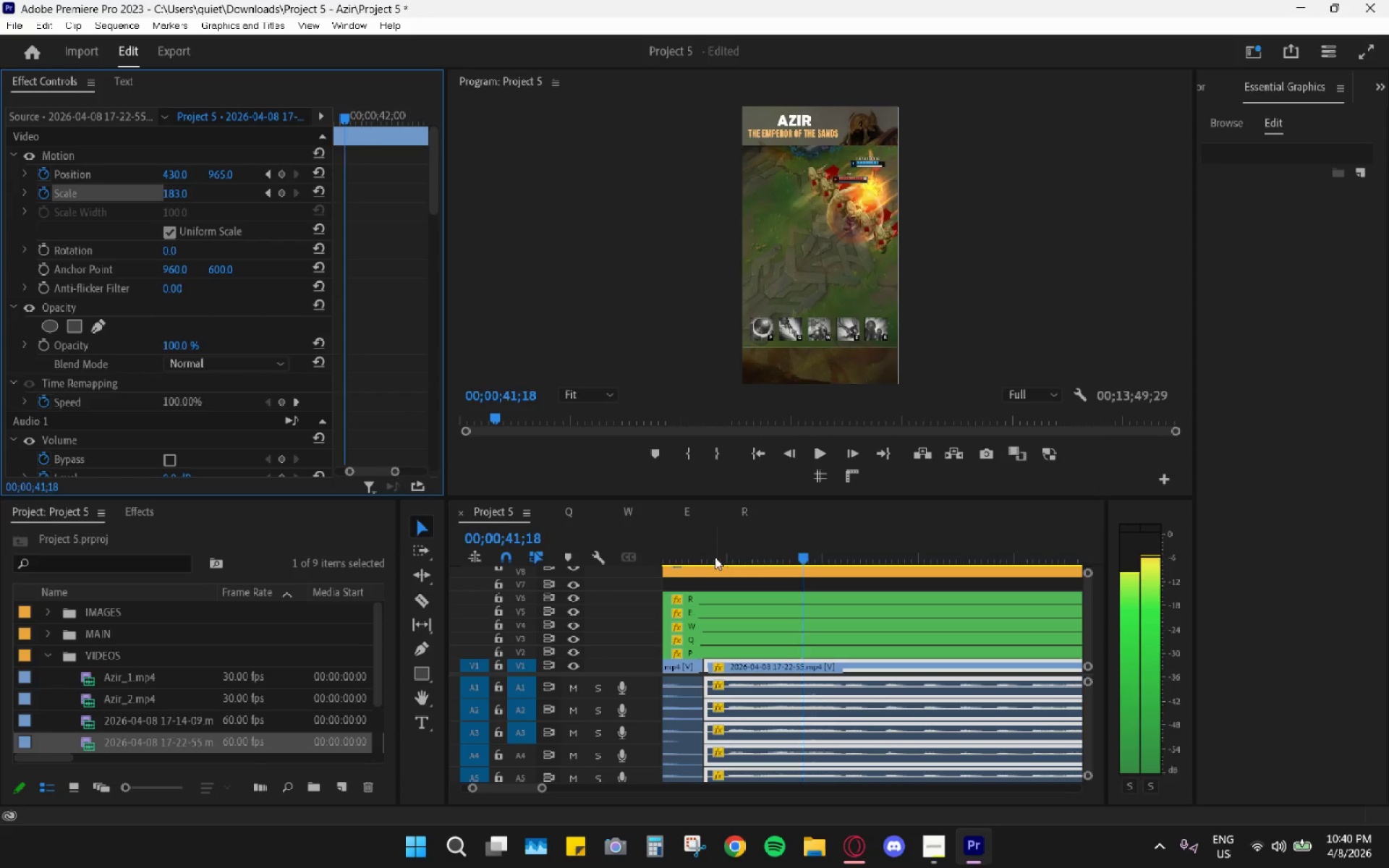 
key(ArrowLeft)
 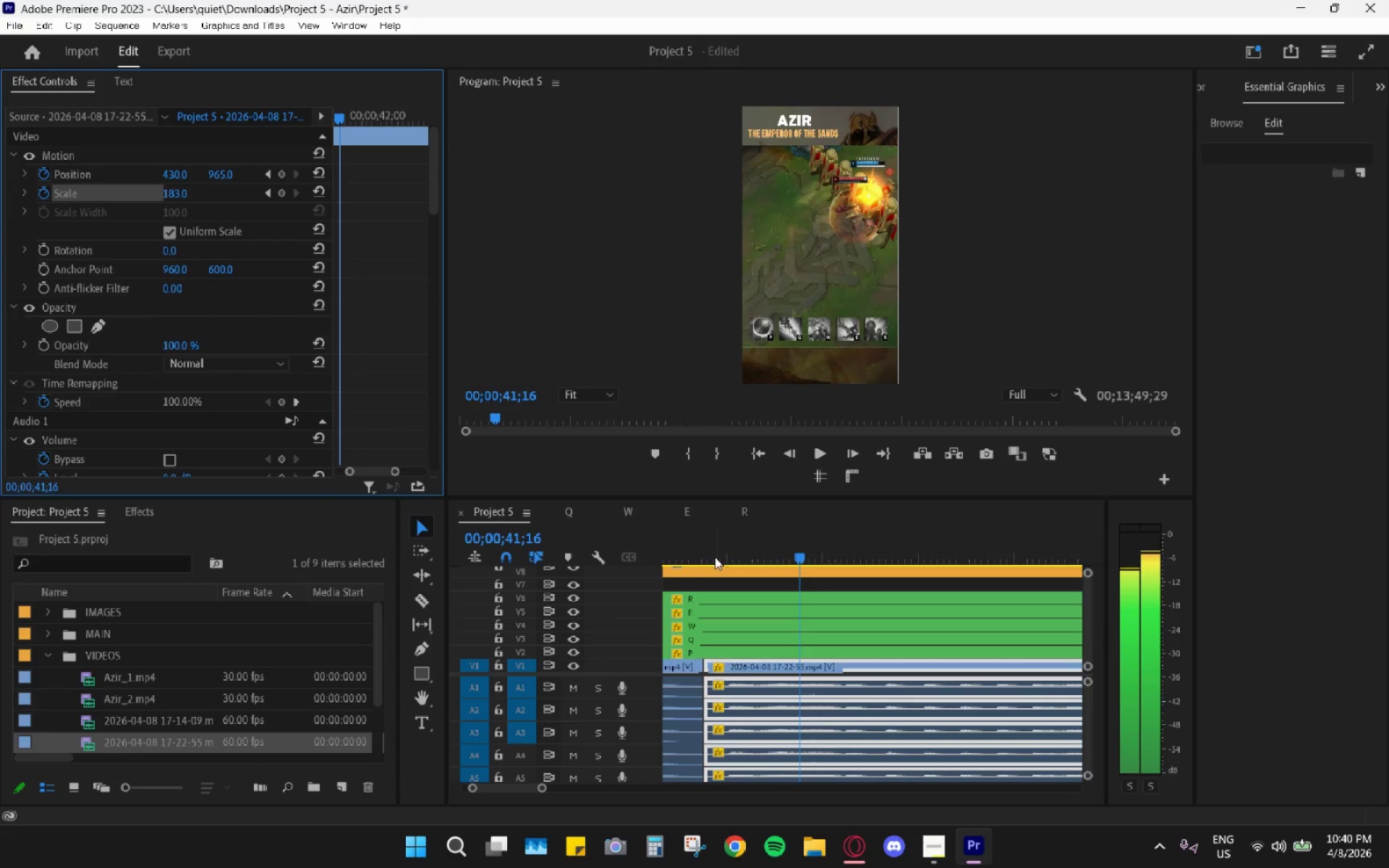 
key(ArrowLeft)
 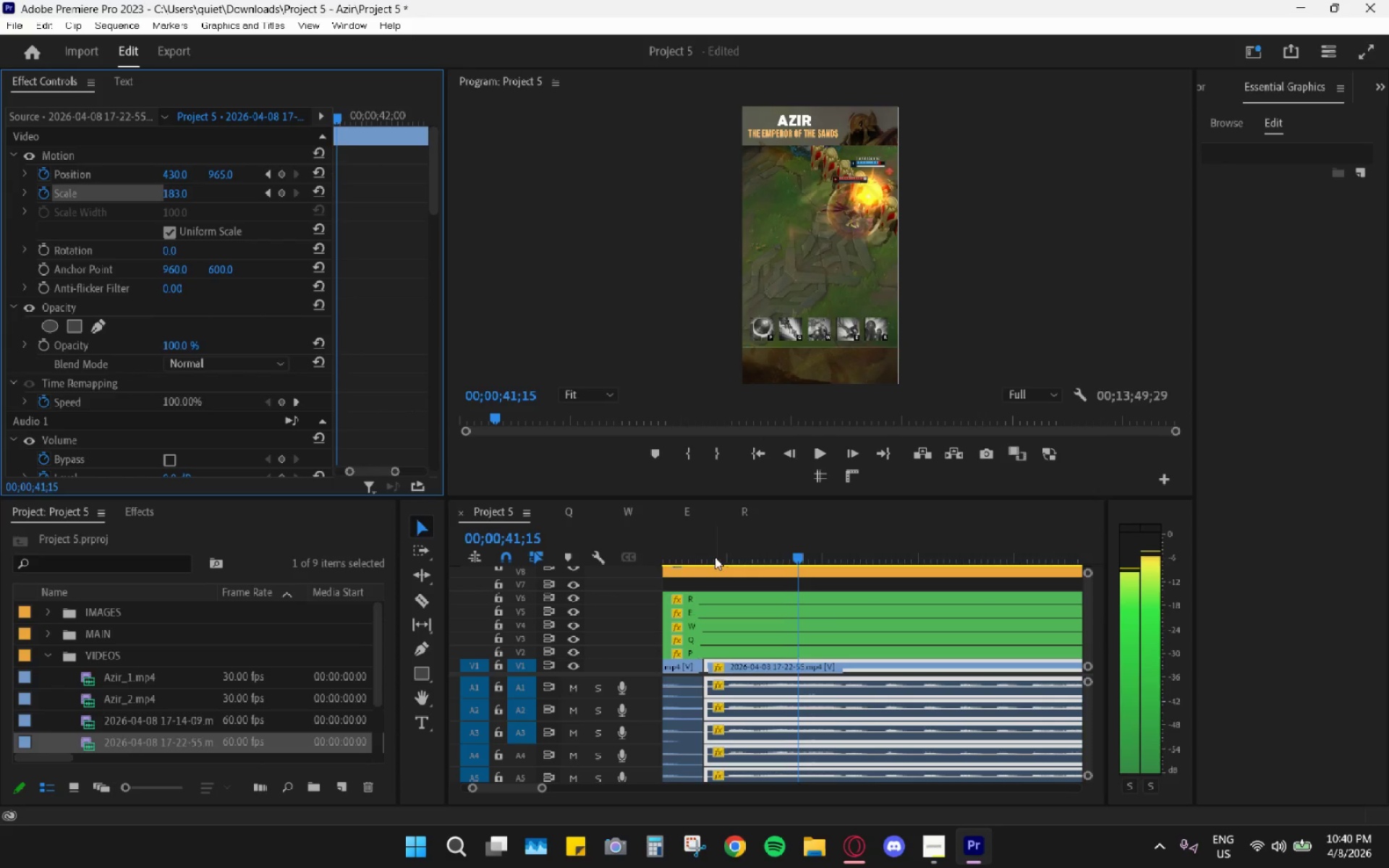 
key(ArrowLeft)
 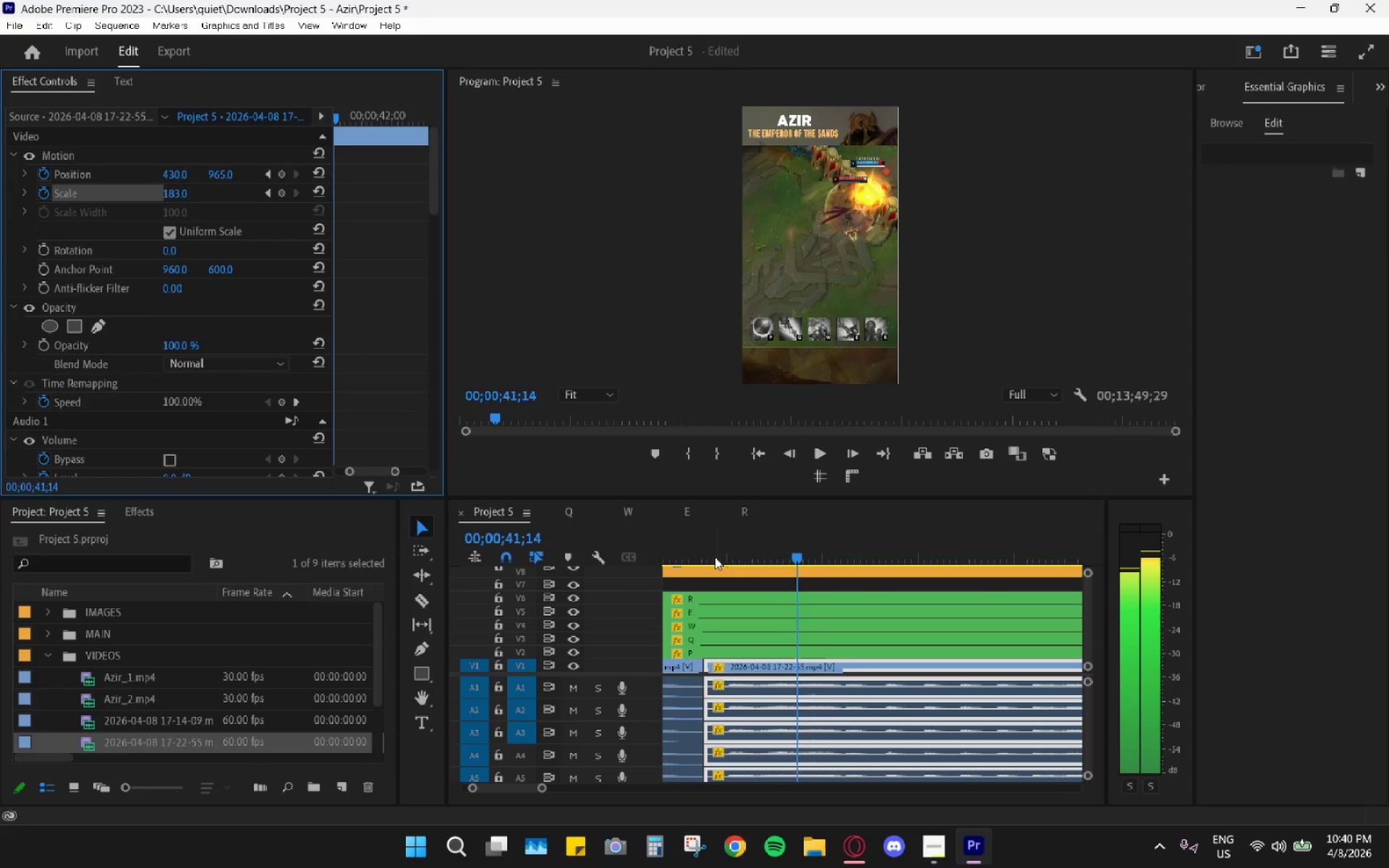 
key(ArrowLeft)
 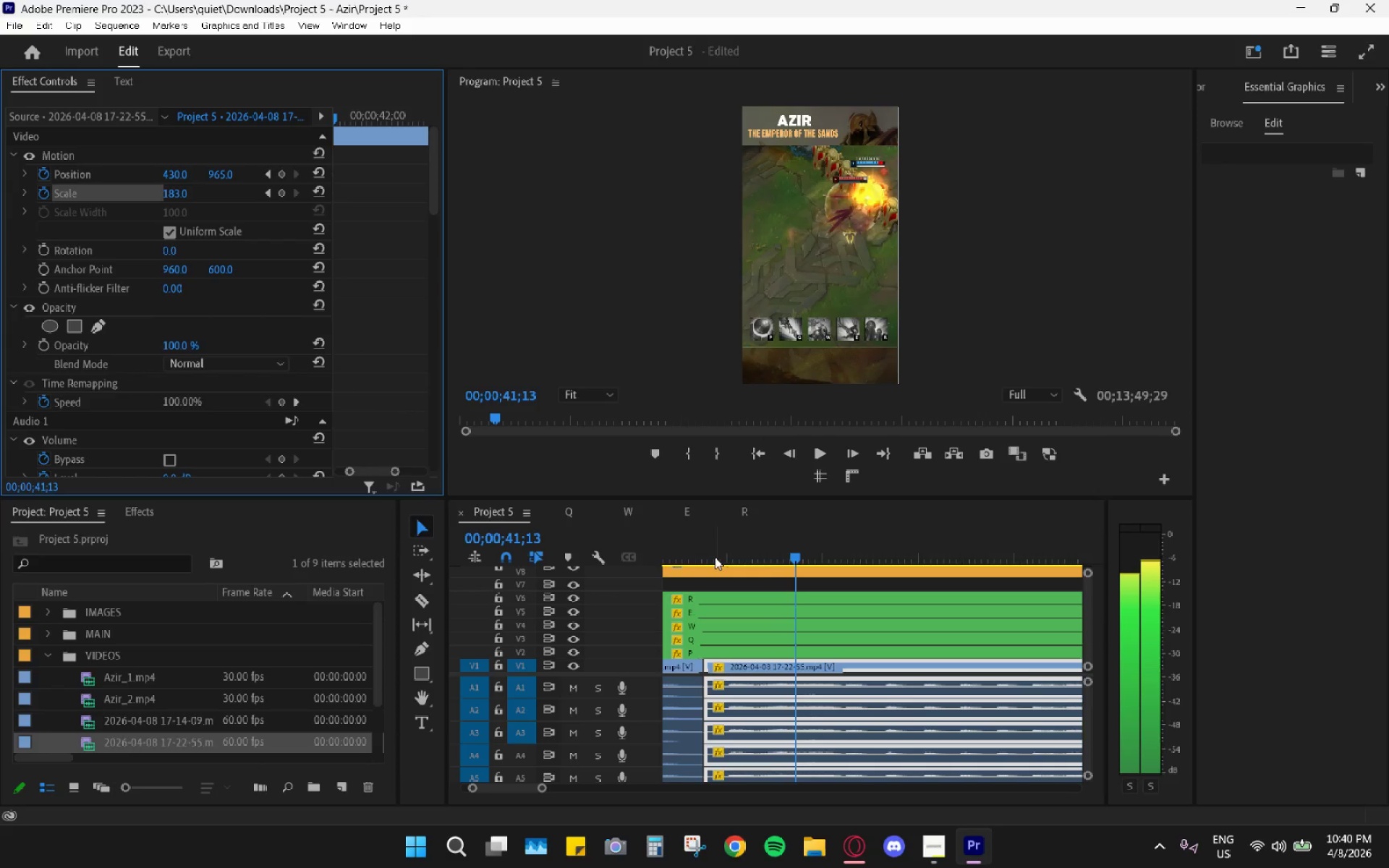 
key(ArrowRight)
 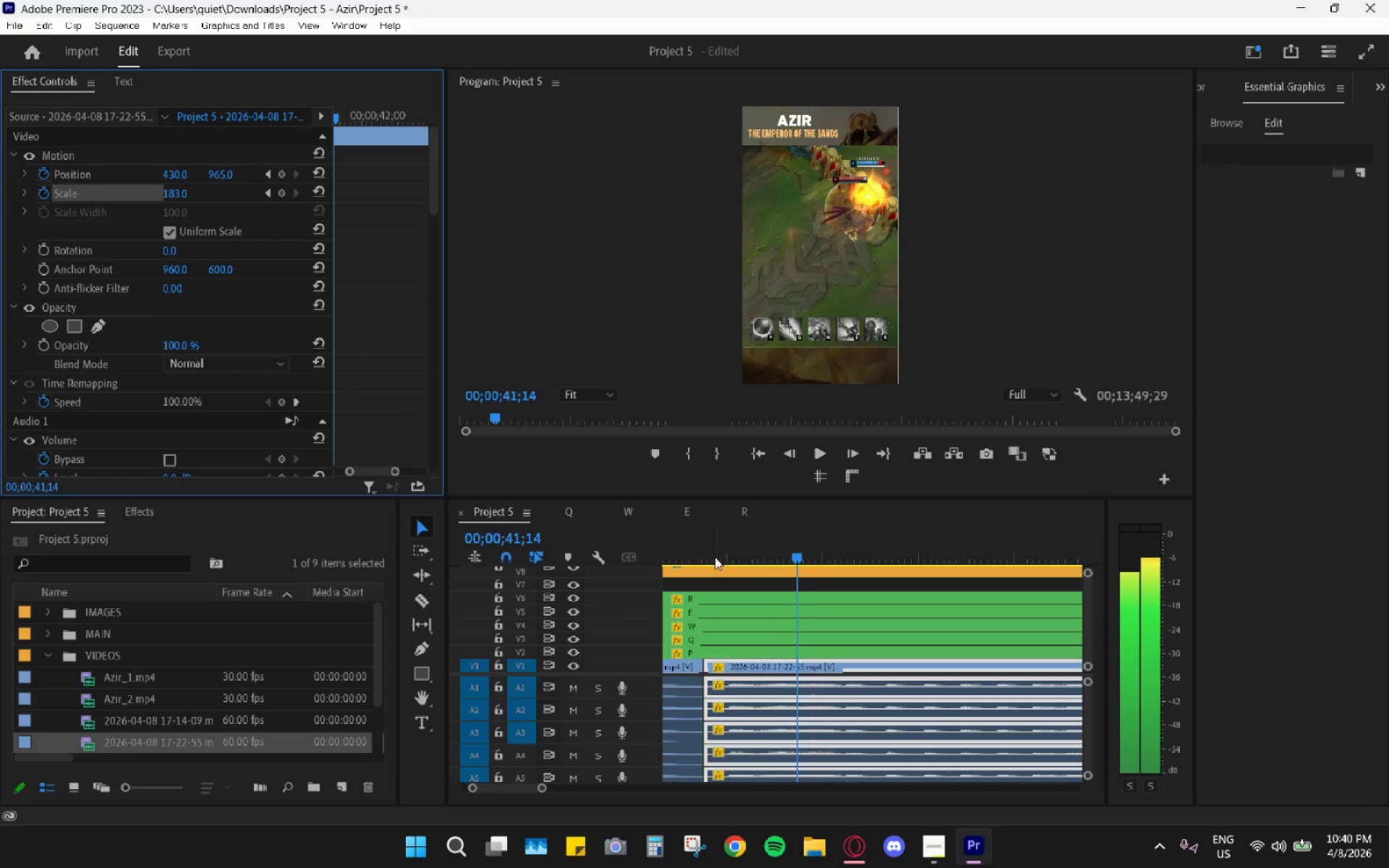 
key(ArrowRight)
 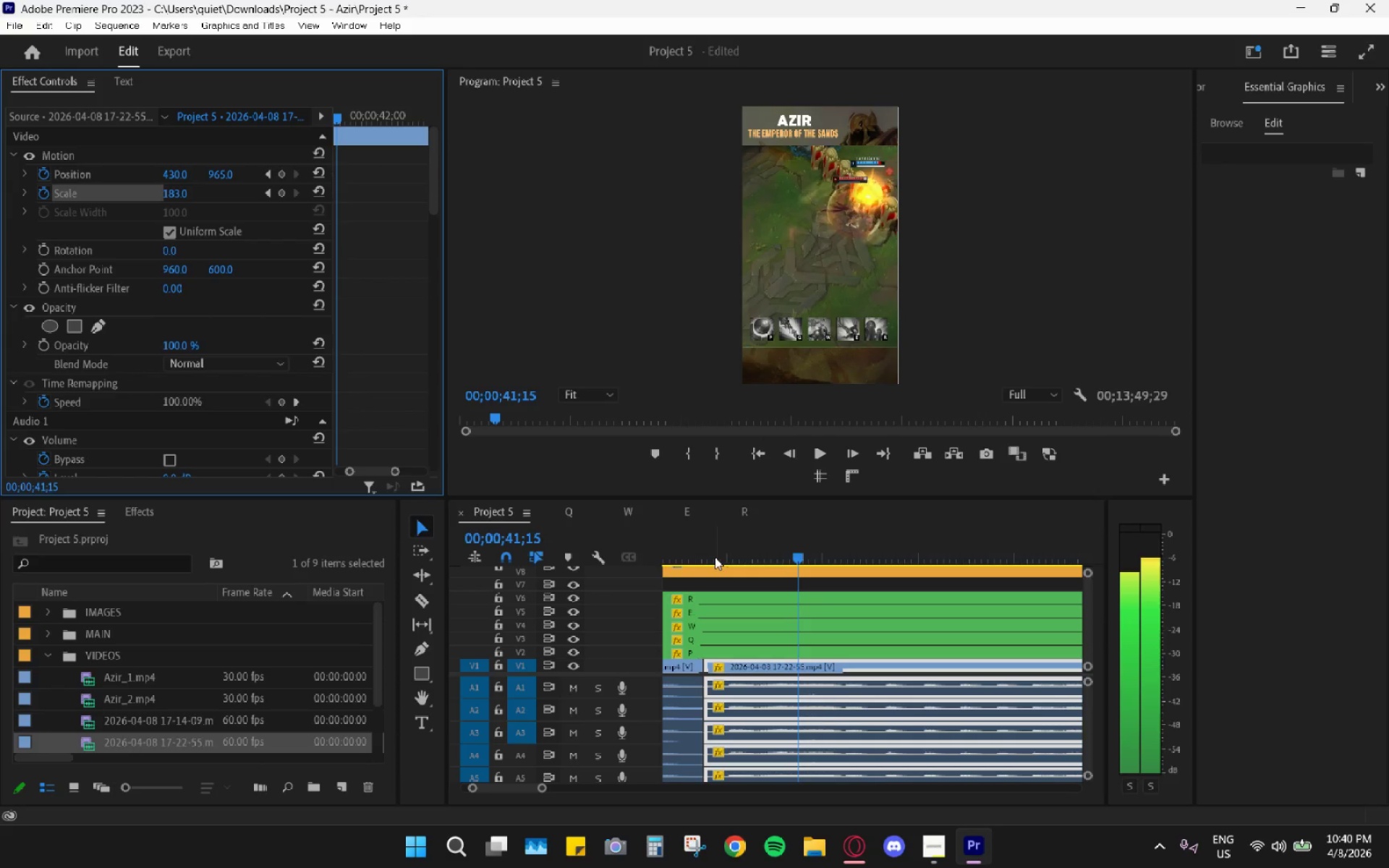 
key(ArrowRight)
 